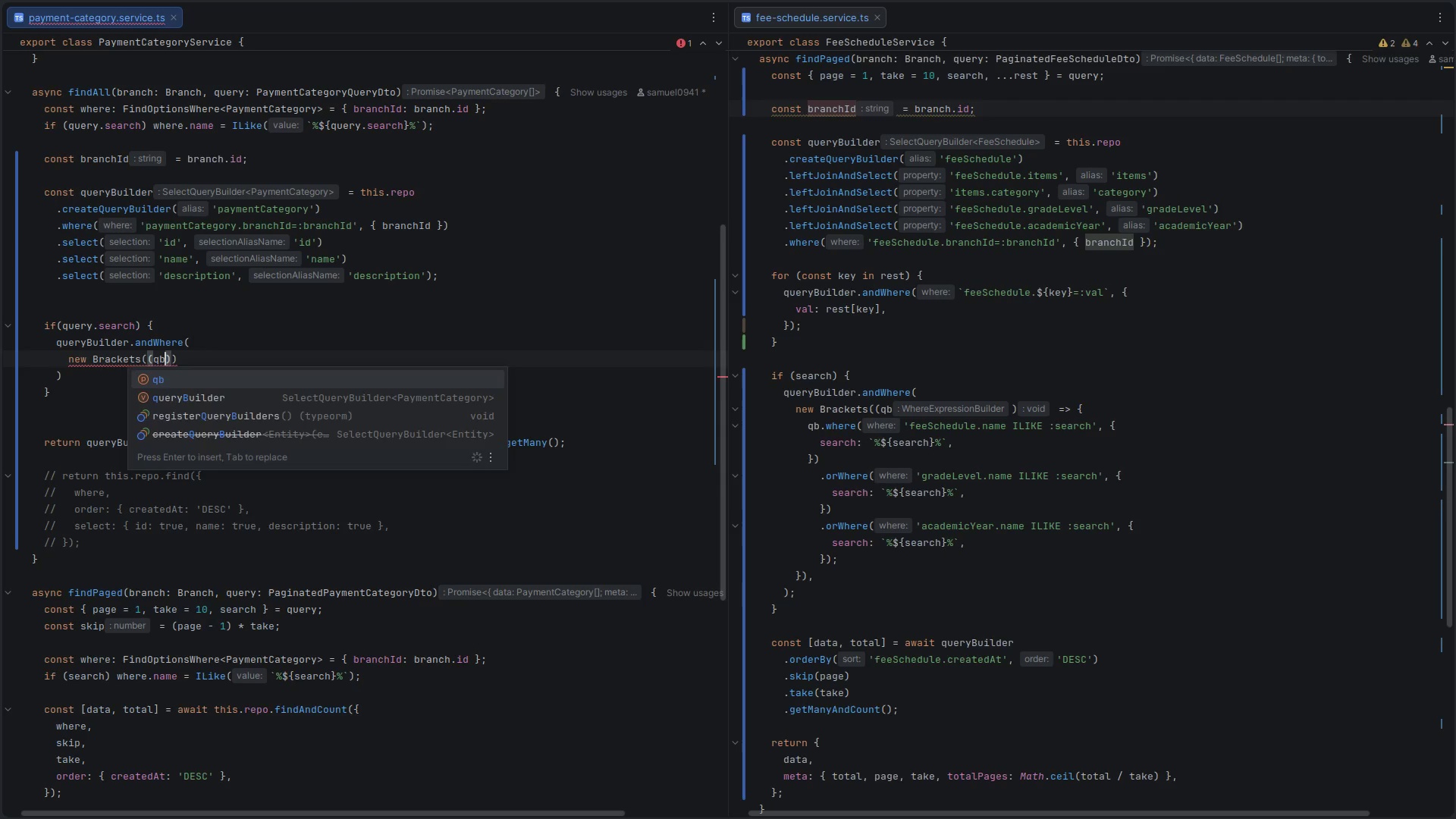 
key(ArrowRight)
 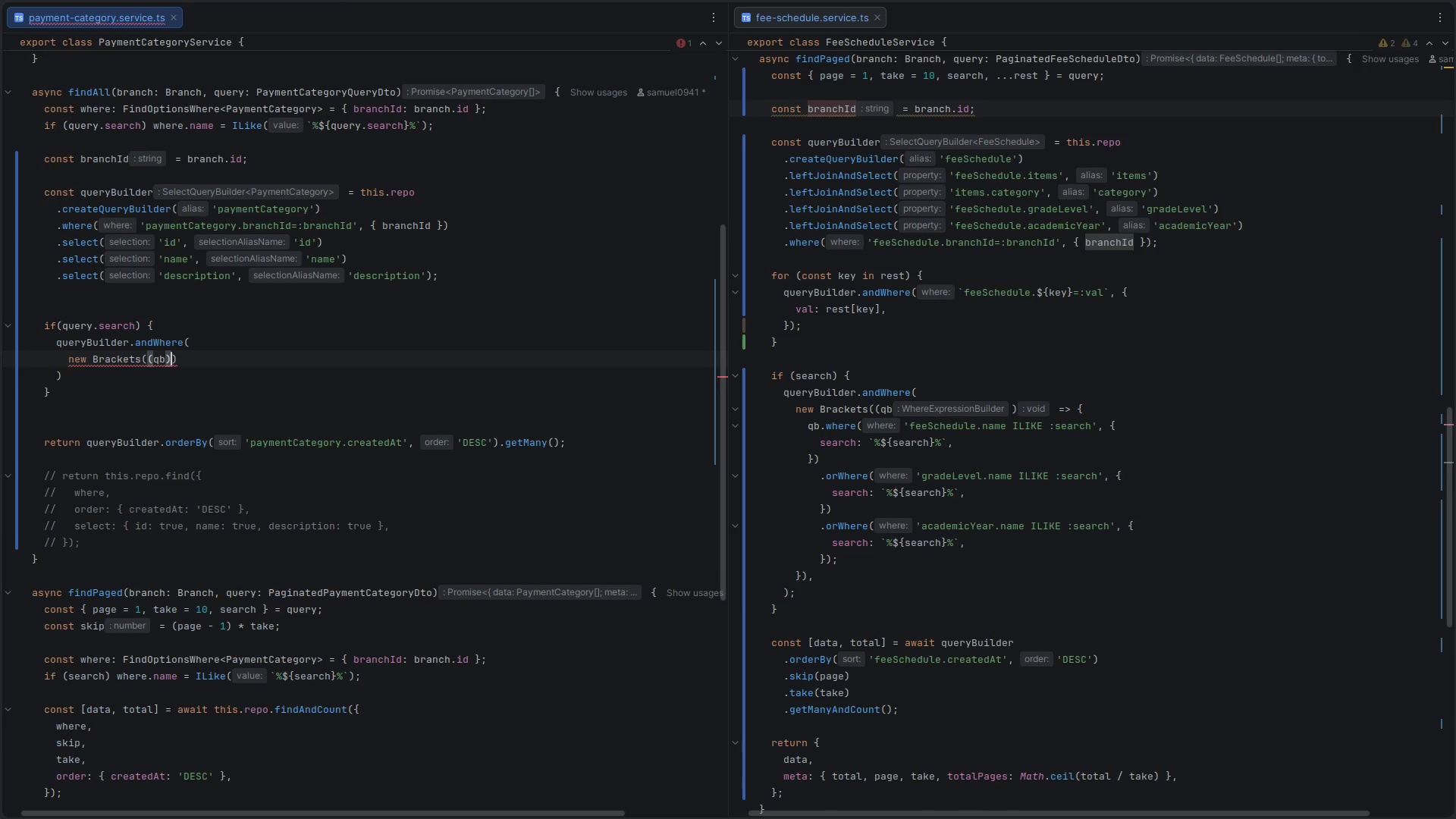 
key(Space)
 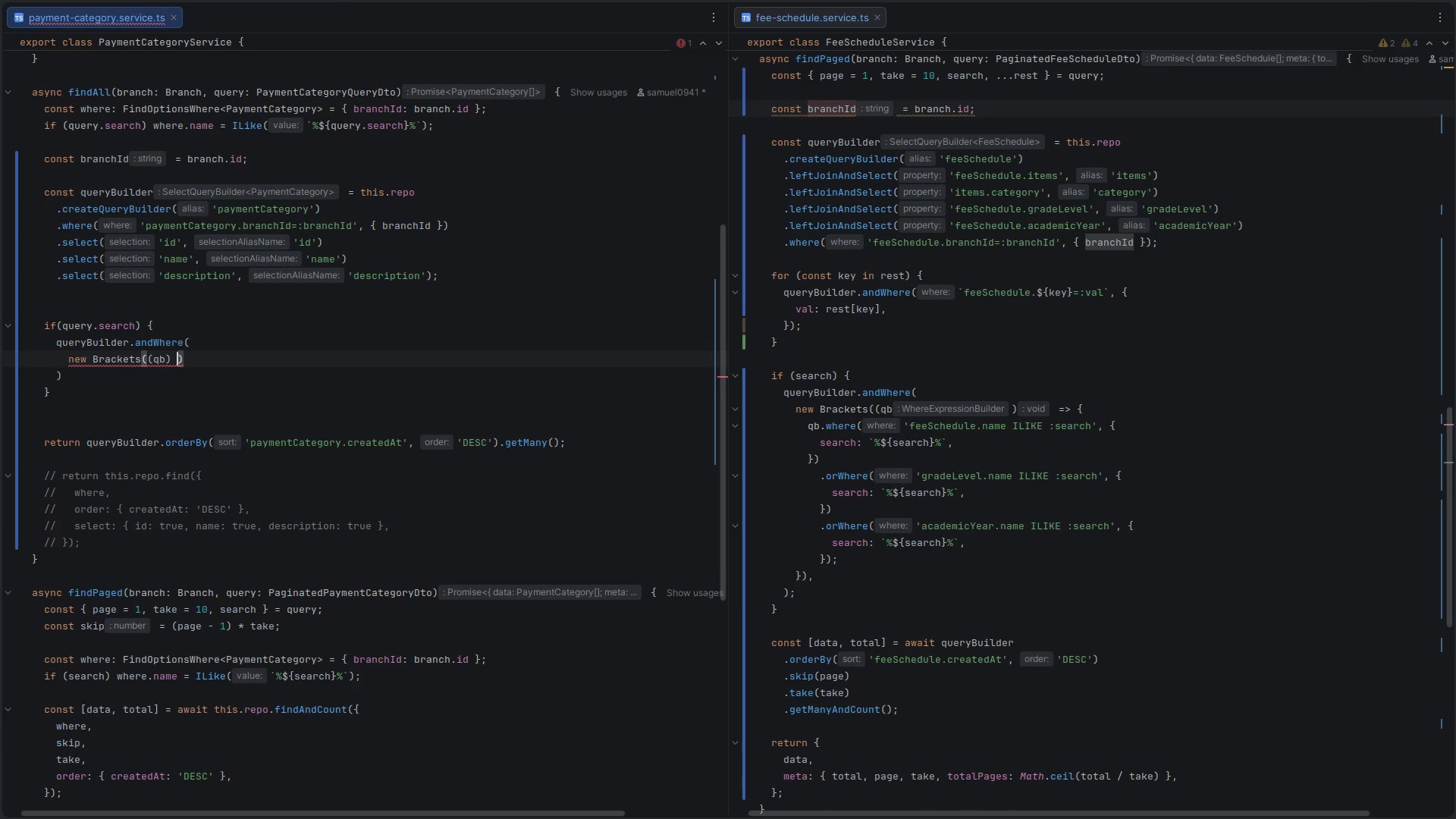 
key(Equal)
 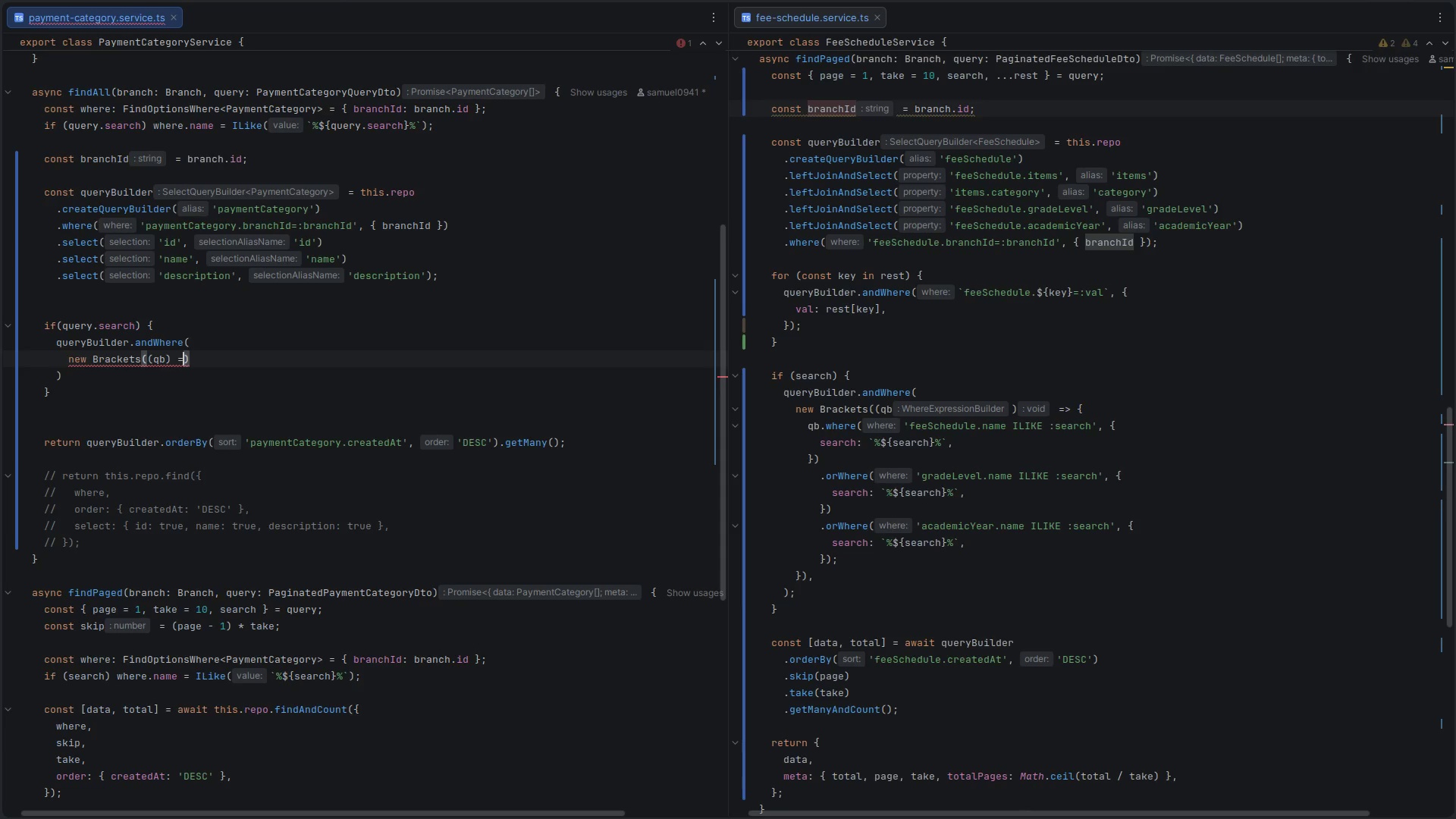 
key(Shift+Period)
 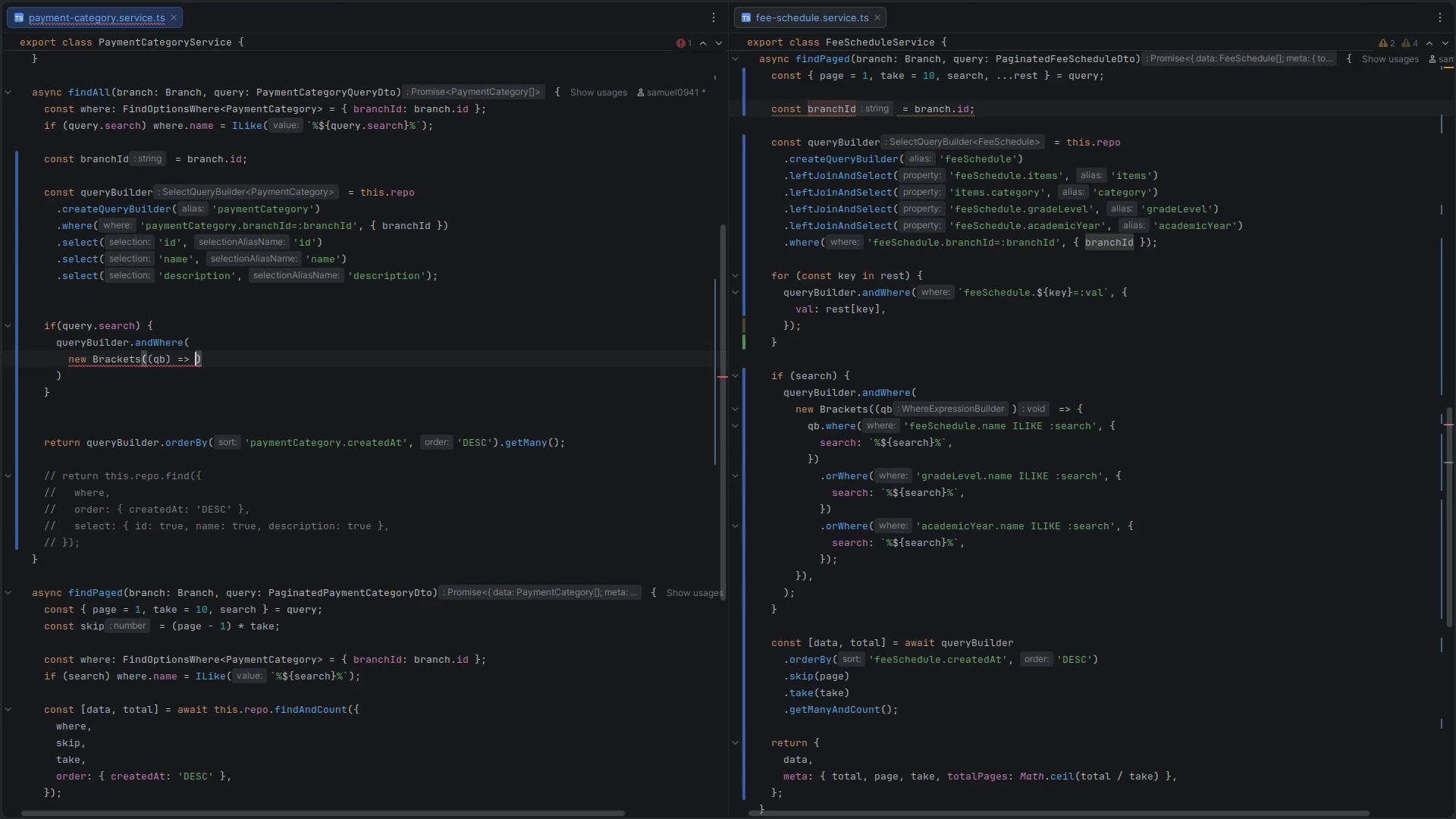 
key(Shift+Space)
 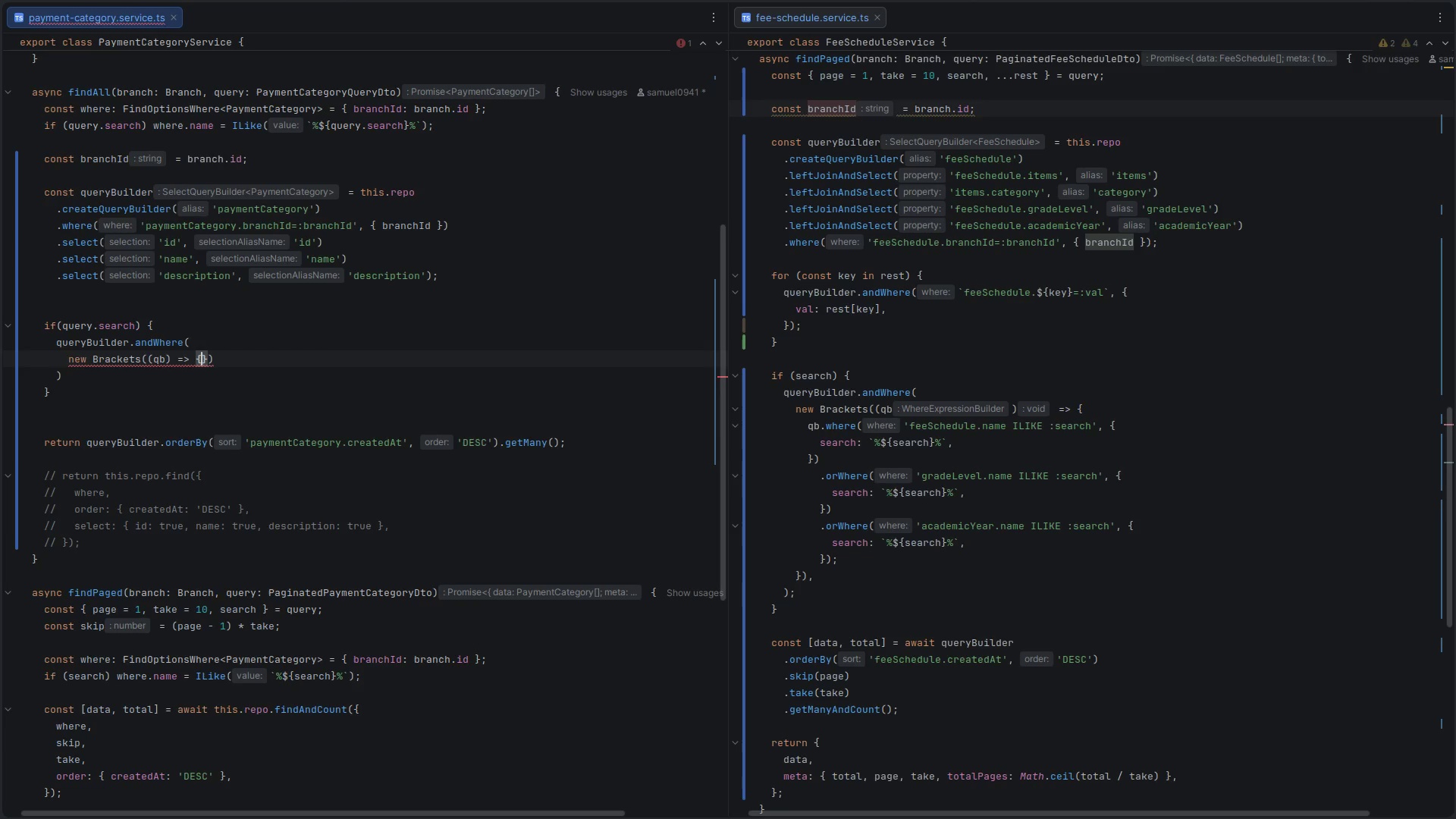 
key(Shift+BracketLeft)
 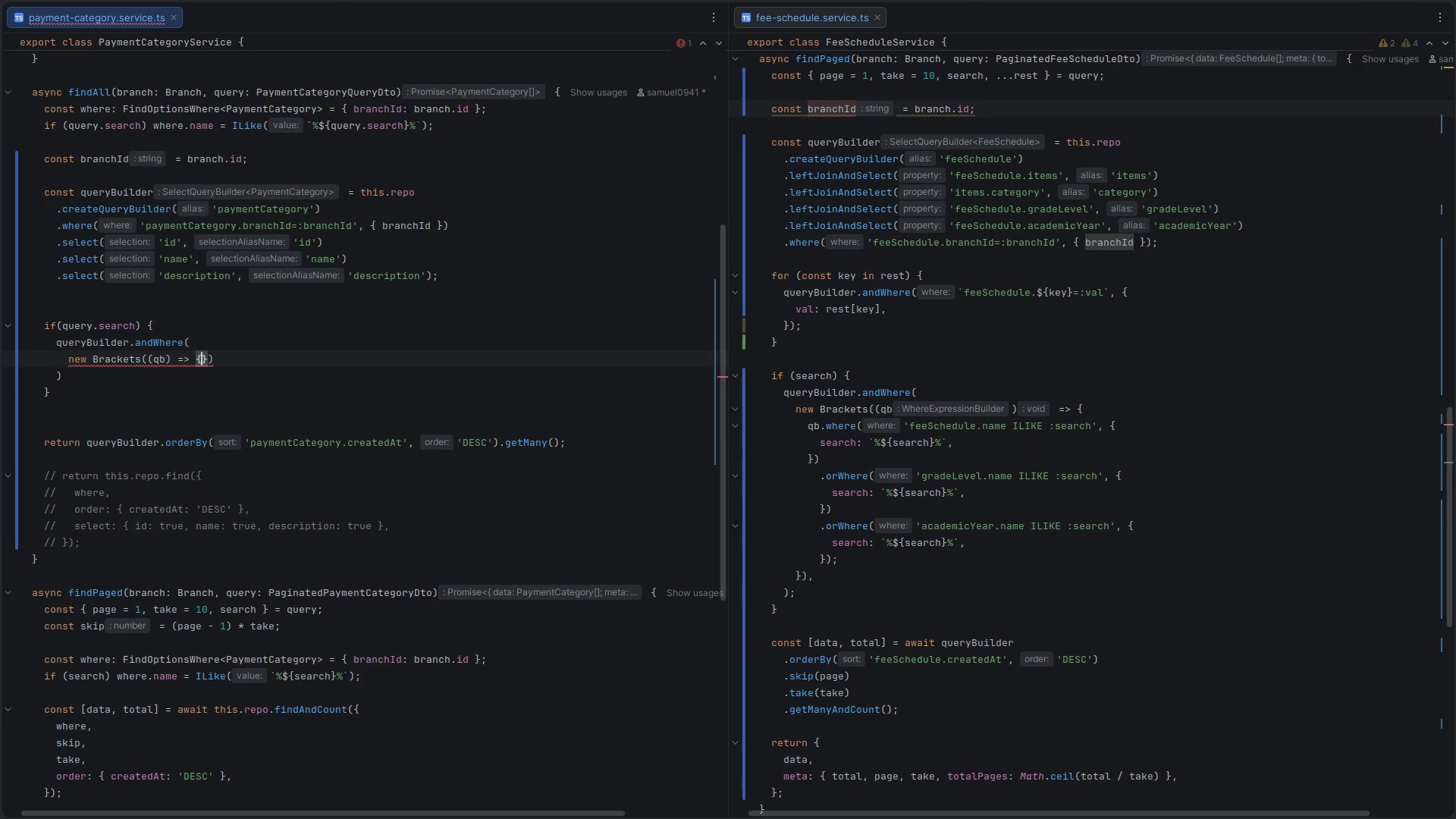 
key(Shift+Enter)
 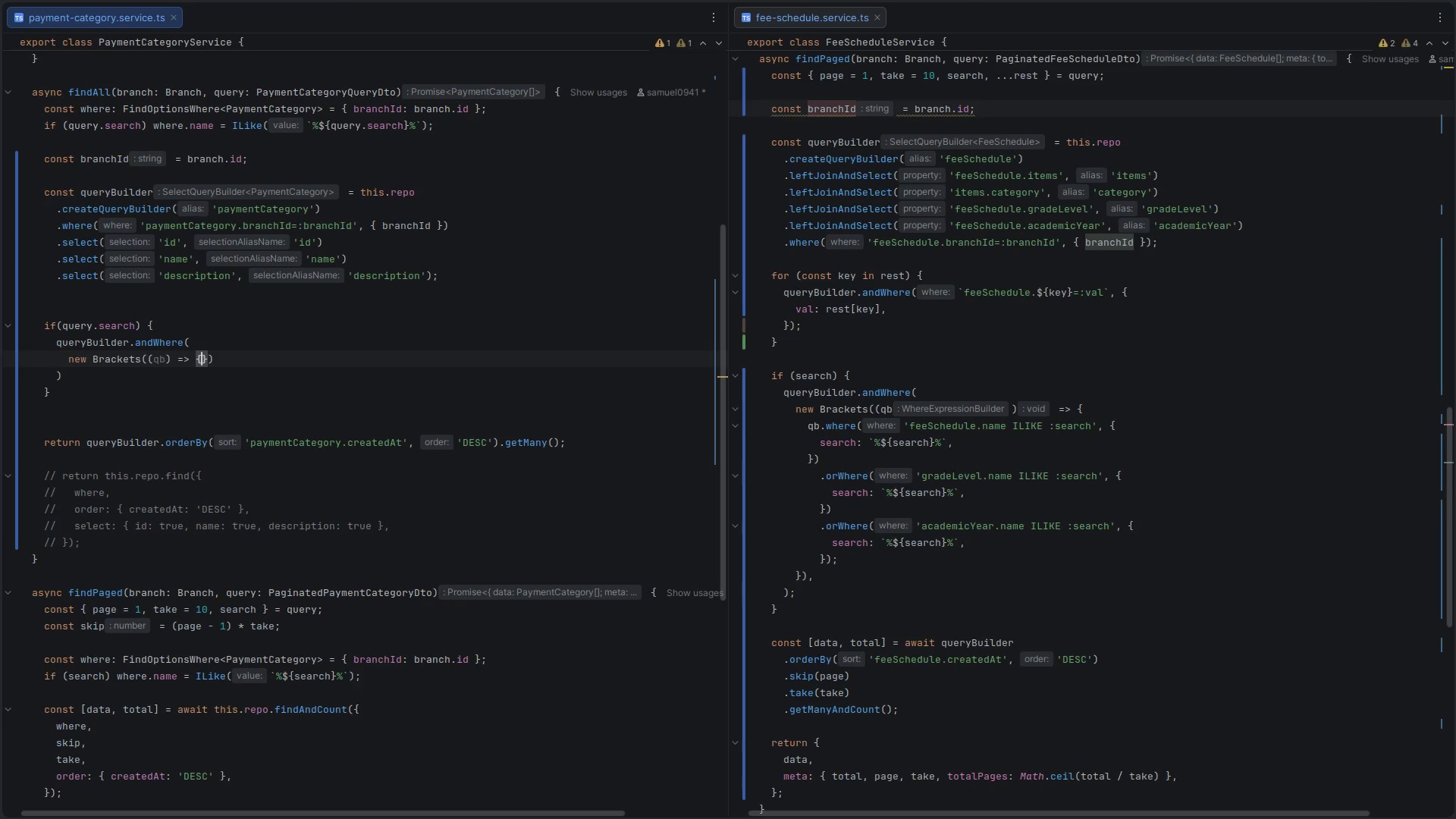 
key(Enter)
 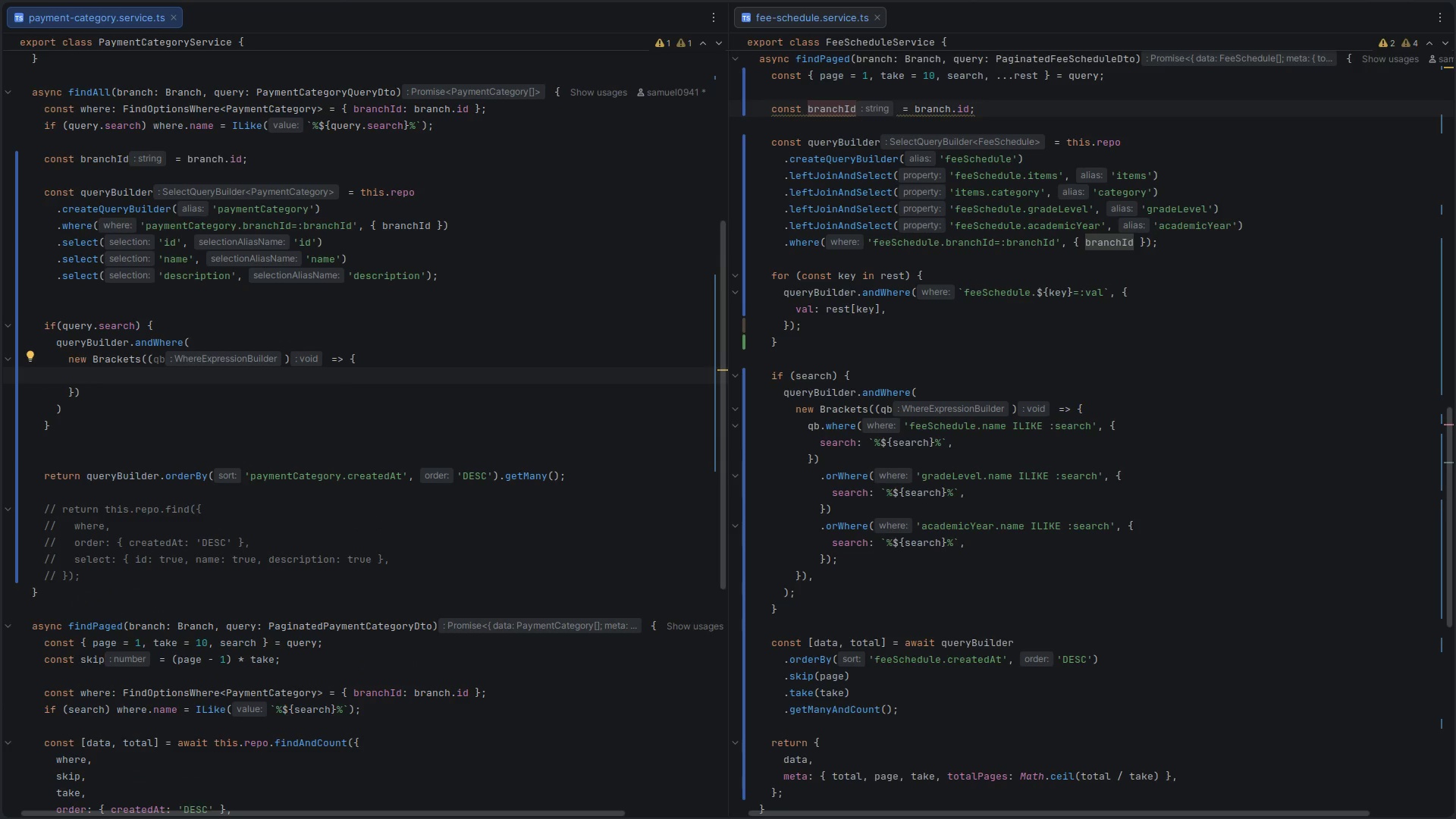 
type(qb.w)
 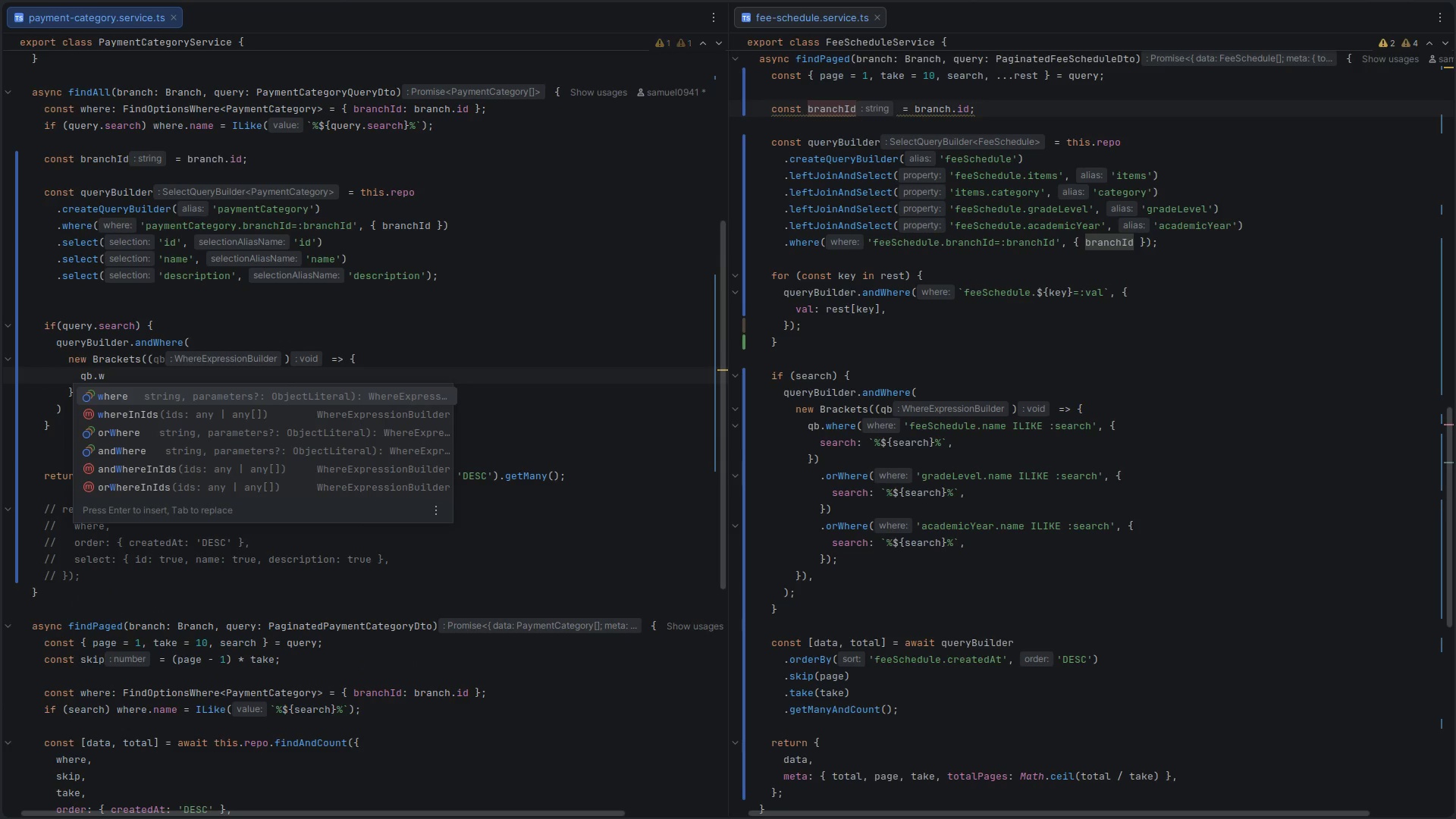 
key(Enter)
 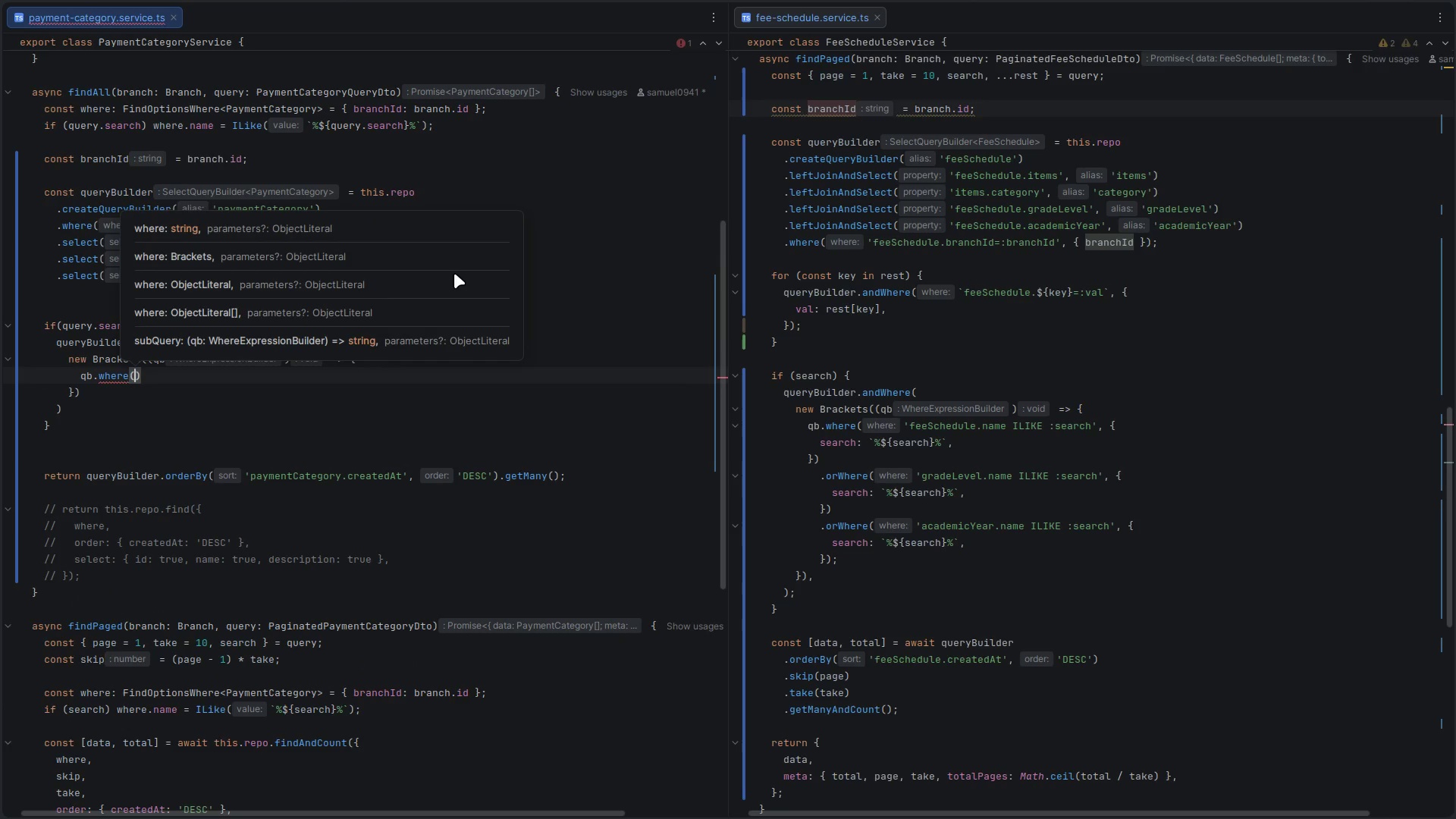 
type('paymn)
key(Backspace)
type(entCategory.name)
 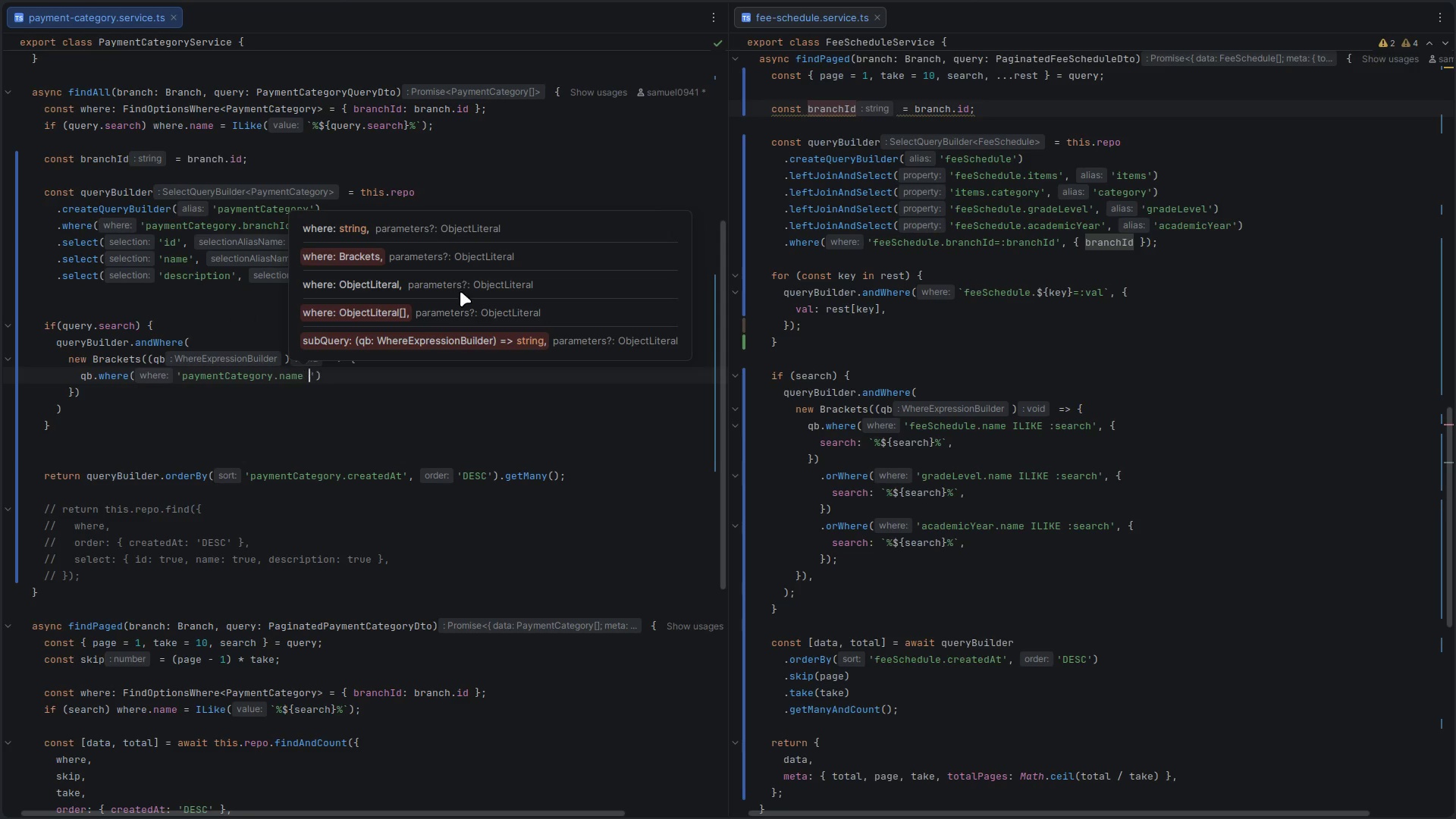 
type( ILIKE :search)
 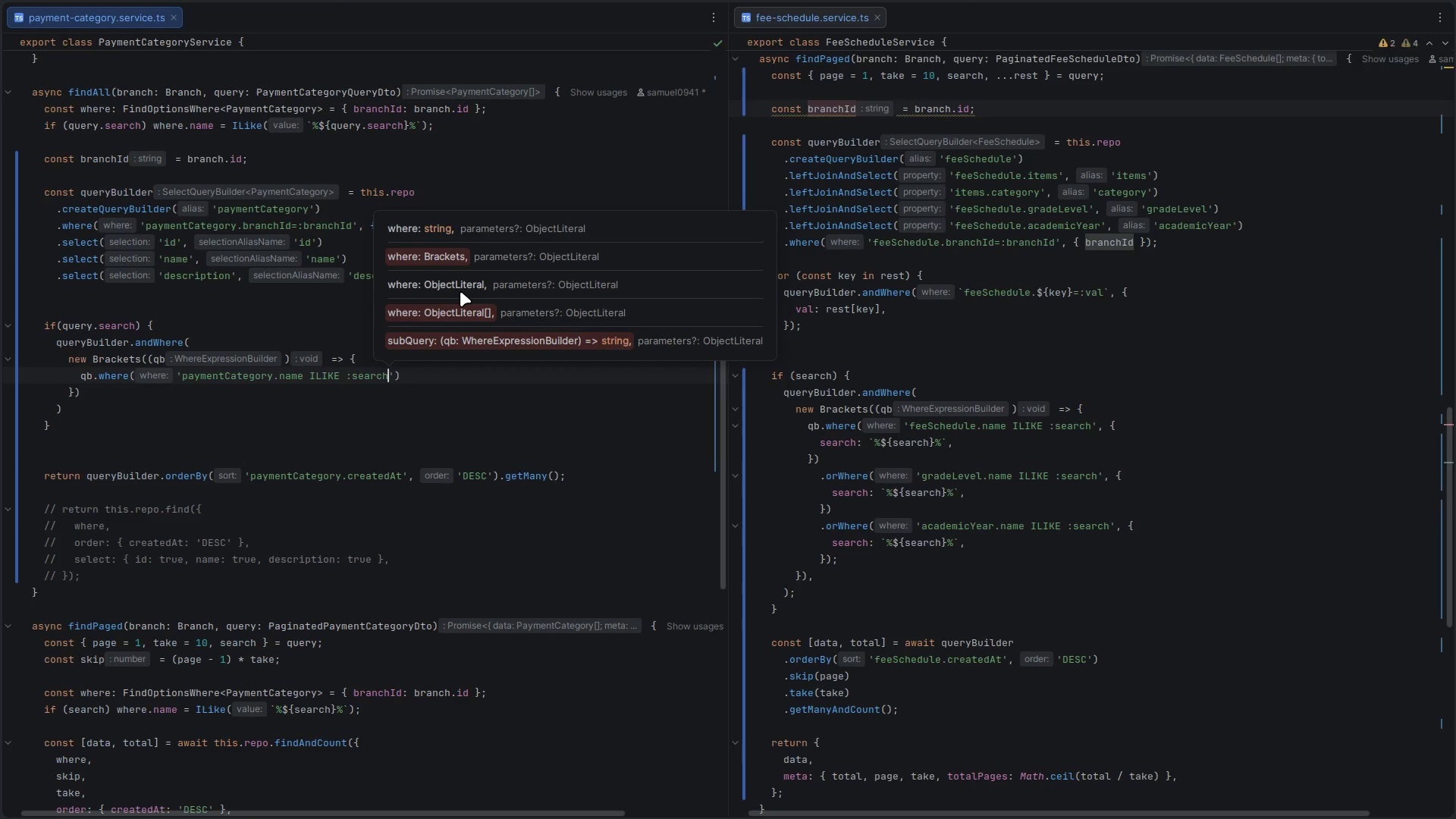 
key(ArrowRight)
 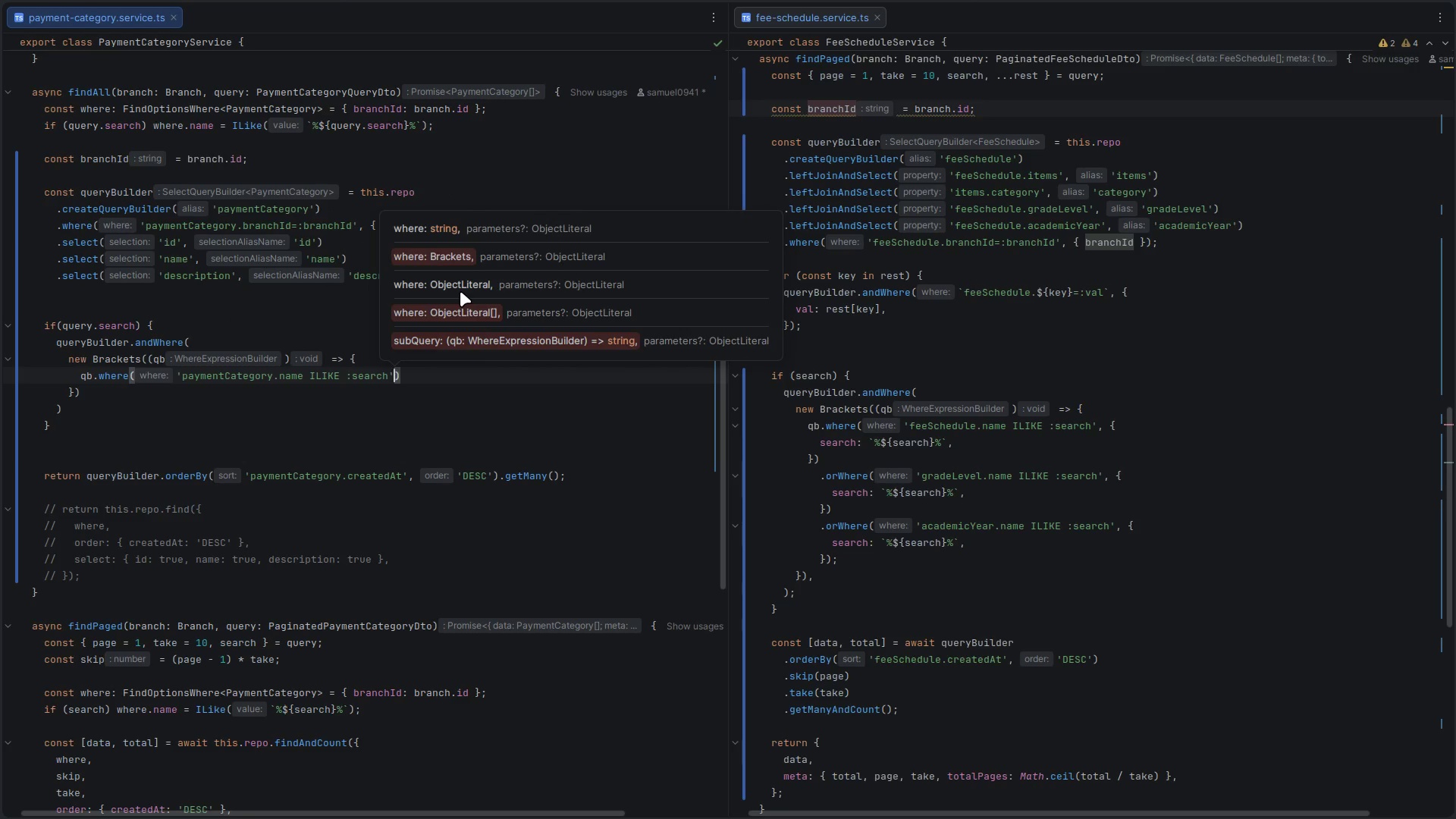 
type(, {search: `%%)
 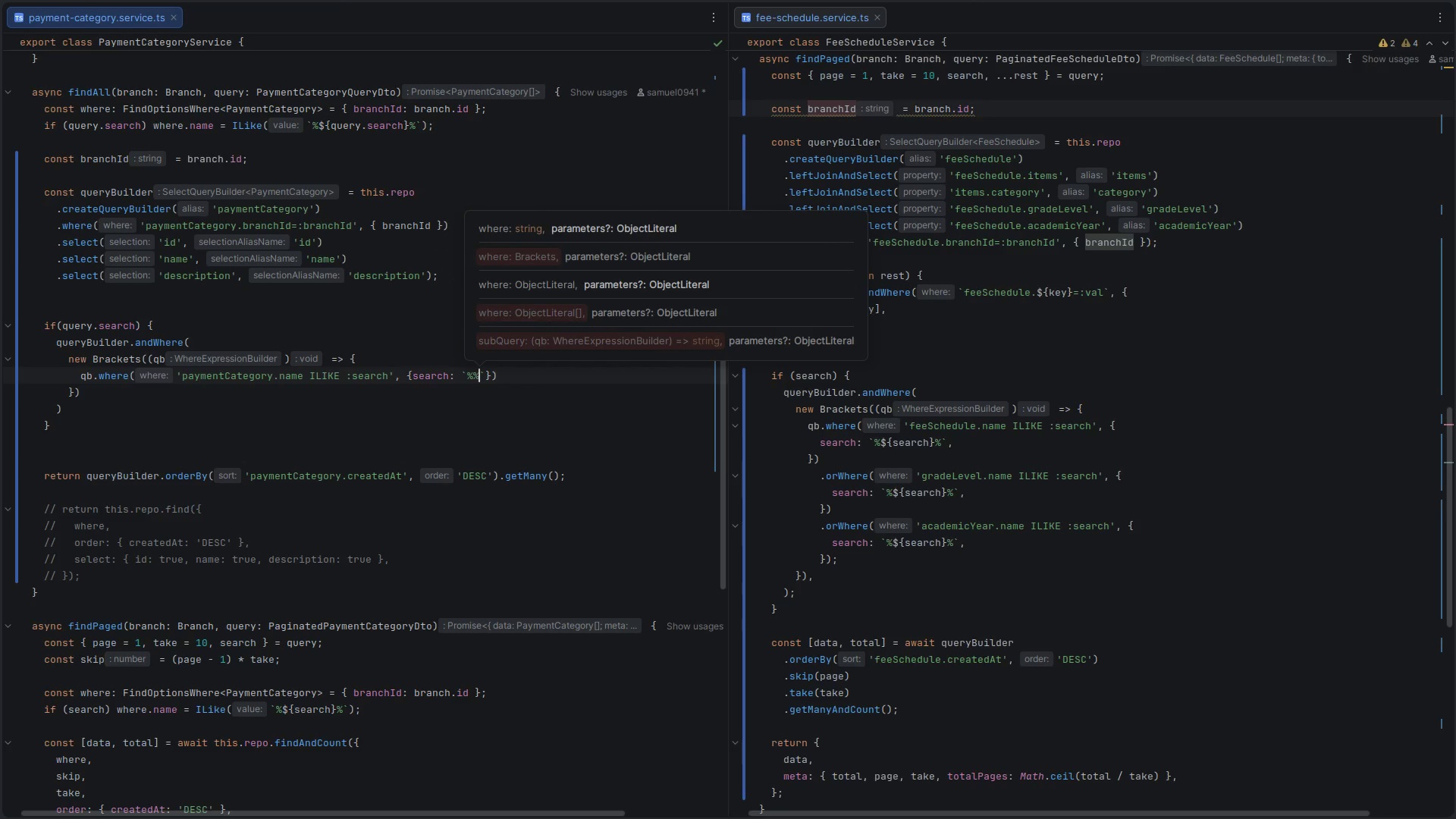 
key(ArrowLeft)
 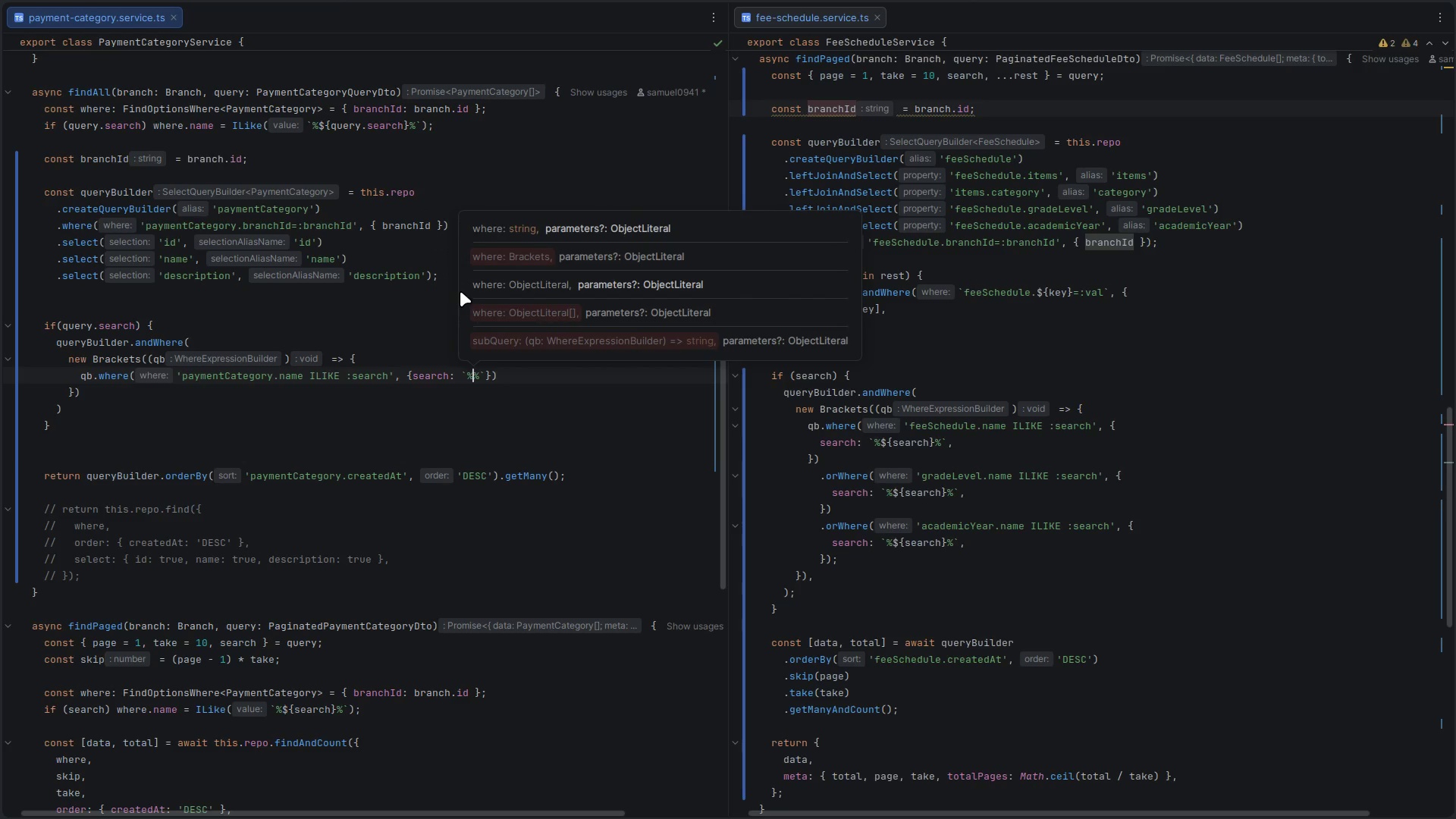 
type($$)
key(Backspace)
type({search)
 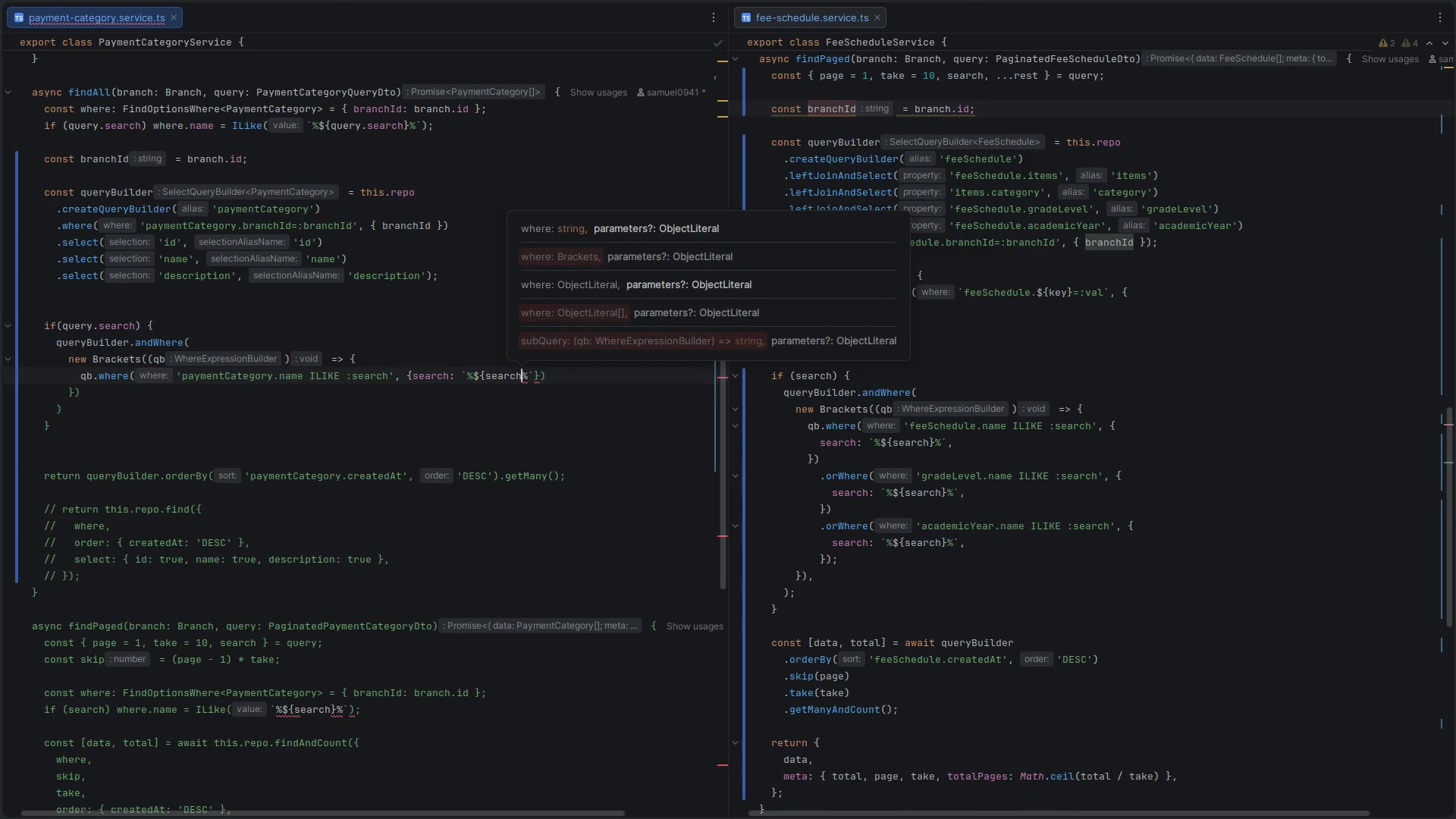 
key(ArrowRight)
 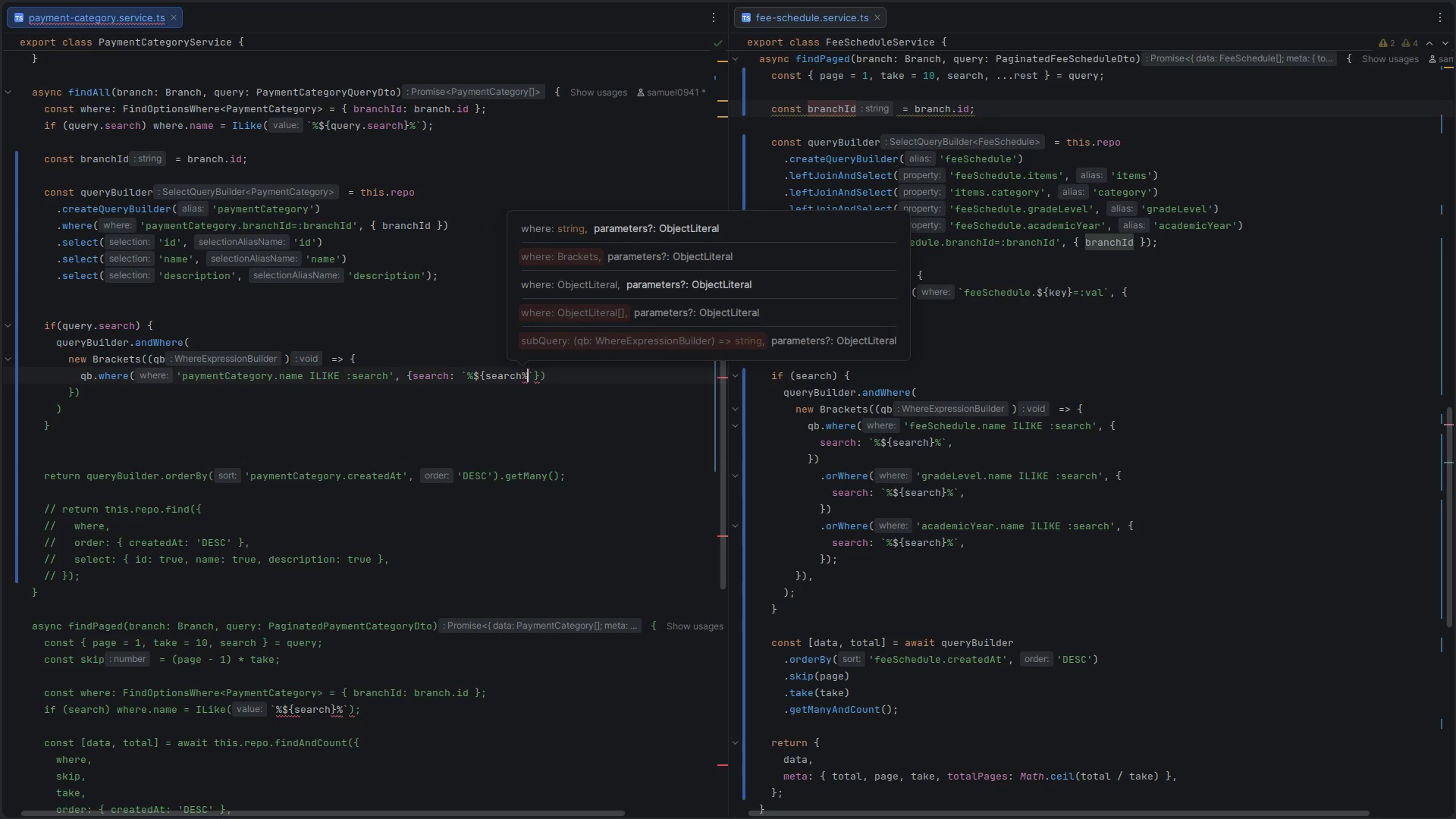 
key(ArrowRight)
 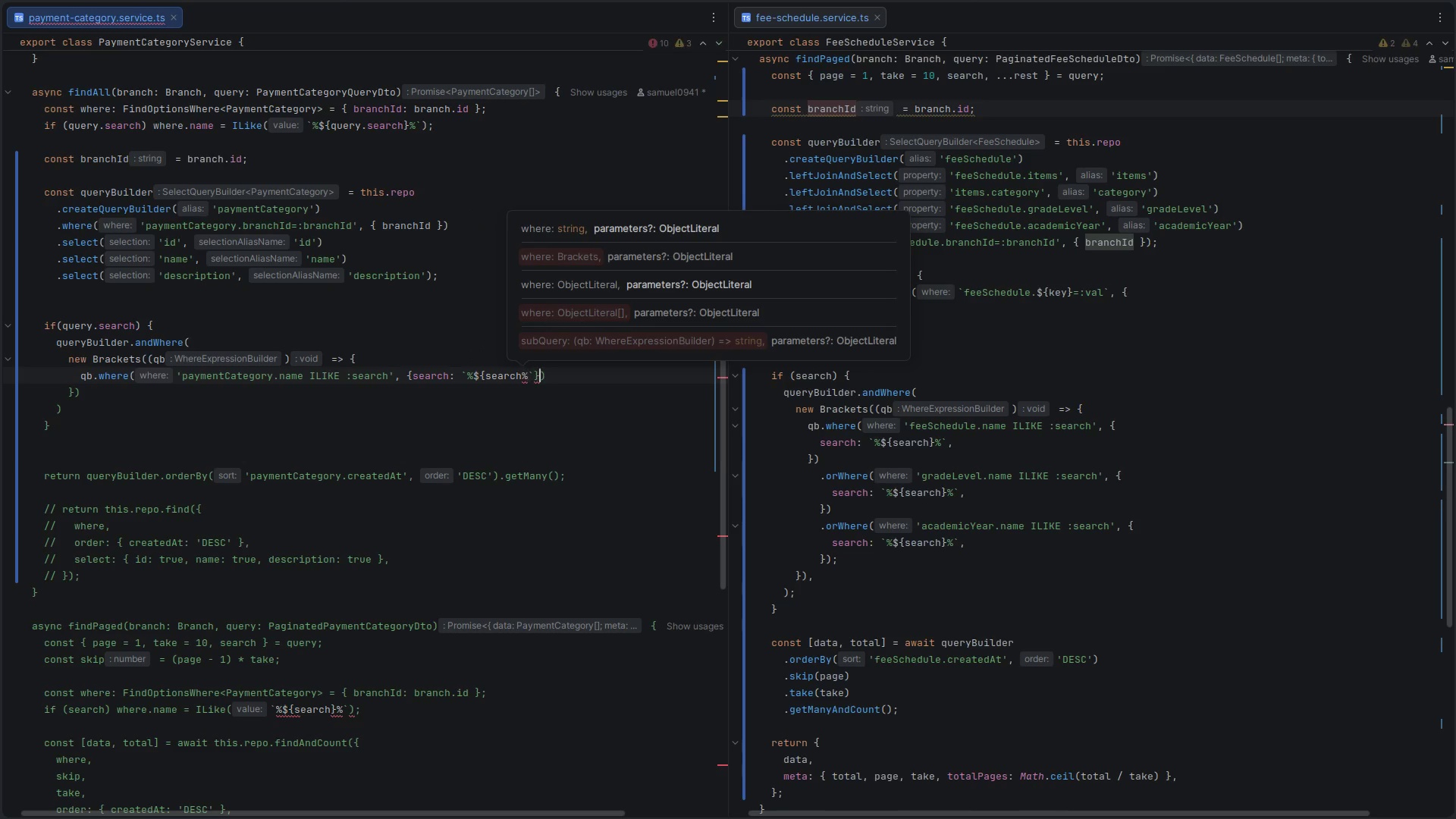 
key(ArrowRight)
 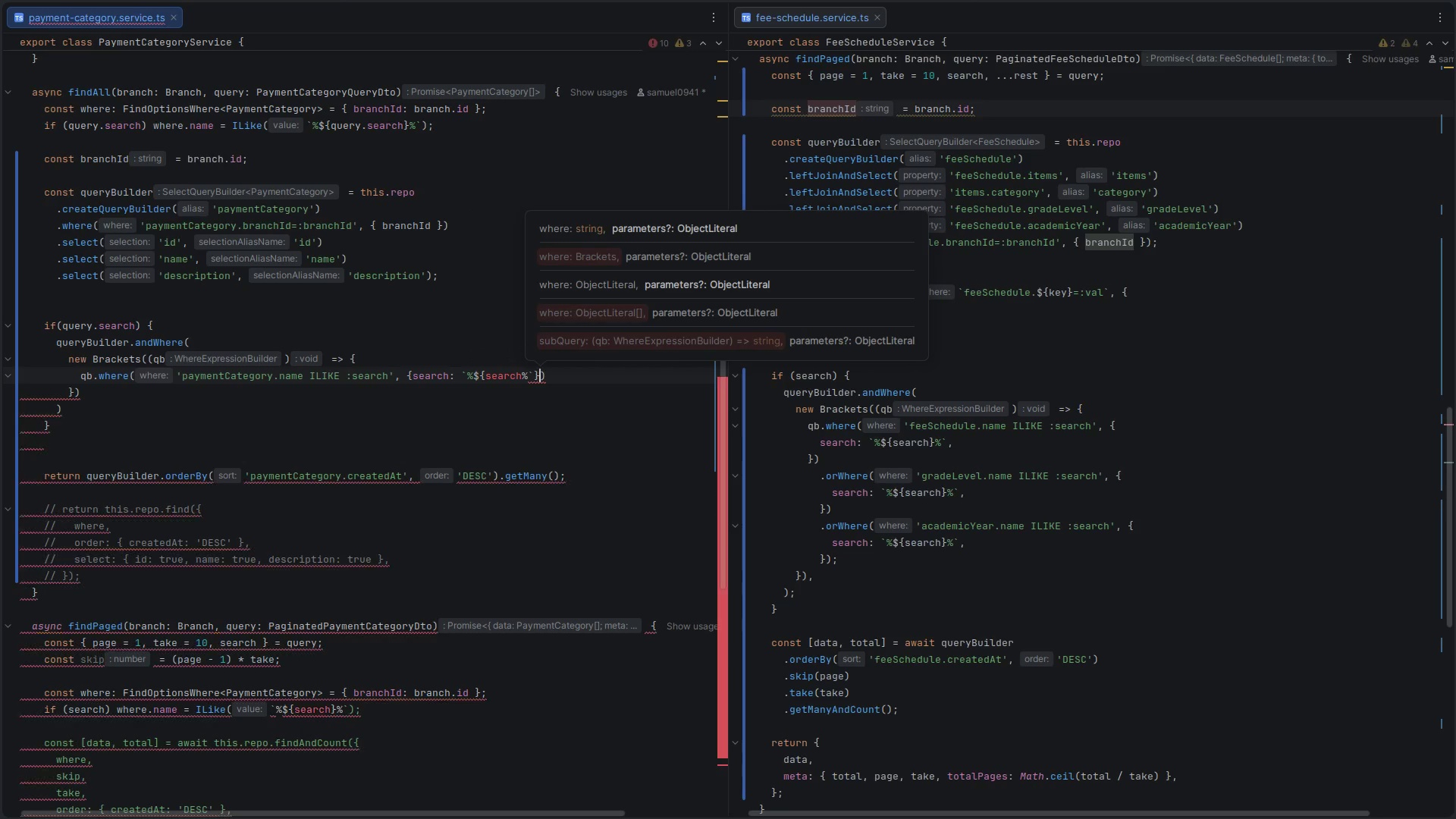 
key(ArrowRight)
 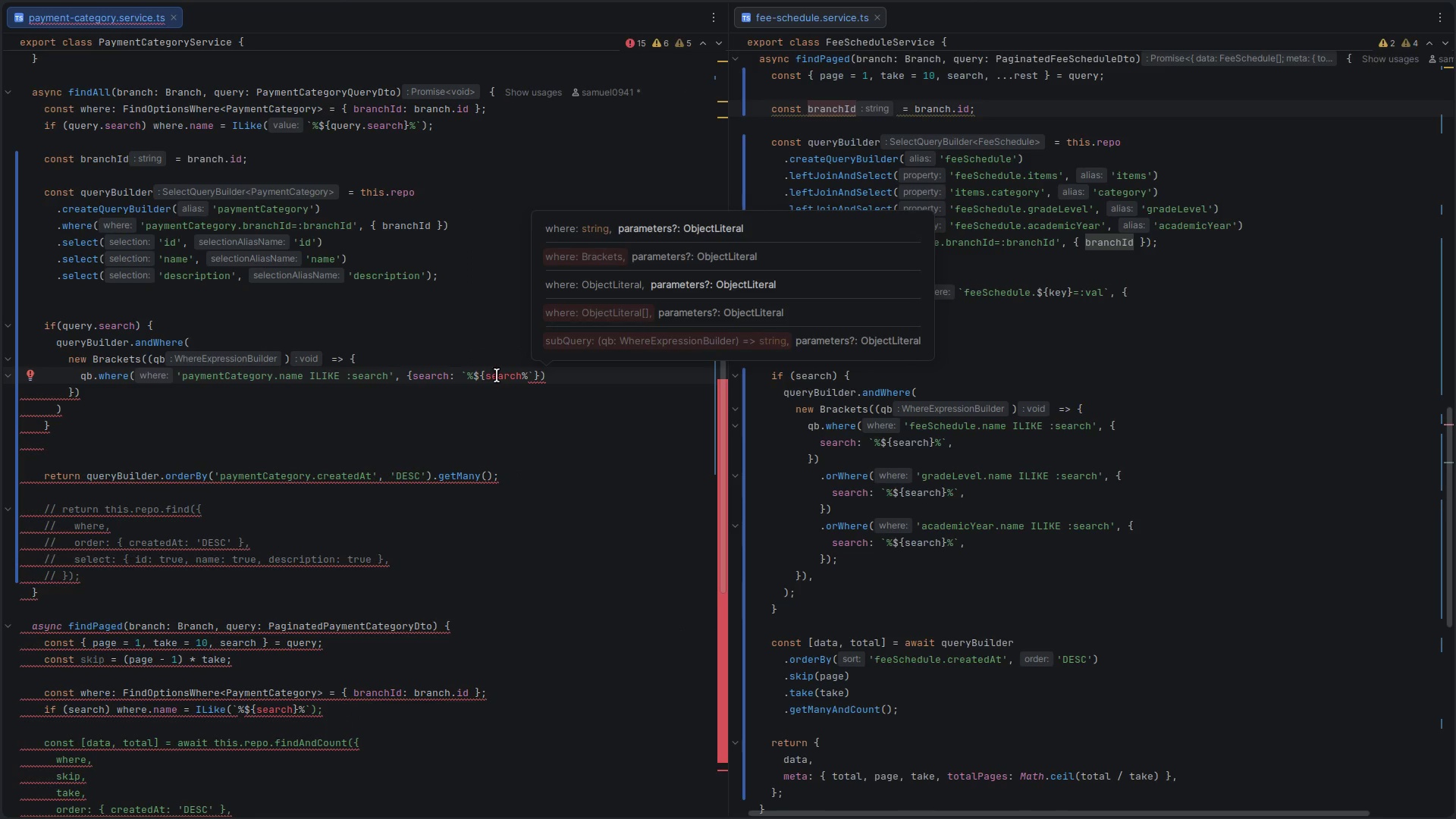 
double_click([505, 378])
 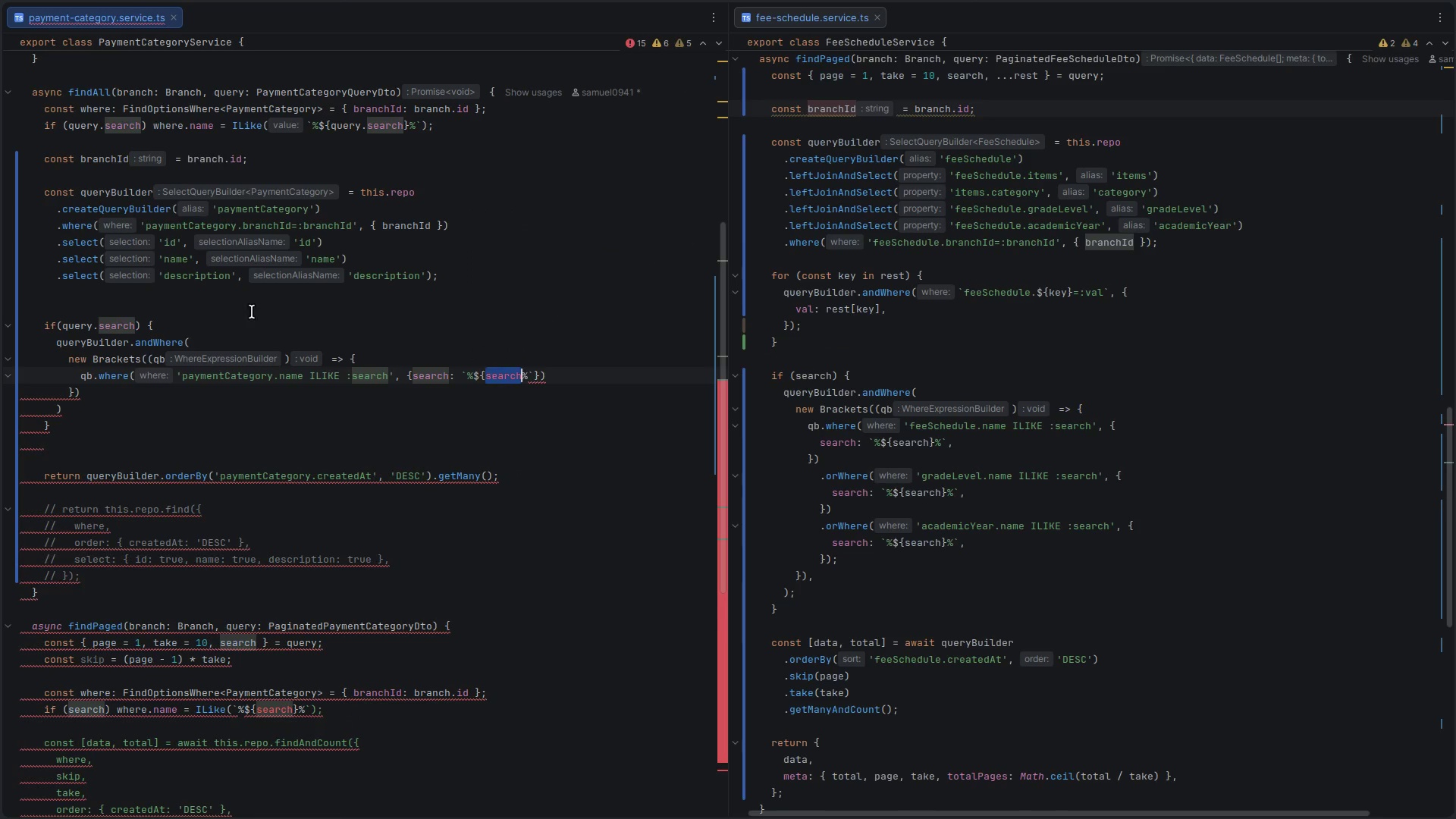 
key(Control+ControlLeft)
 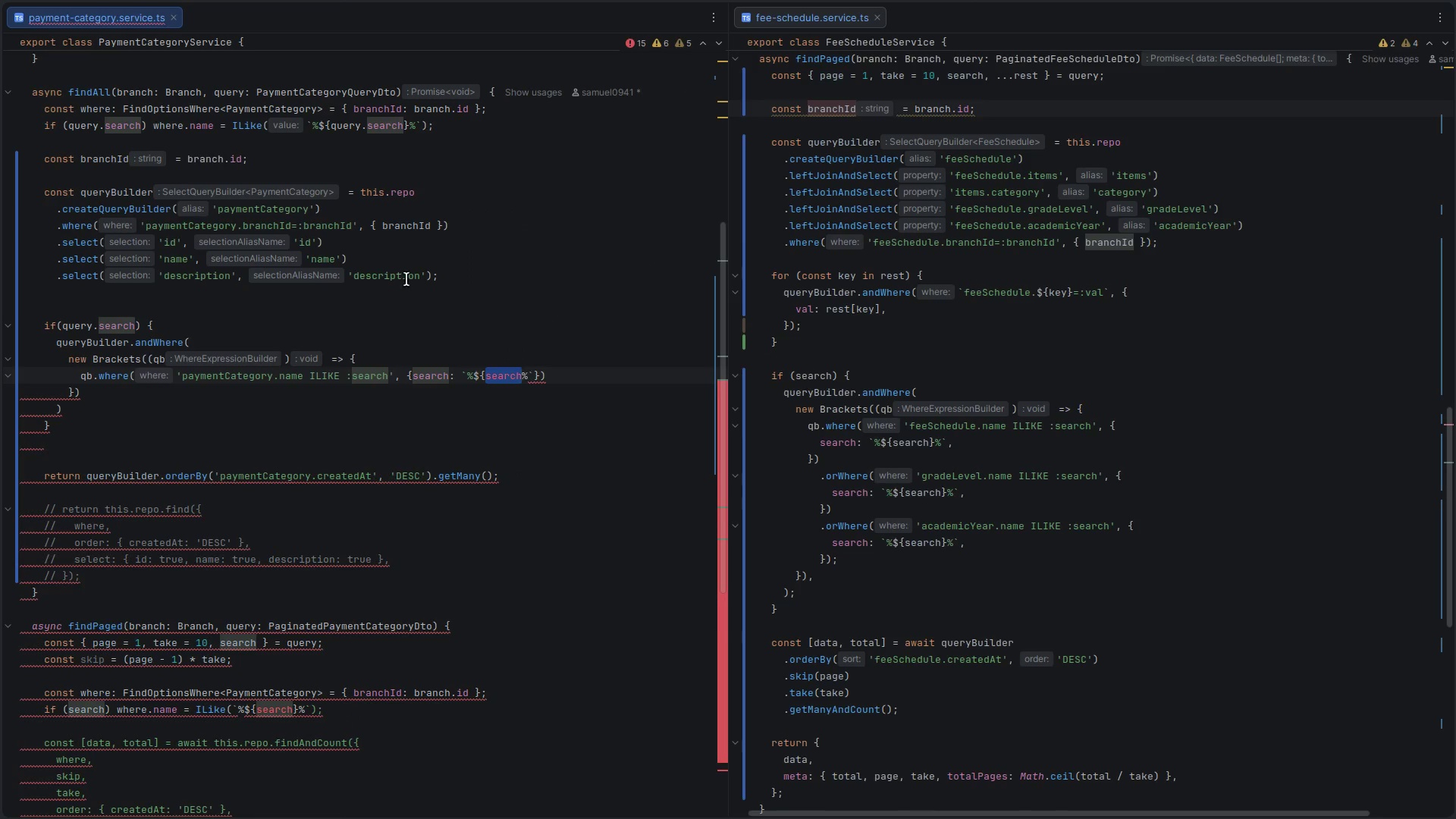 
key(Control+C)
 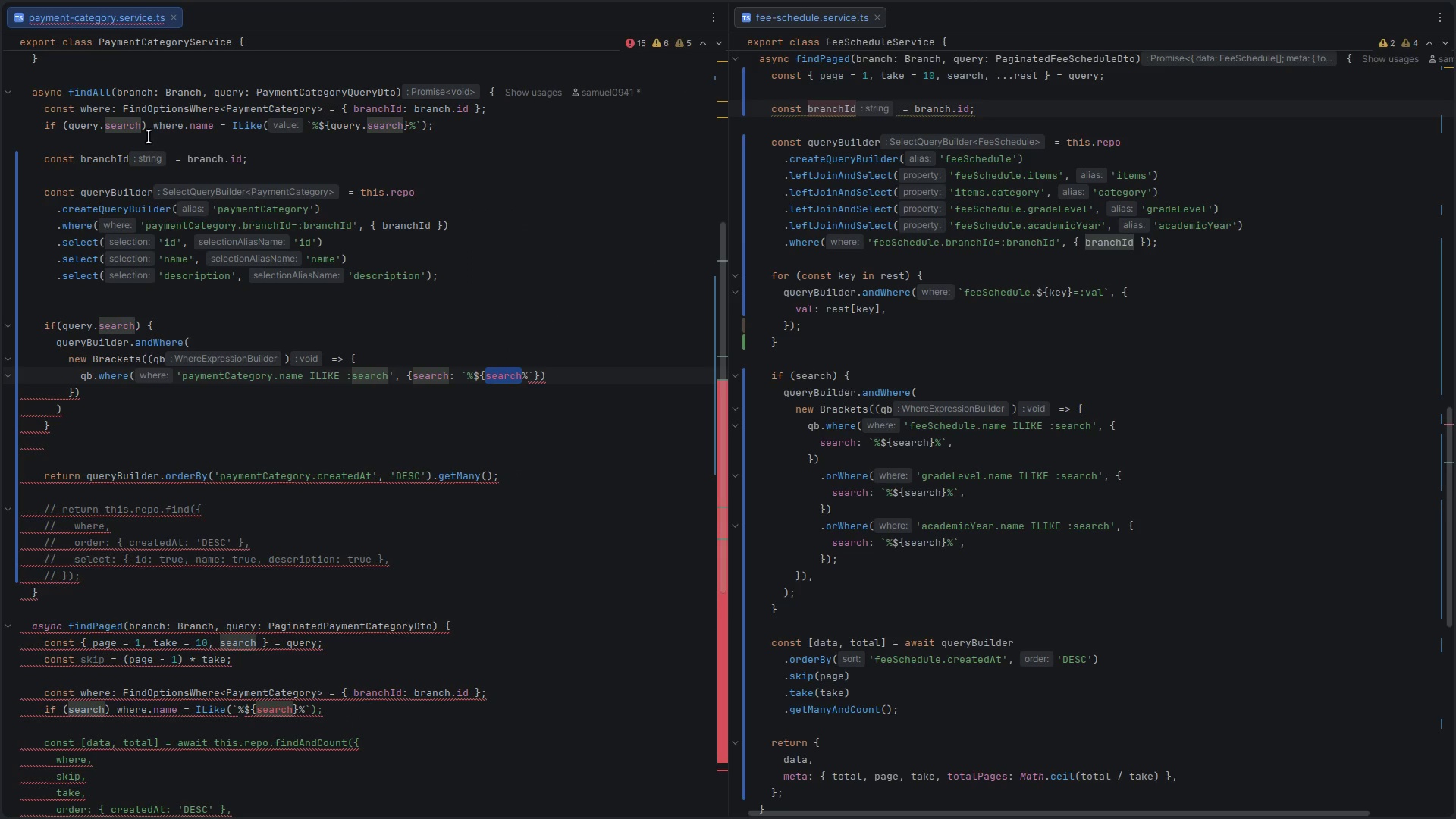 
left_click([129, 131])
 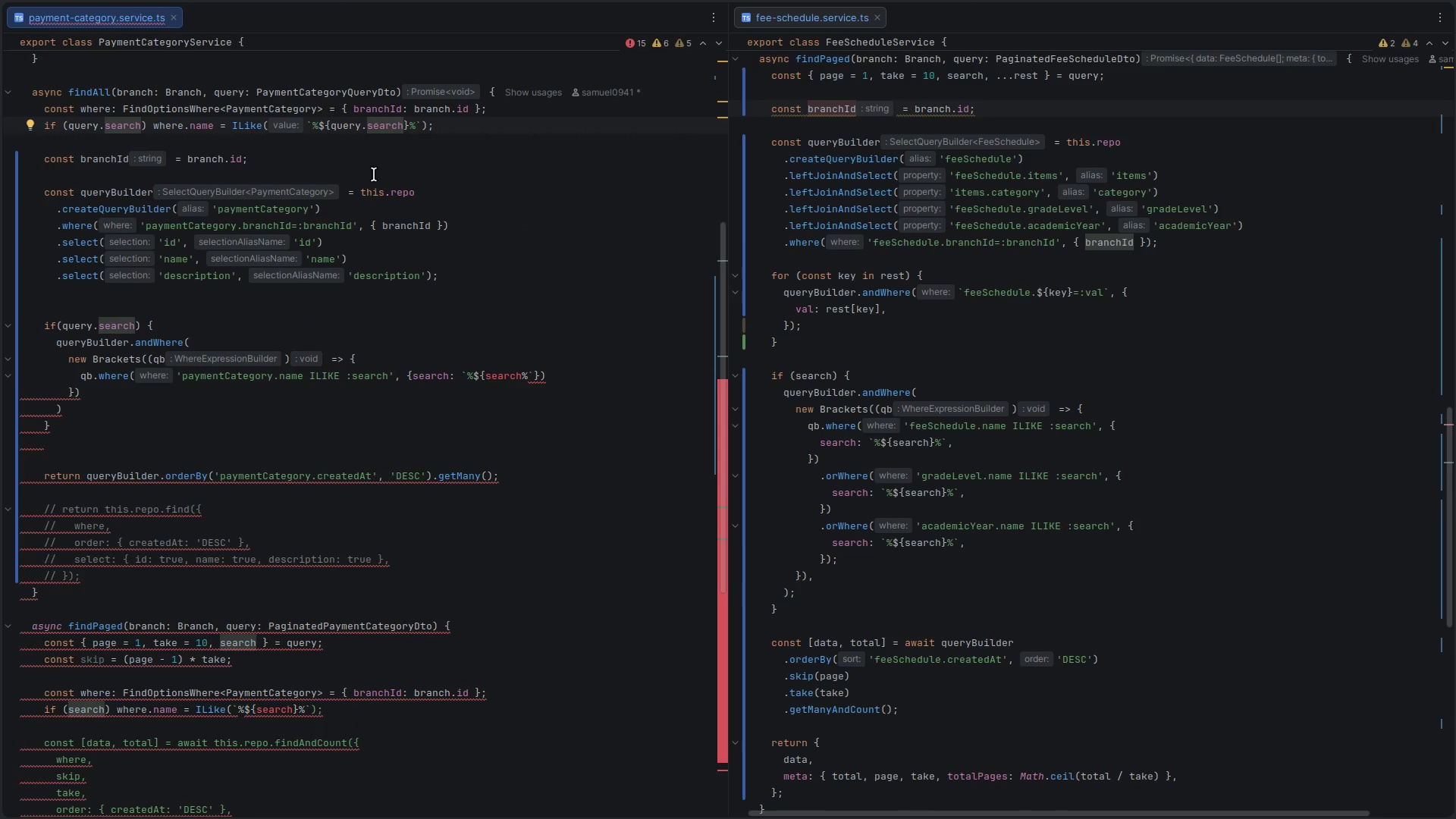 
left_click([378, 164])
 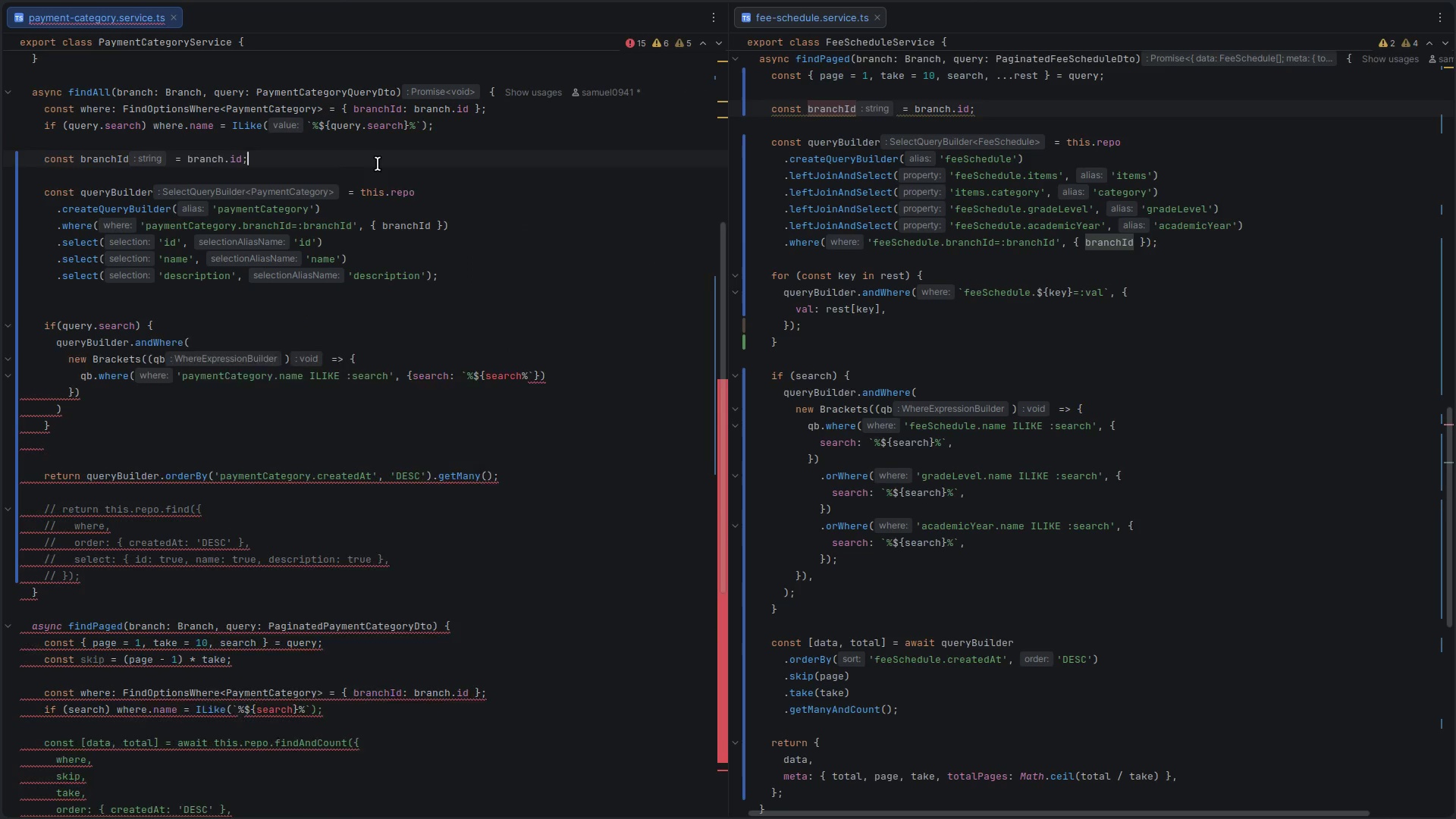 
key(Enter)
 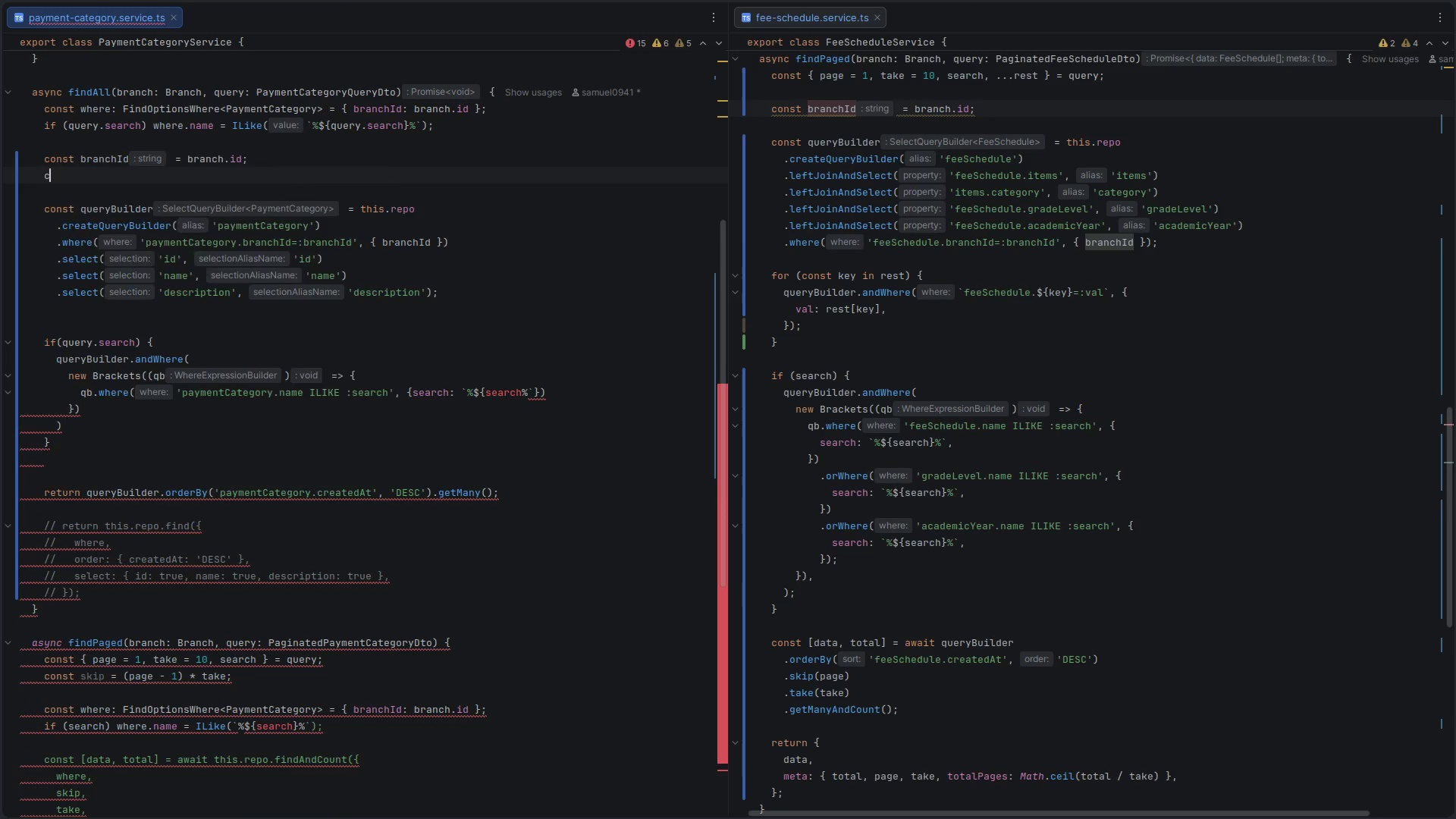 
type(const {search)
 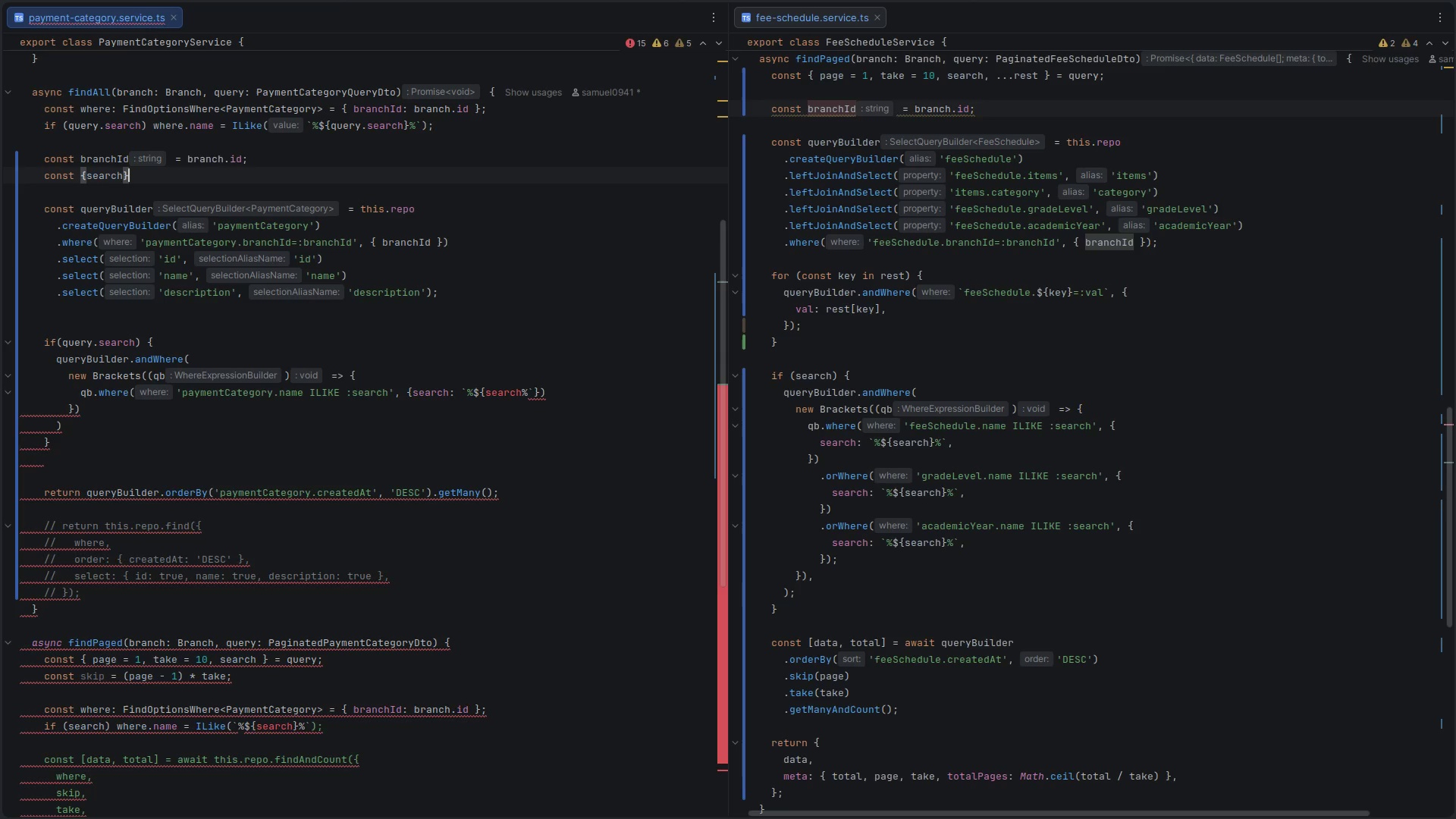 
key(ArrowRight)
 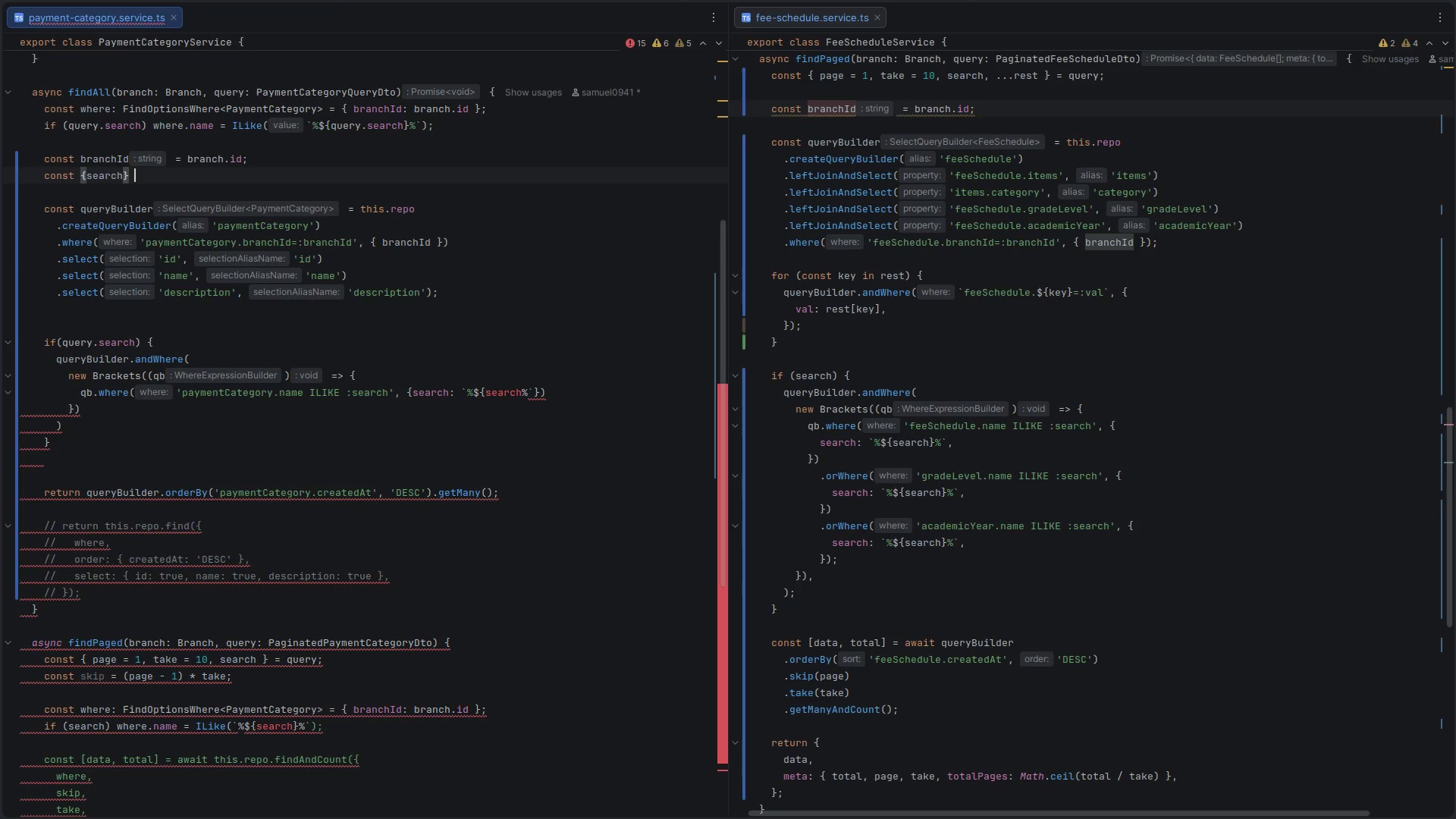 
type( = quer)
 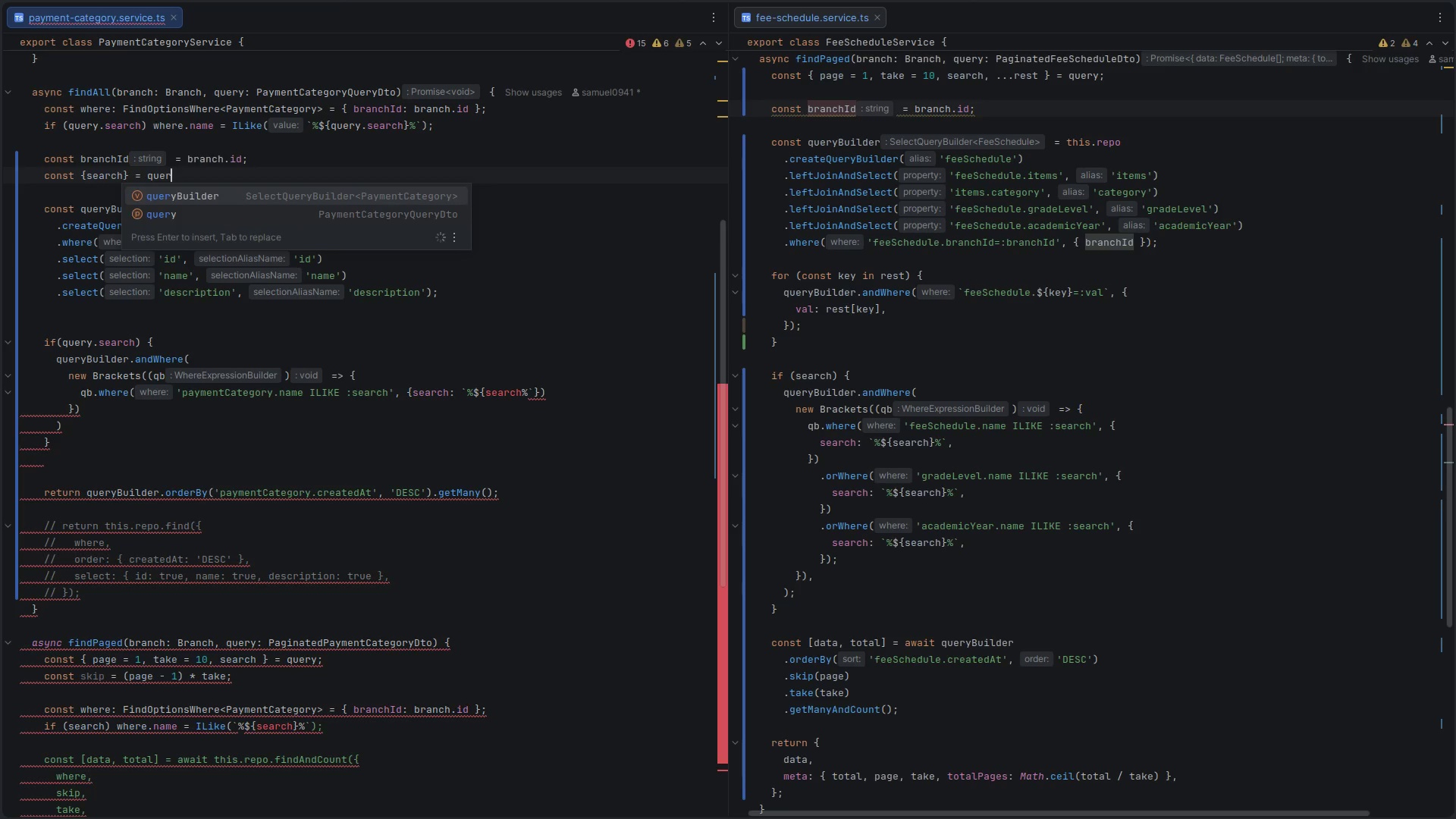 
key(Enter)
 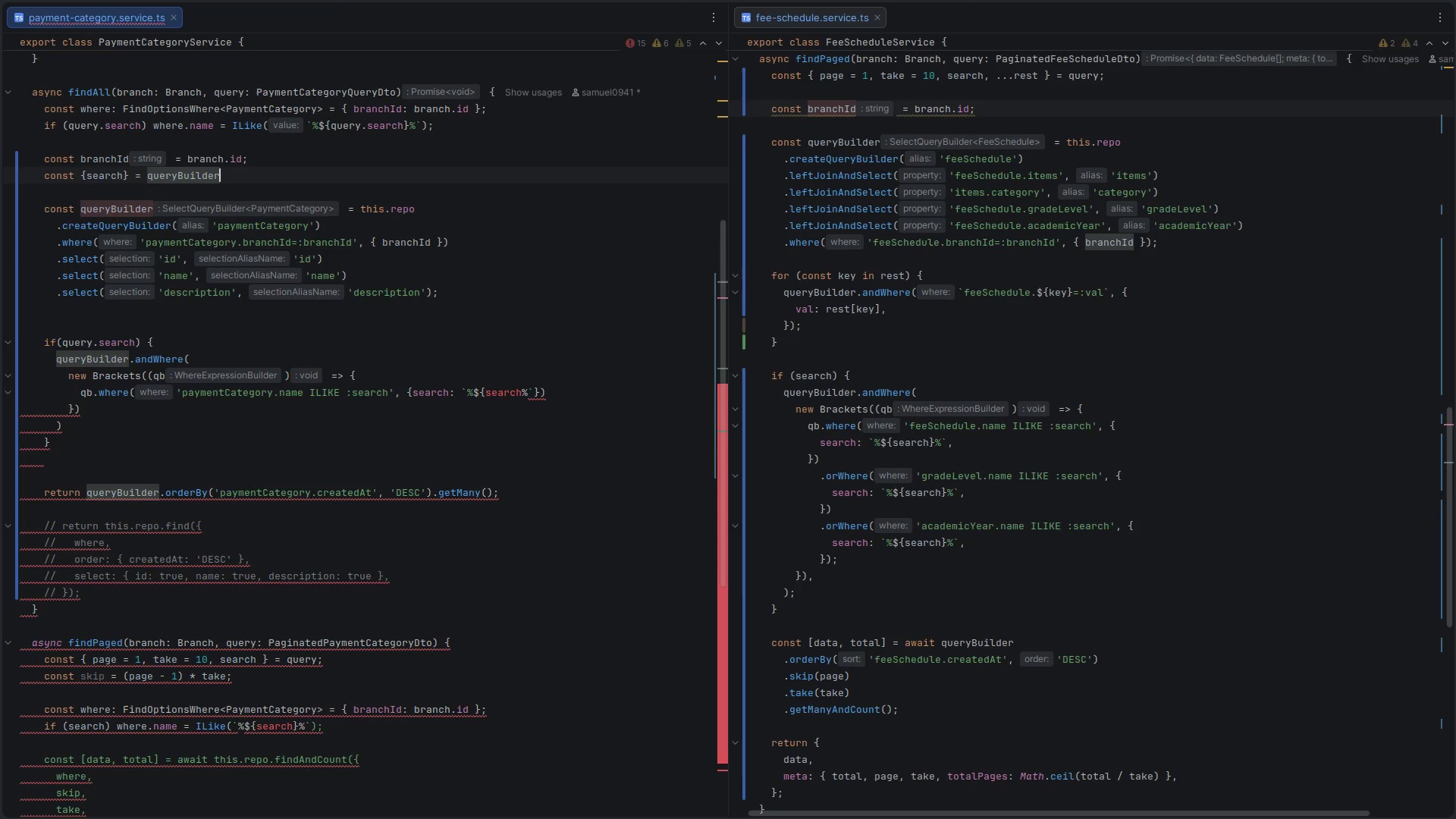 
hold_key(key=Backspace, duration=0.65)
 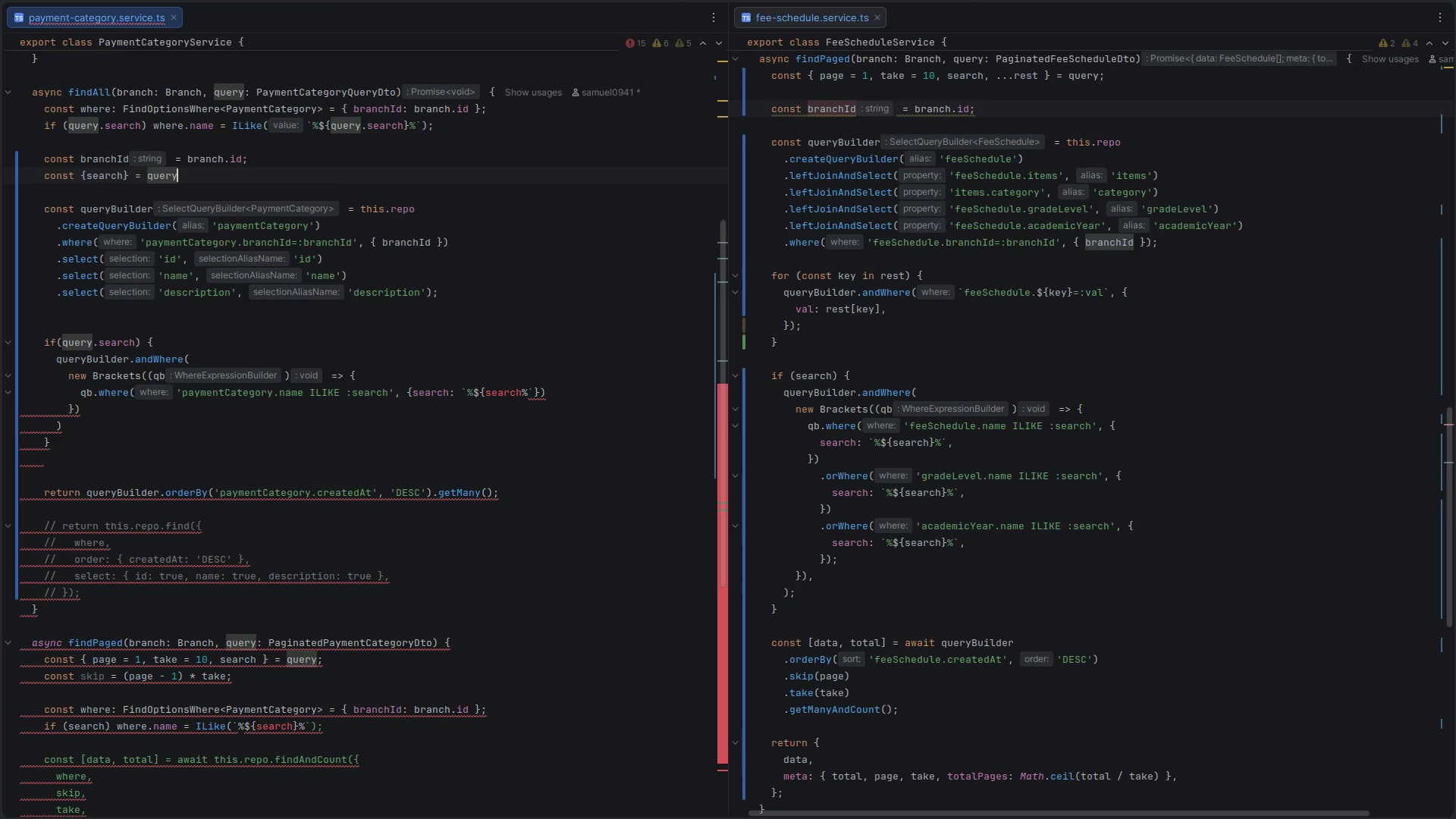 
hold_key(key=Backspace, duration=9.27)
 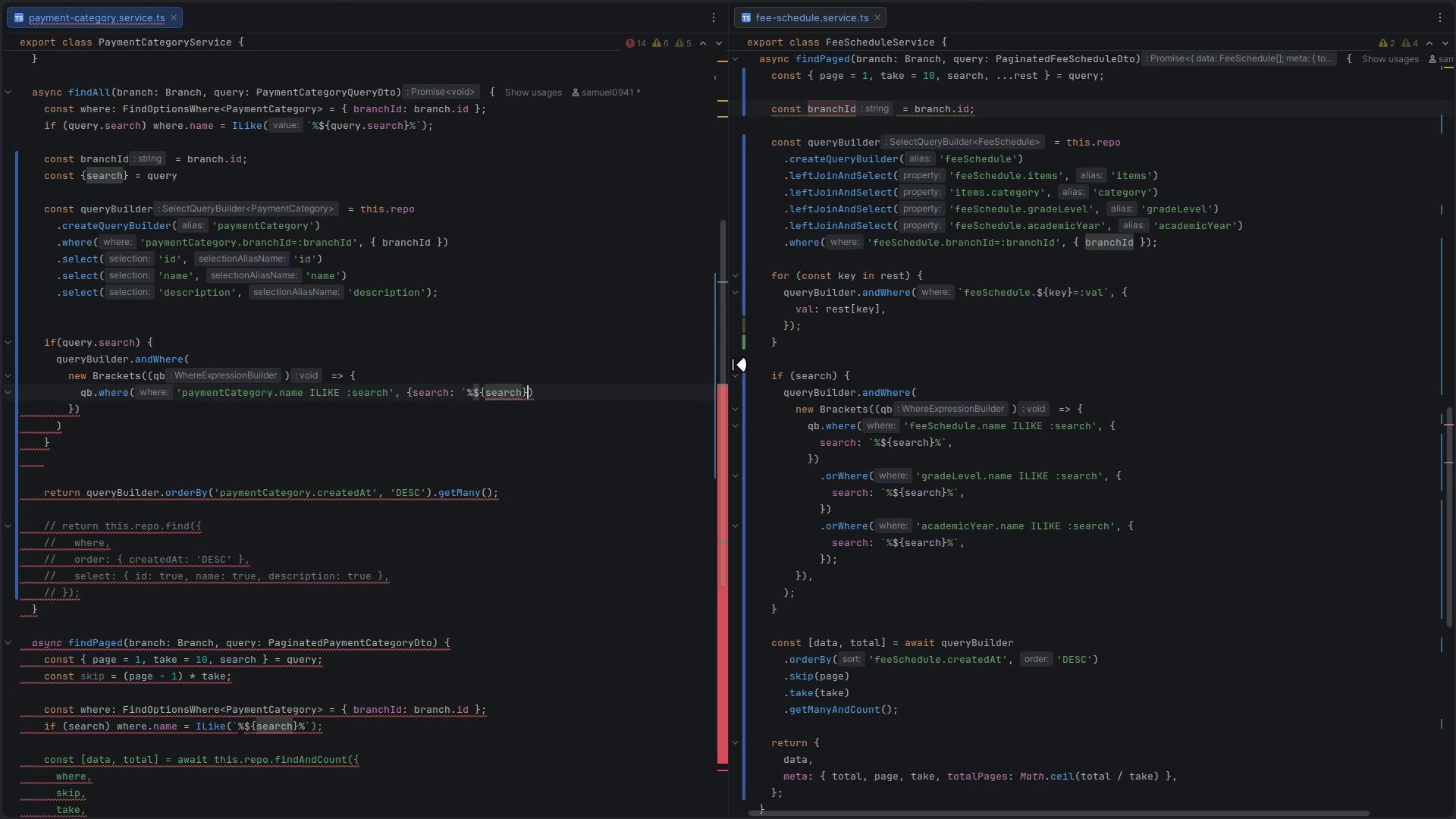 
left_click([530, 400])
 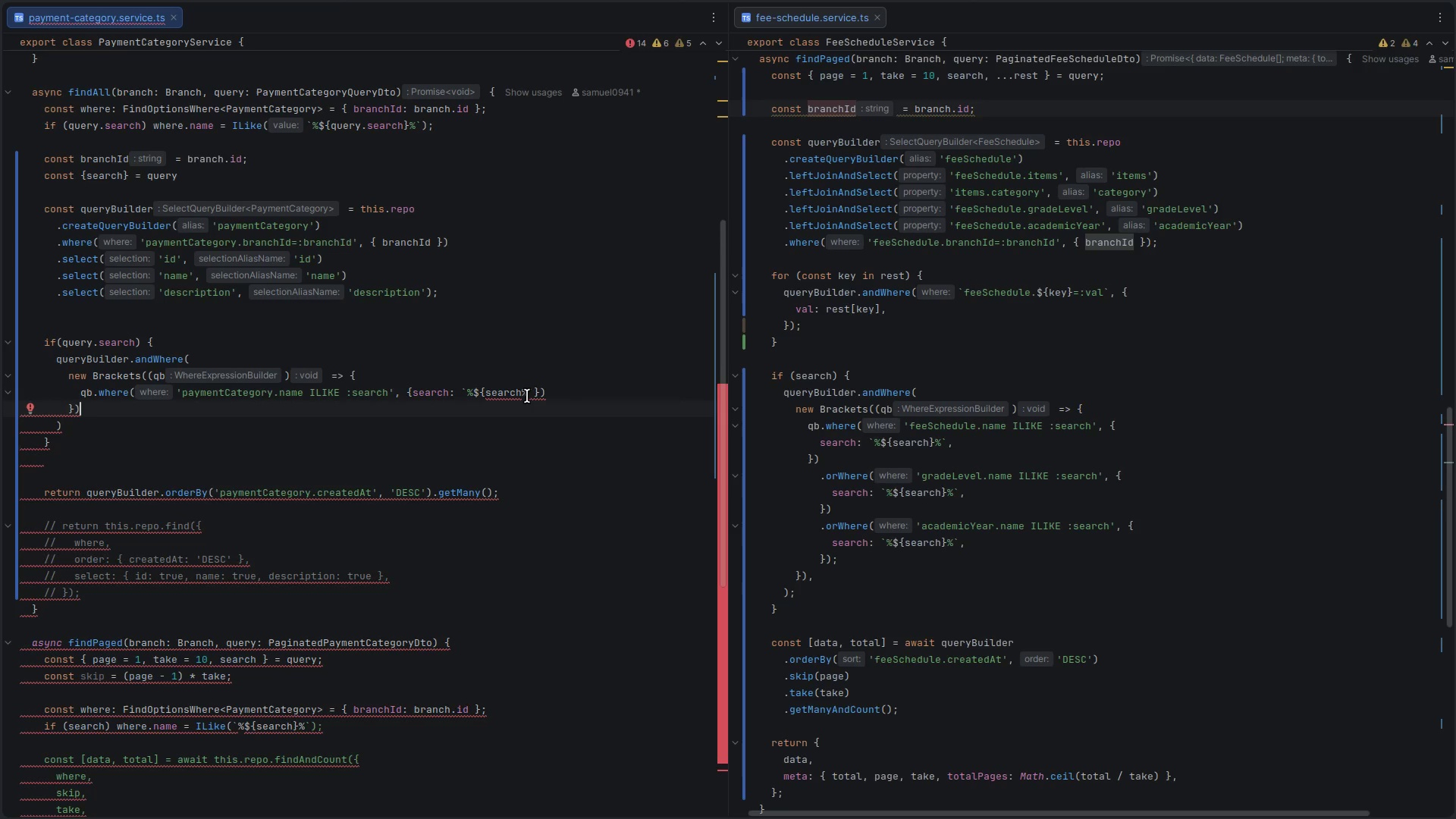 
left_click([526, 394])
 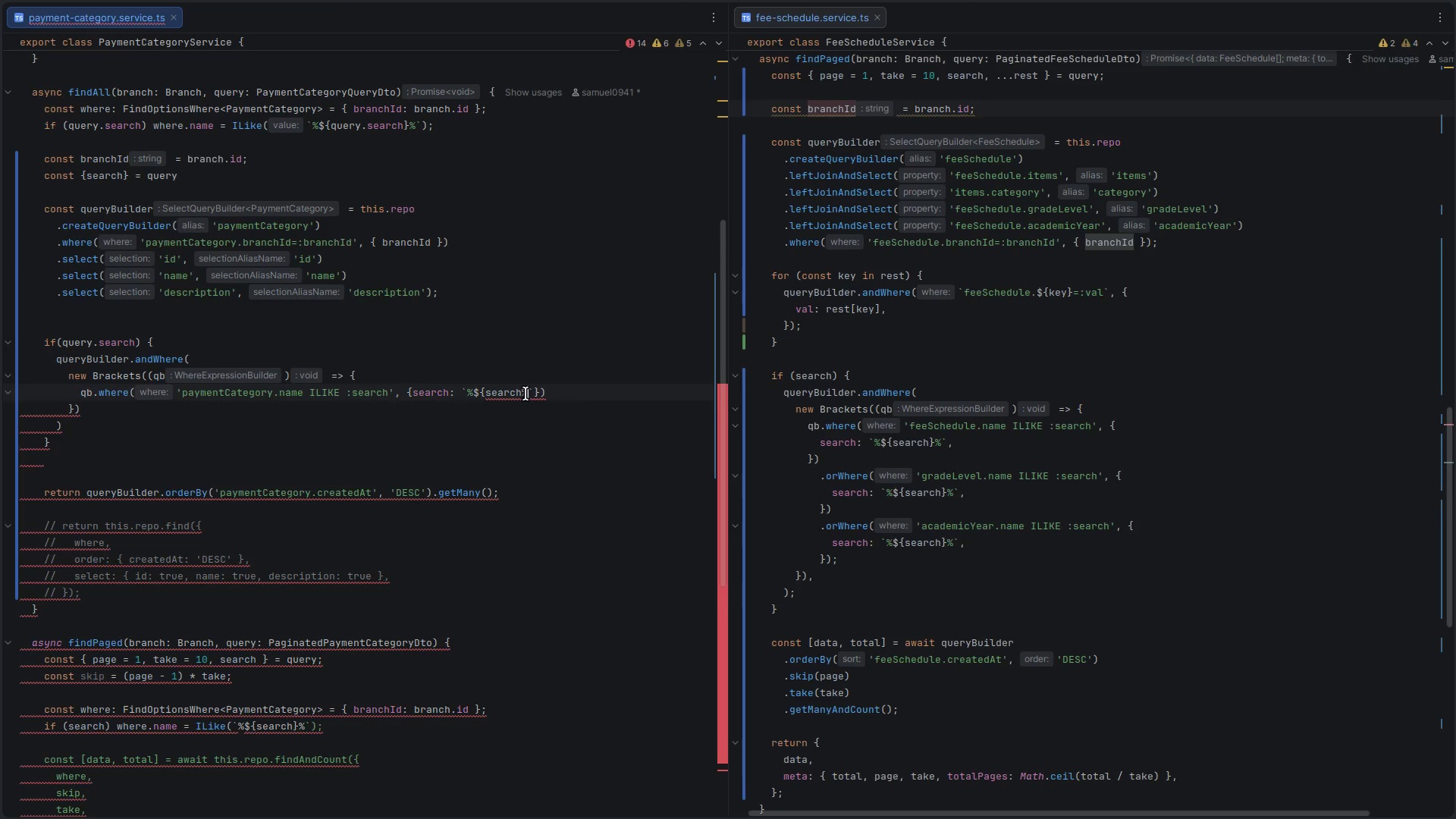 
key(Shift+ShiftRight)
 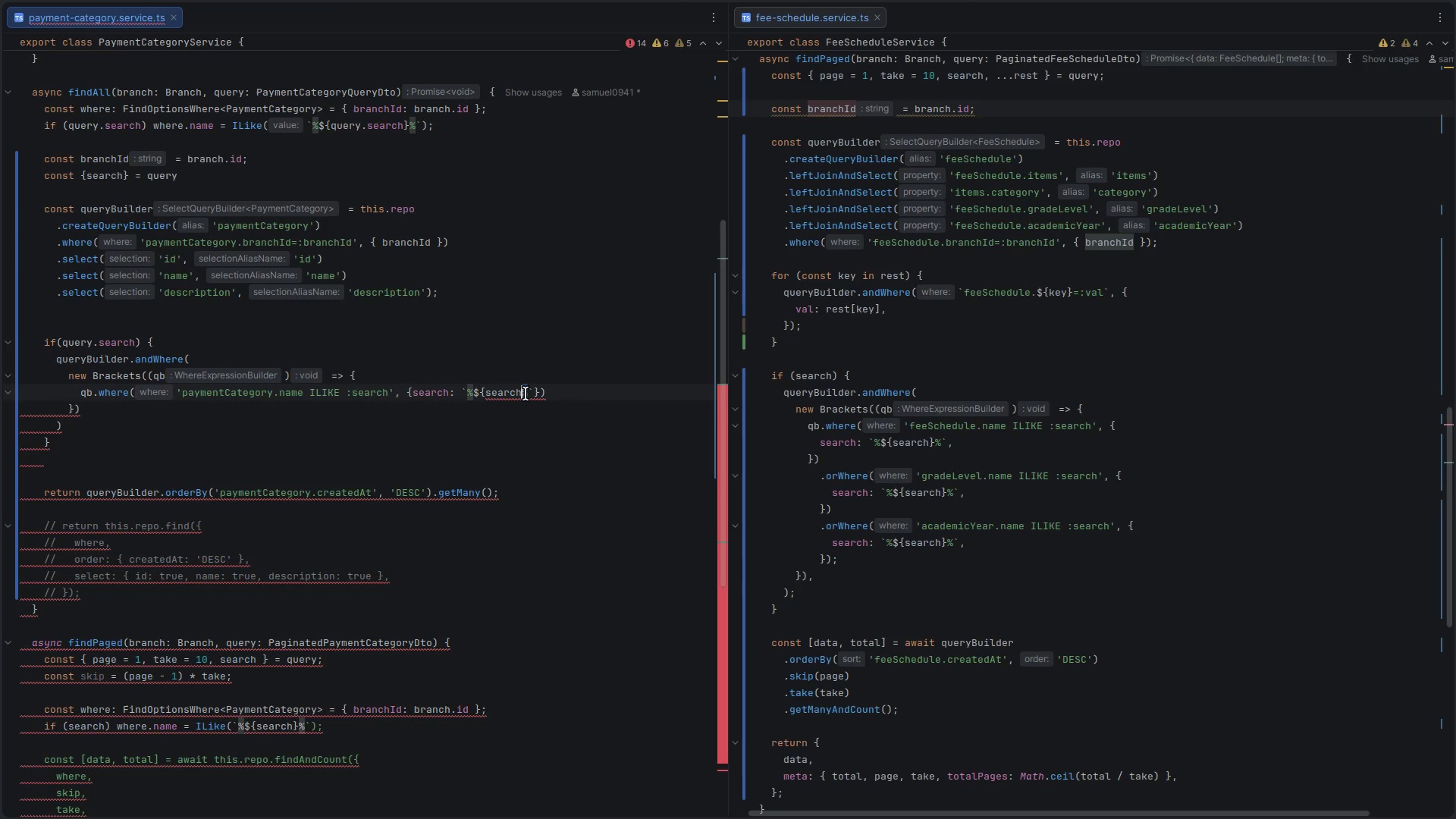 
key(Shift+ArrowLeft)
 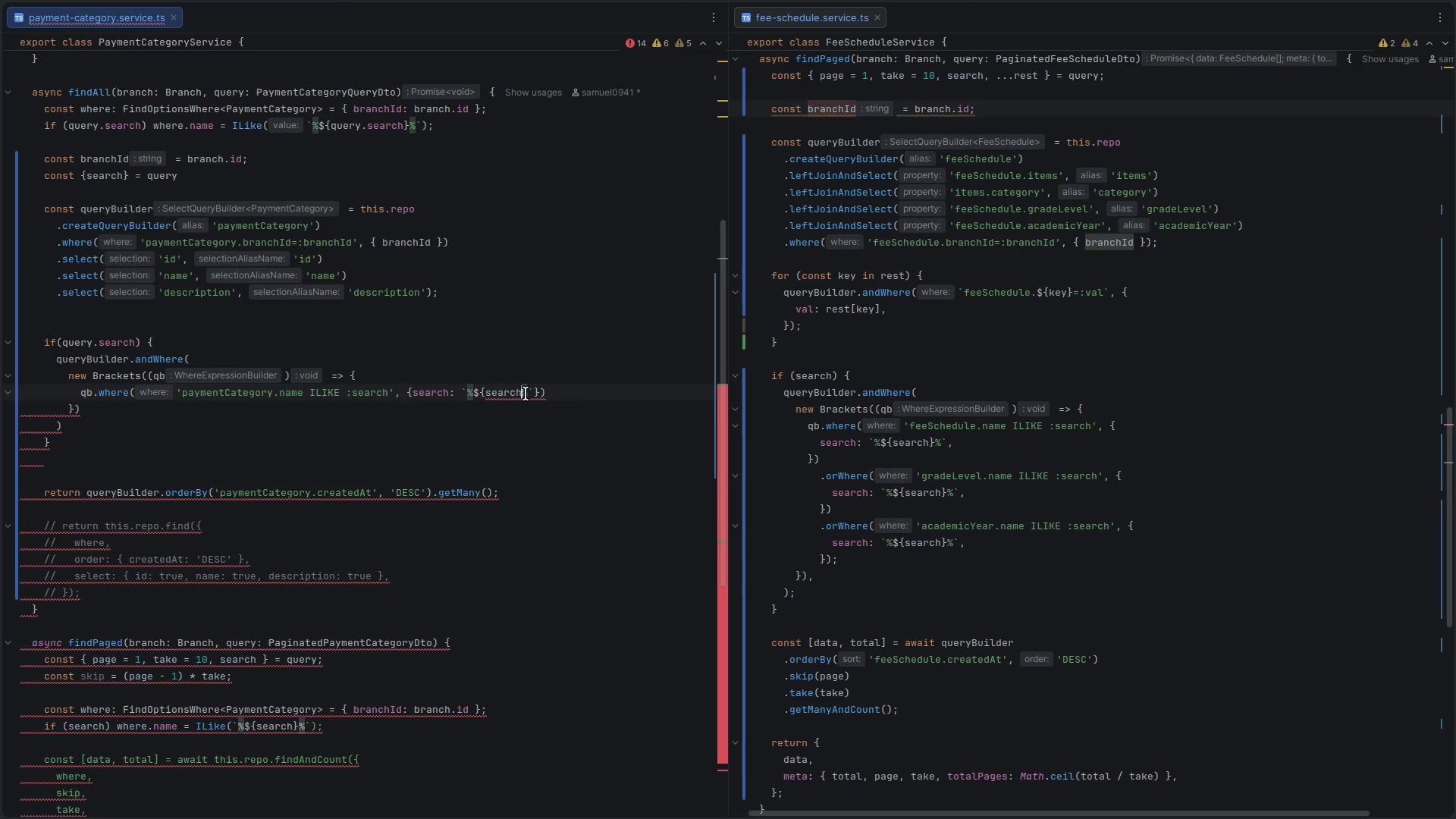 
key(Control+X)
 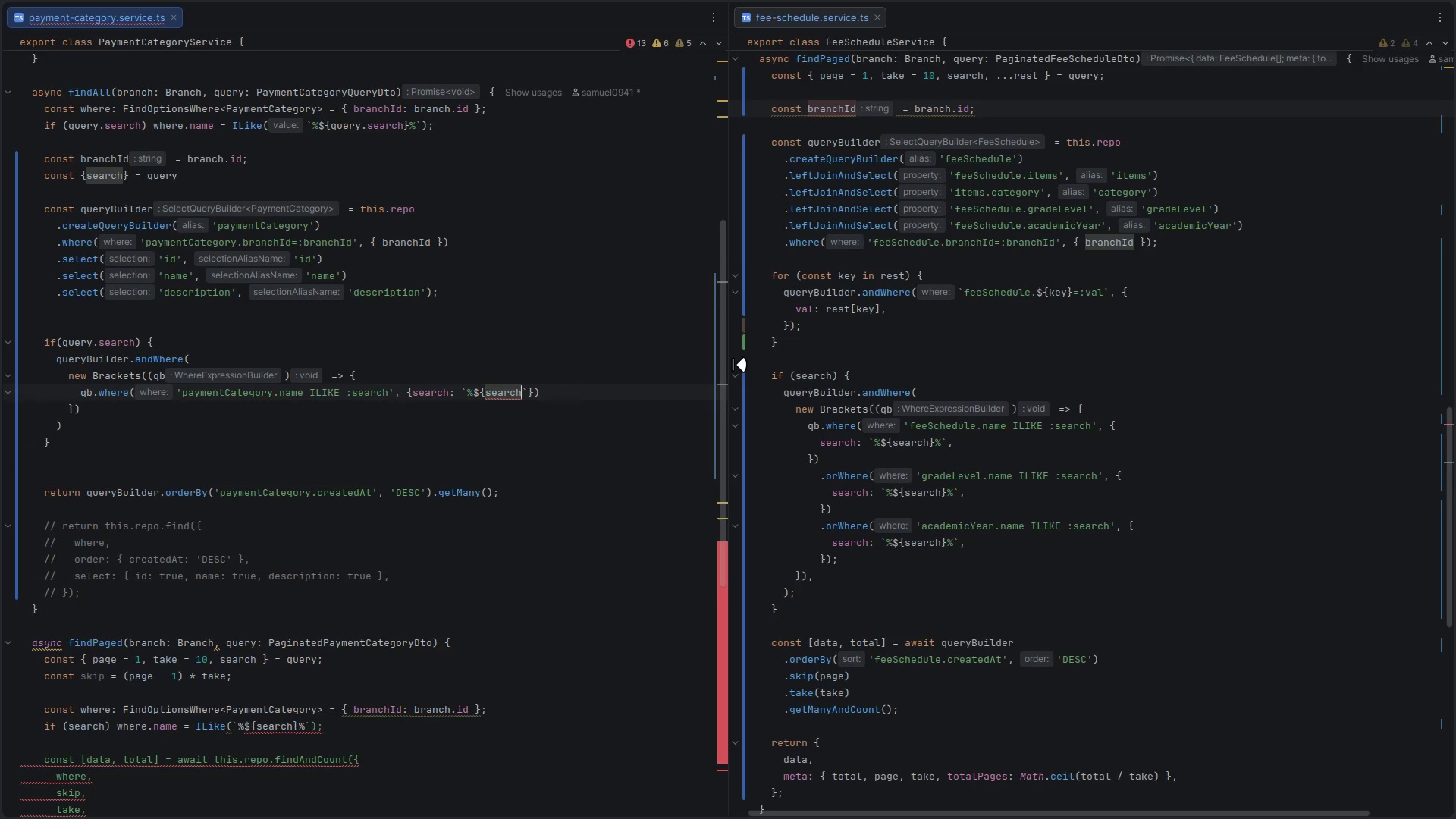 
key(Control+Z)
 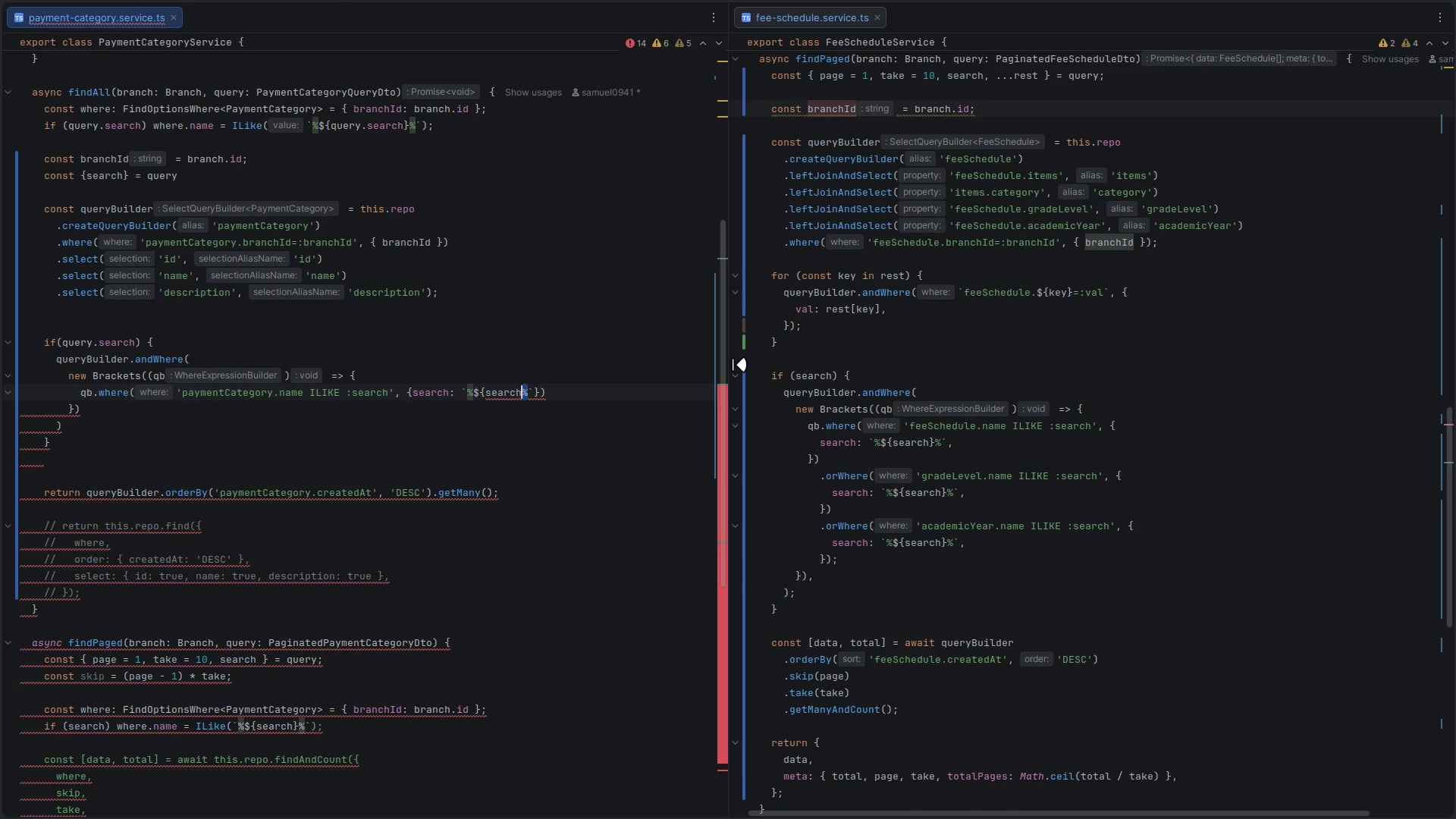 
key(Control+X)
 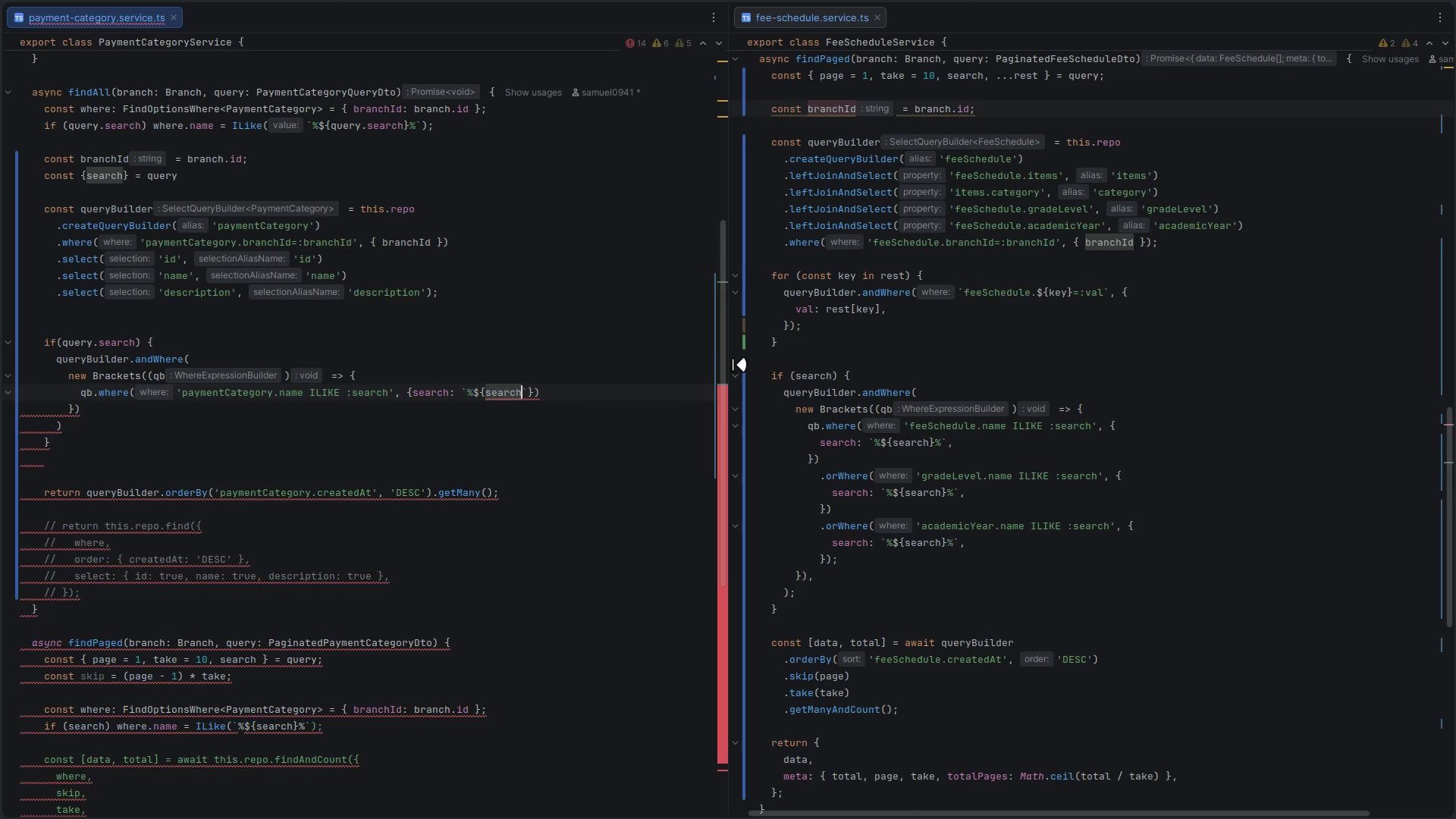 
key(Shift+ArrowRight)
 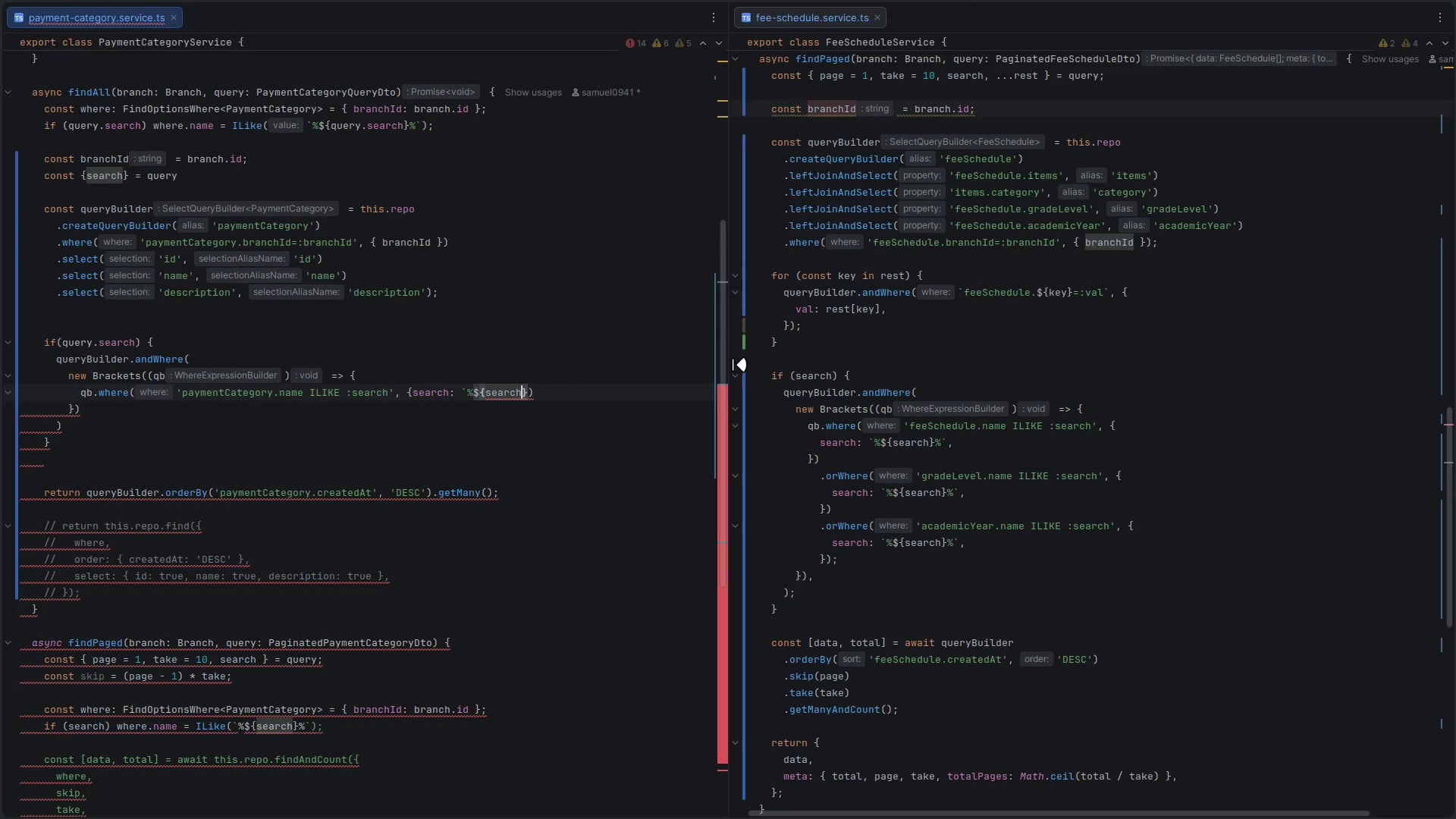 
key(ArrowRight)
 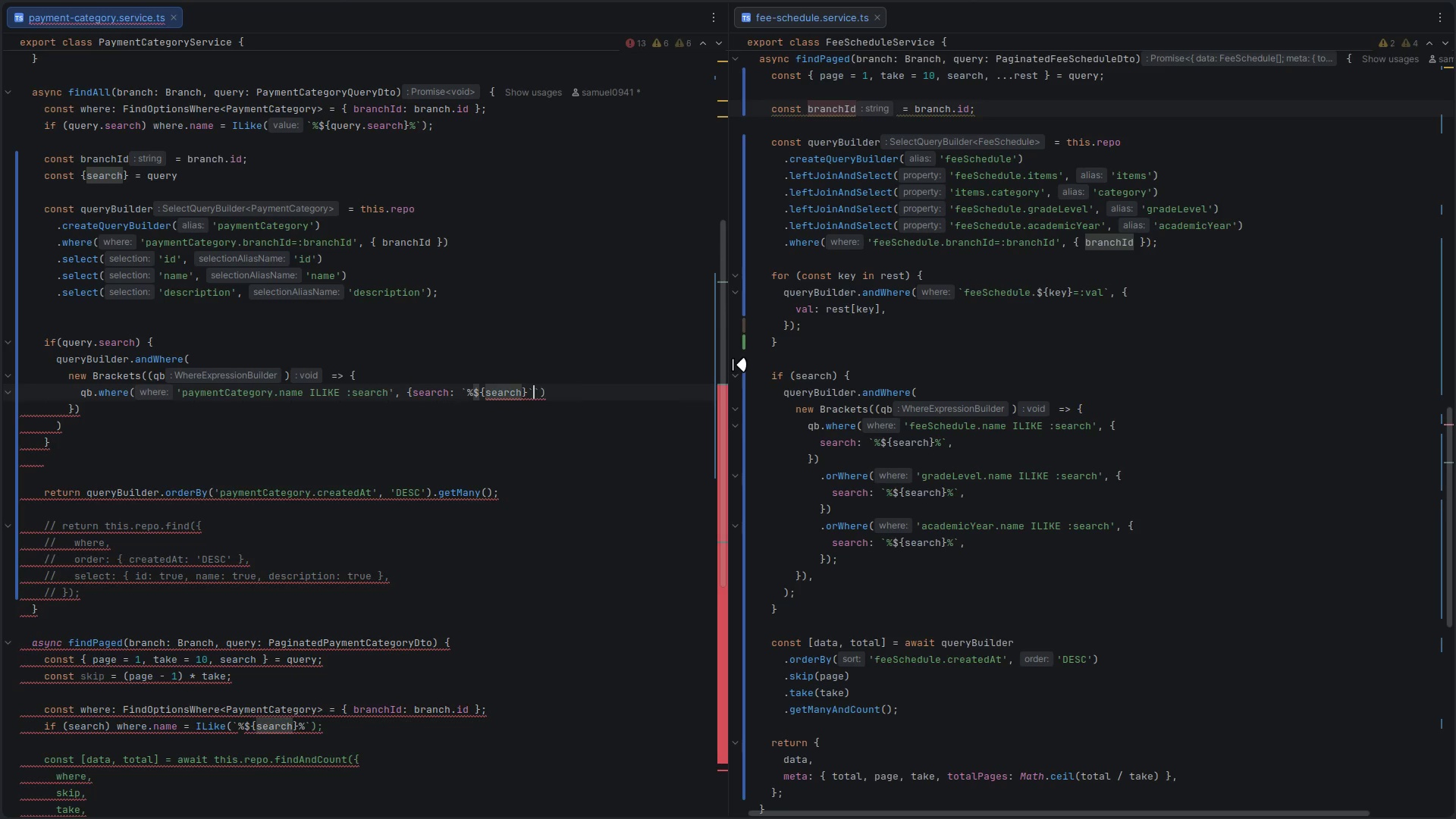 
key(Backquote)
 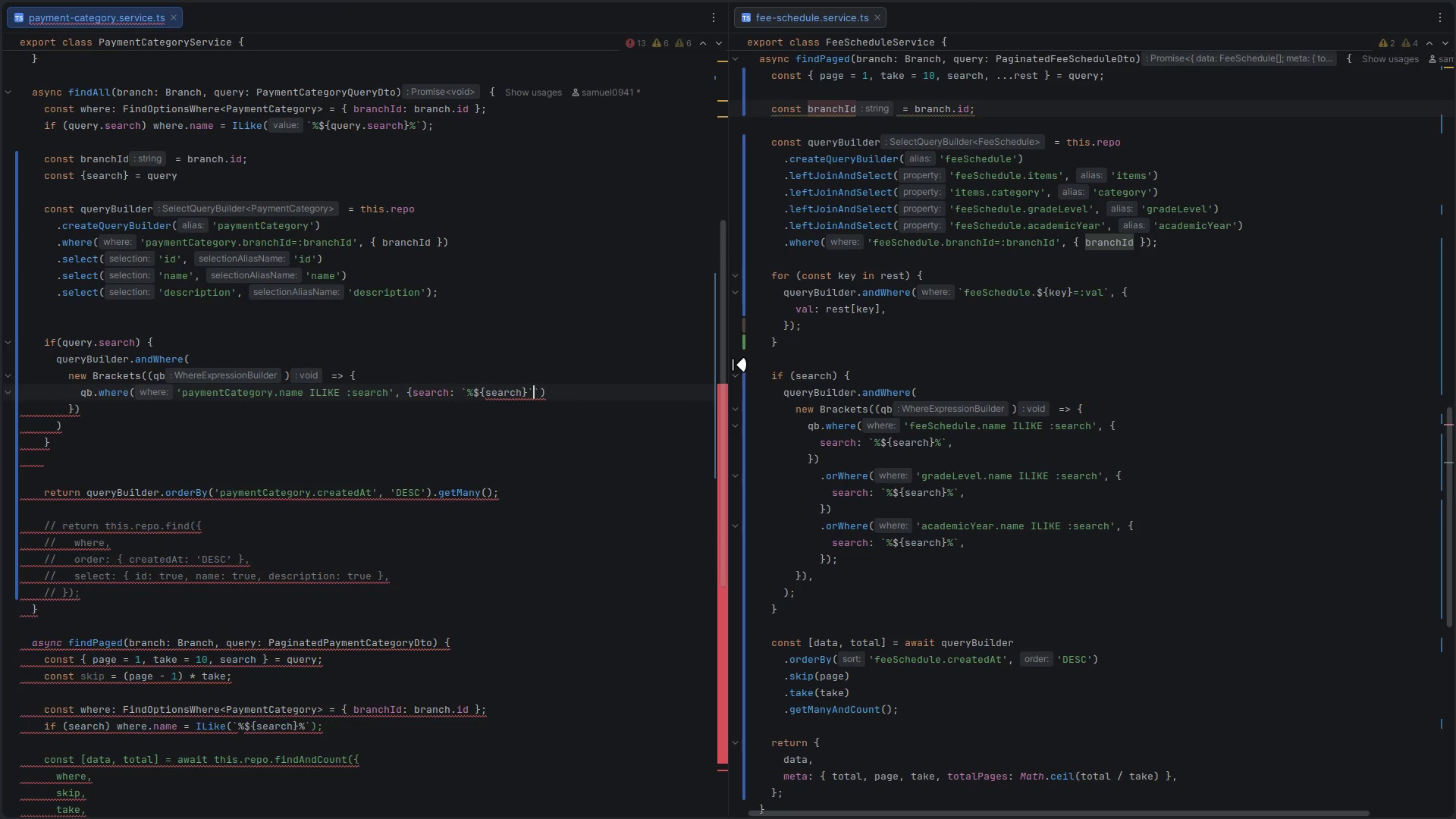 
key(ArrowRight)
 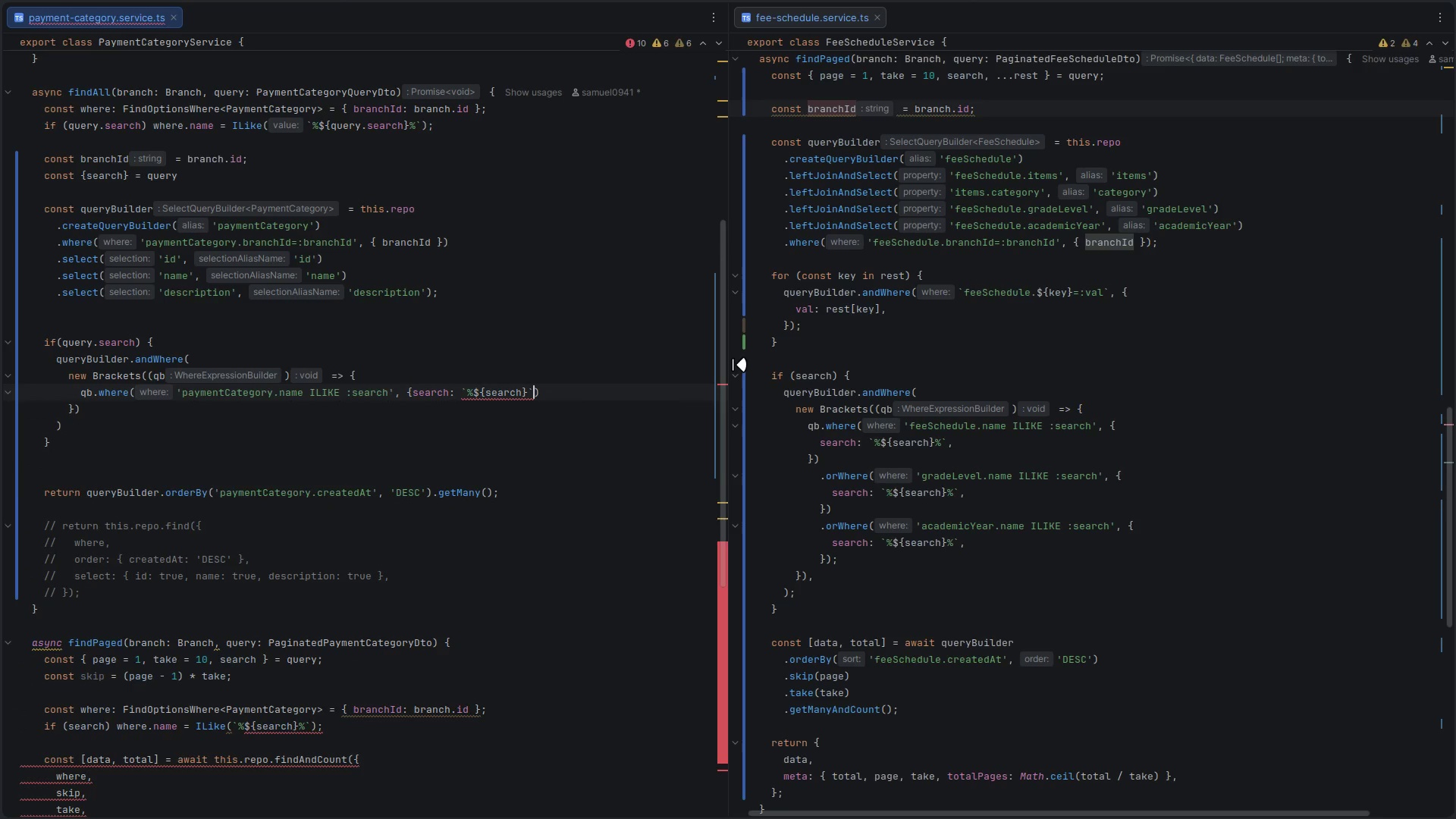 
key(Backspace)
 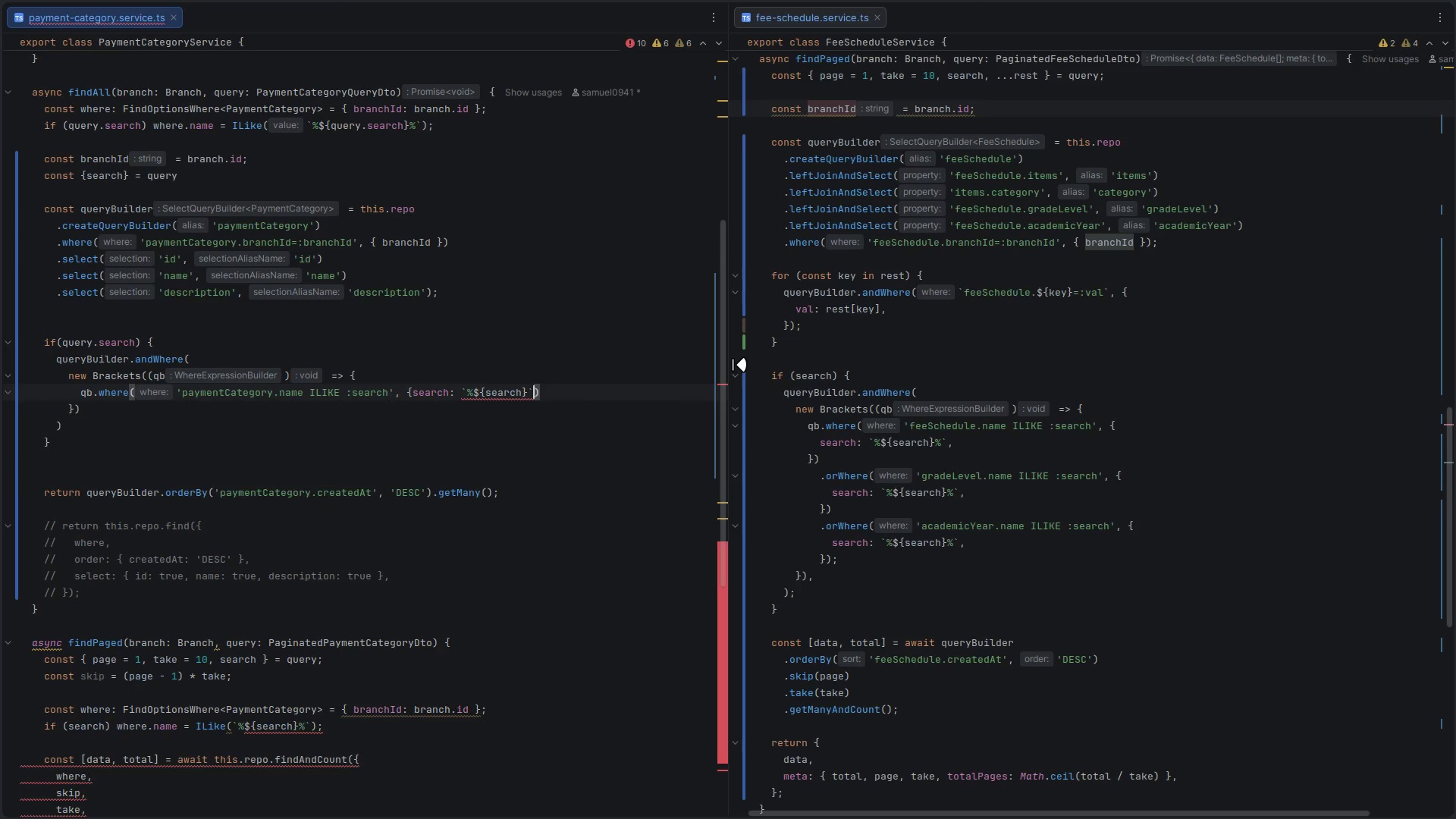 
key(ArrowLeft)
 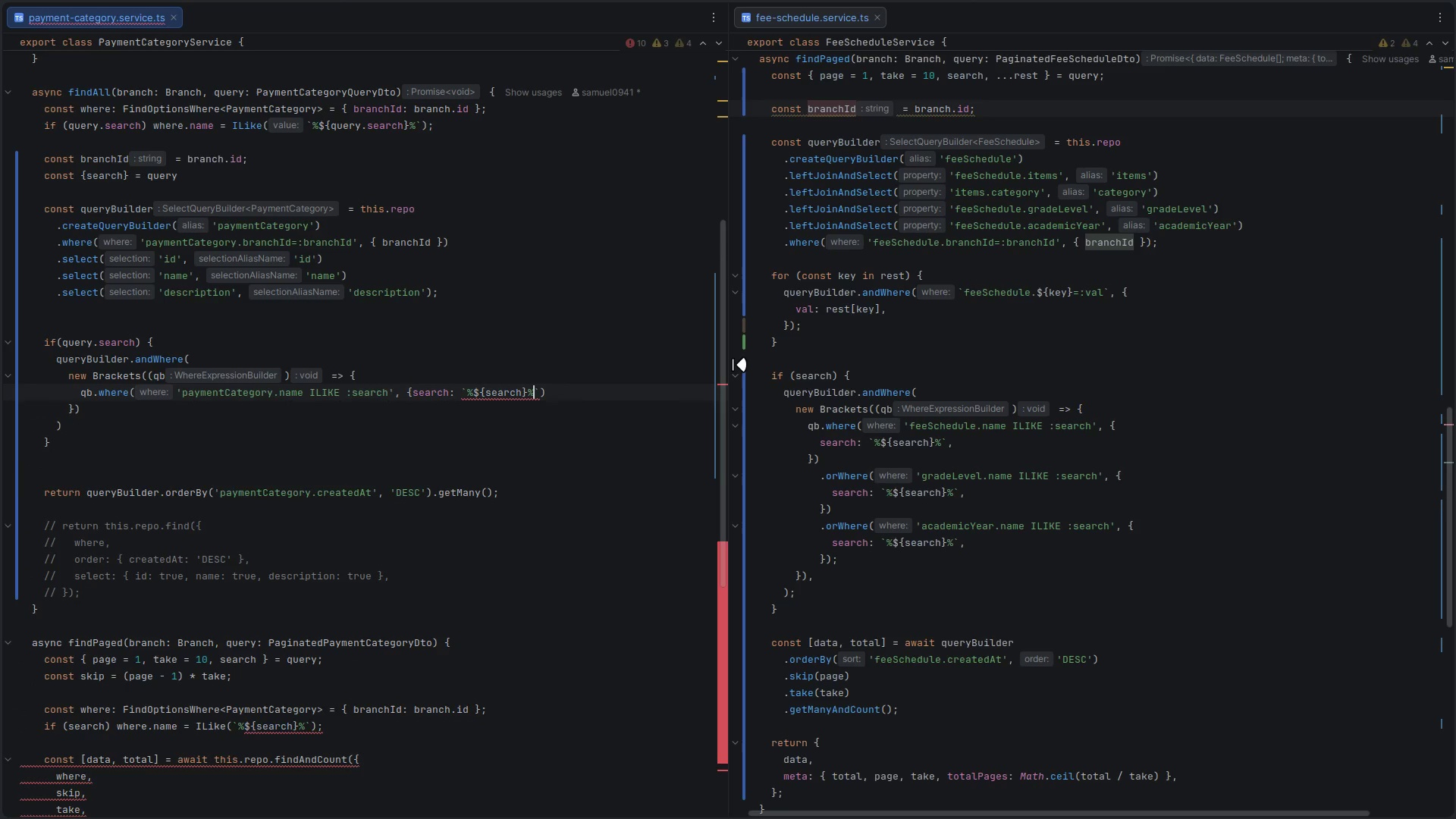 
key(Control+ControlLeft)
 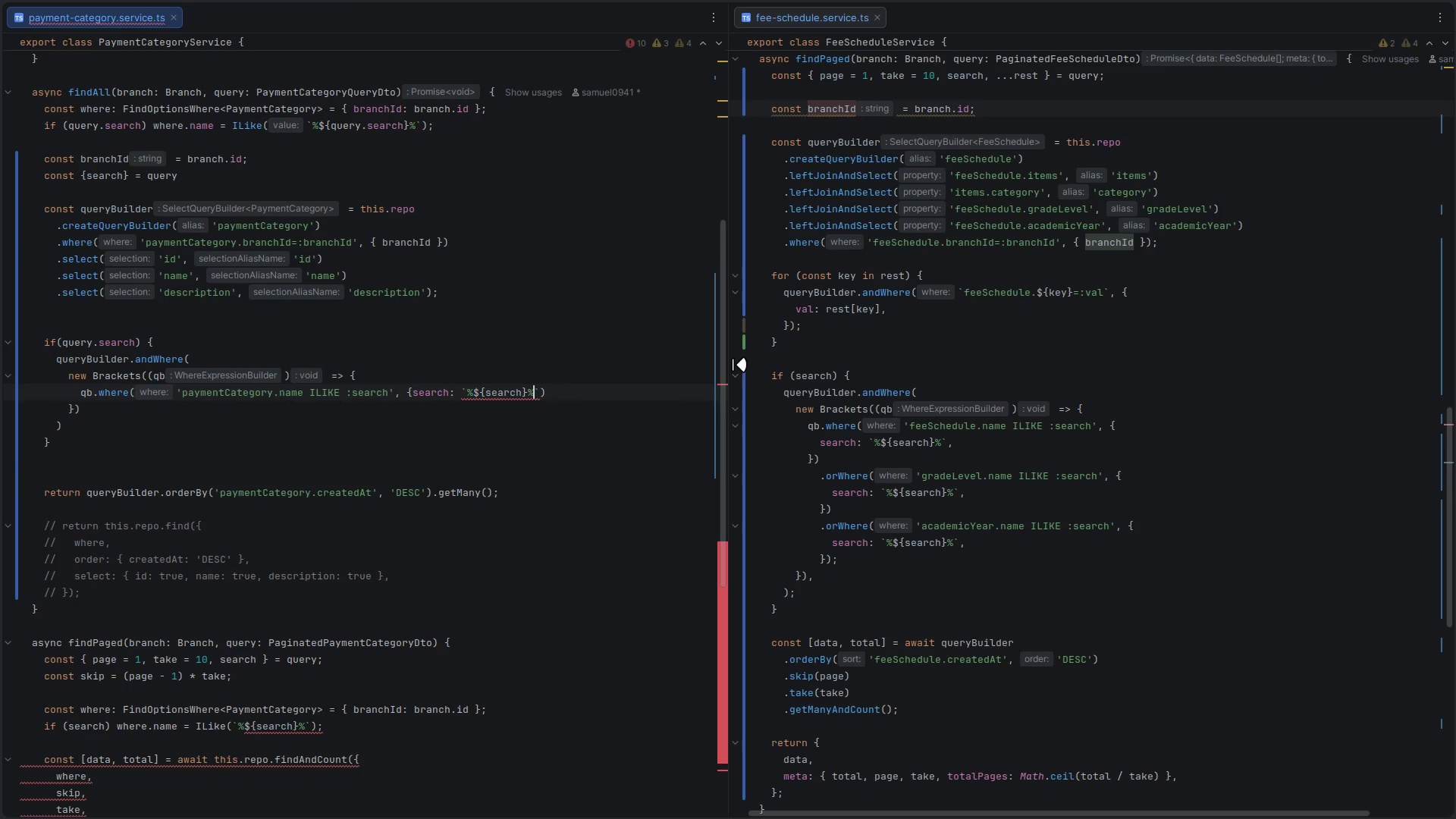 
key(Control+V)
 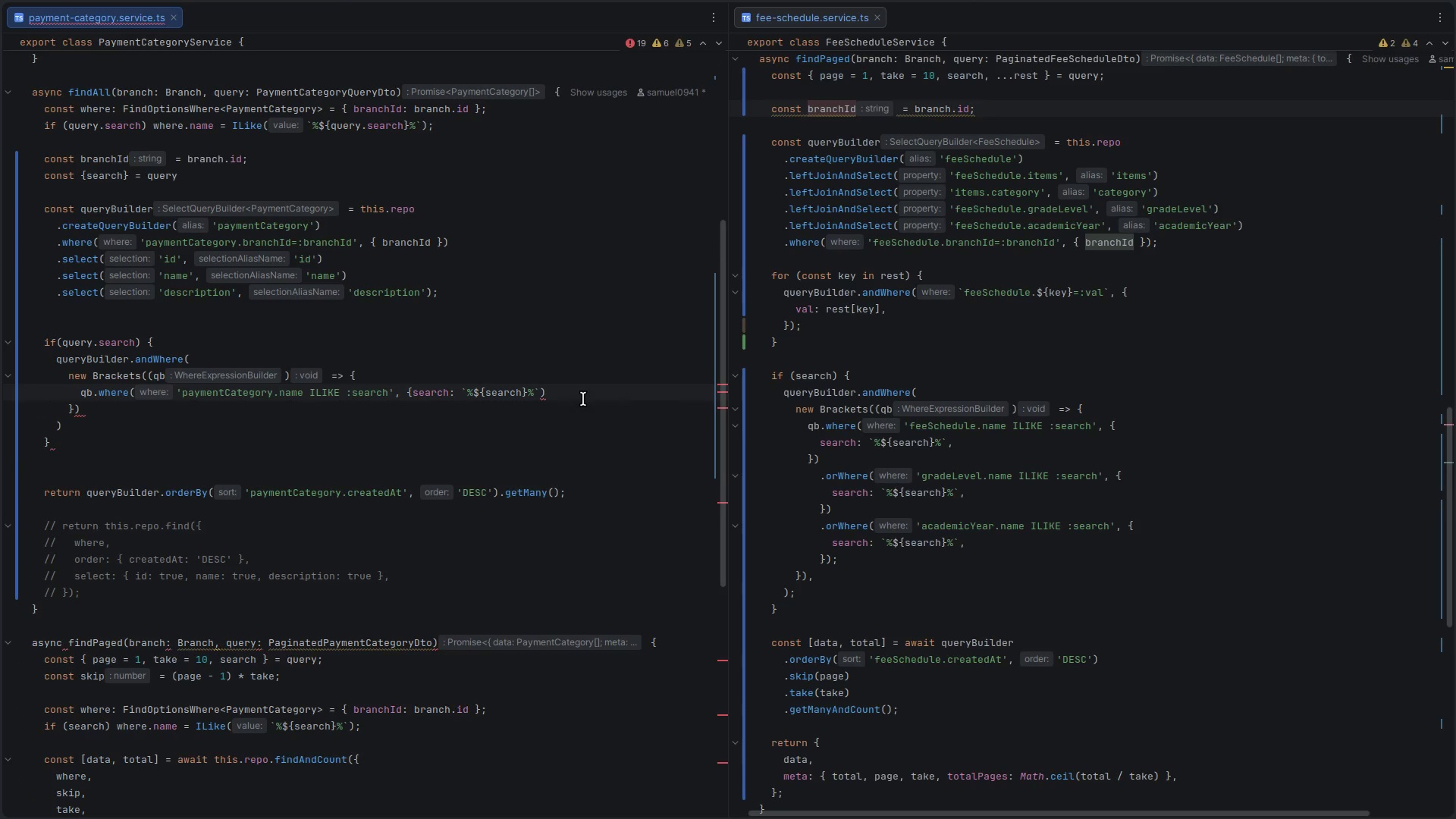 
left_click([577, 394])
 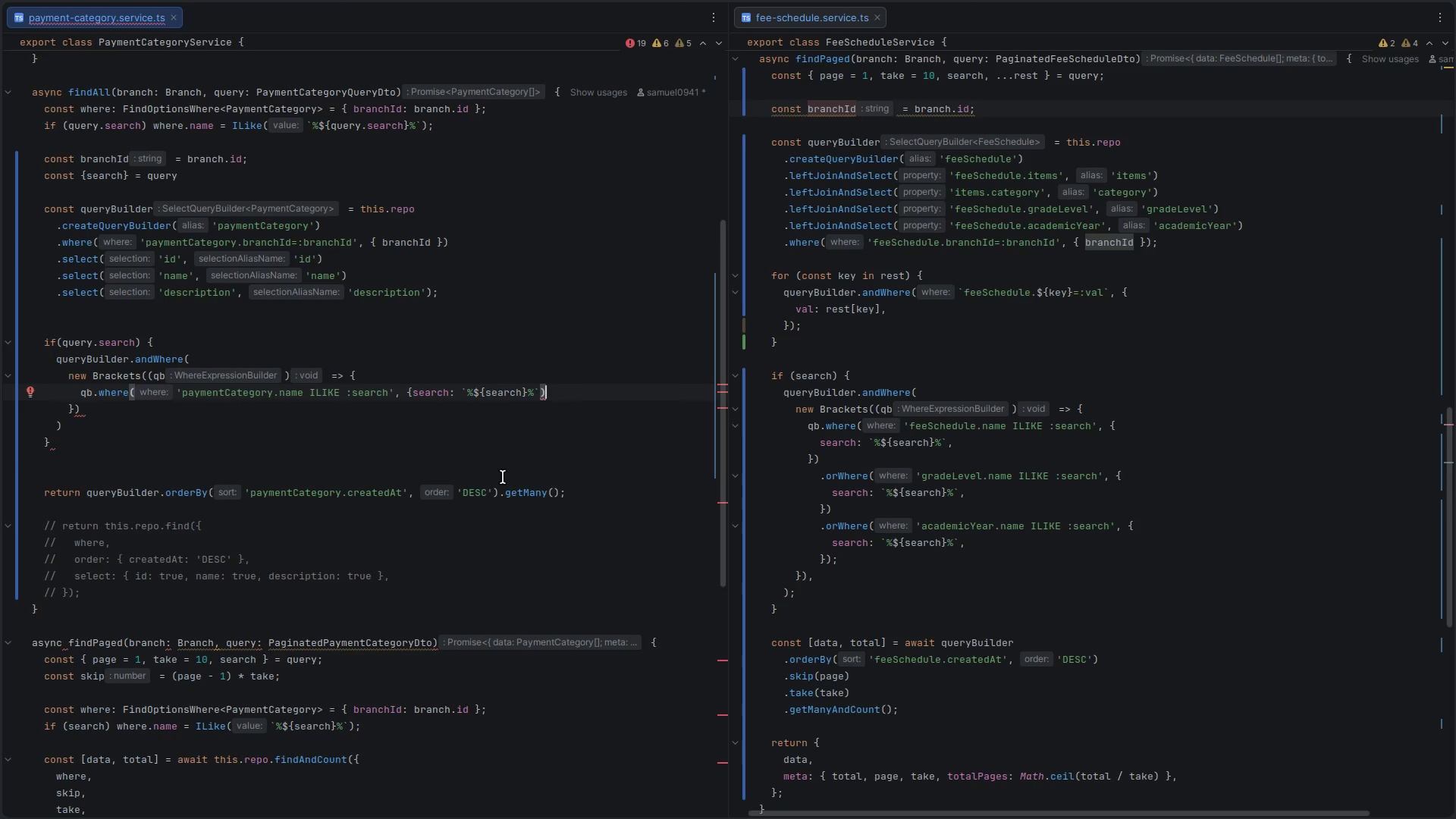 
wait(9.86)
 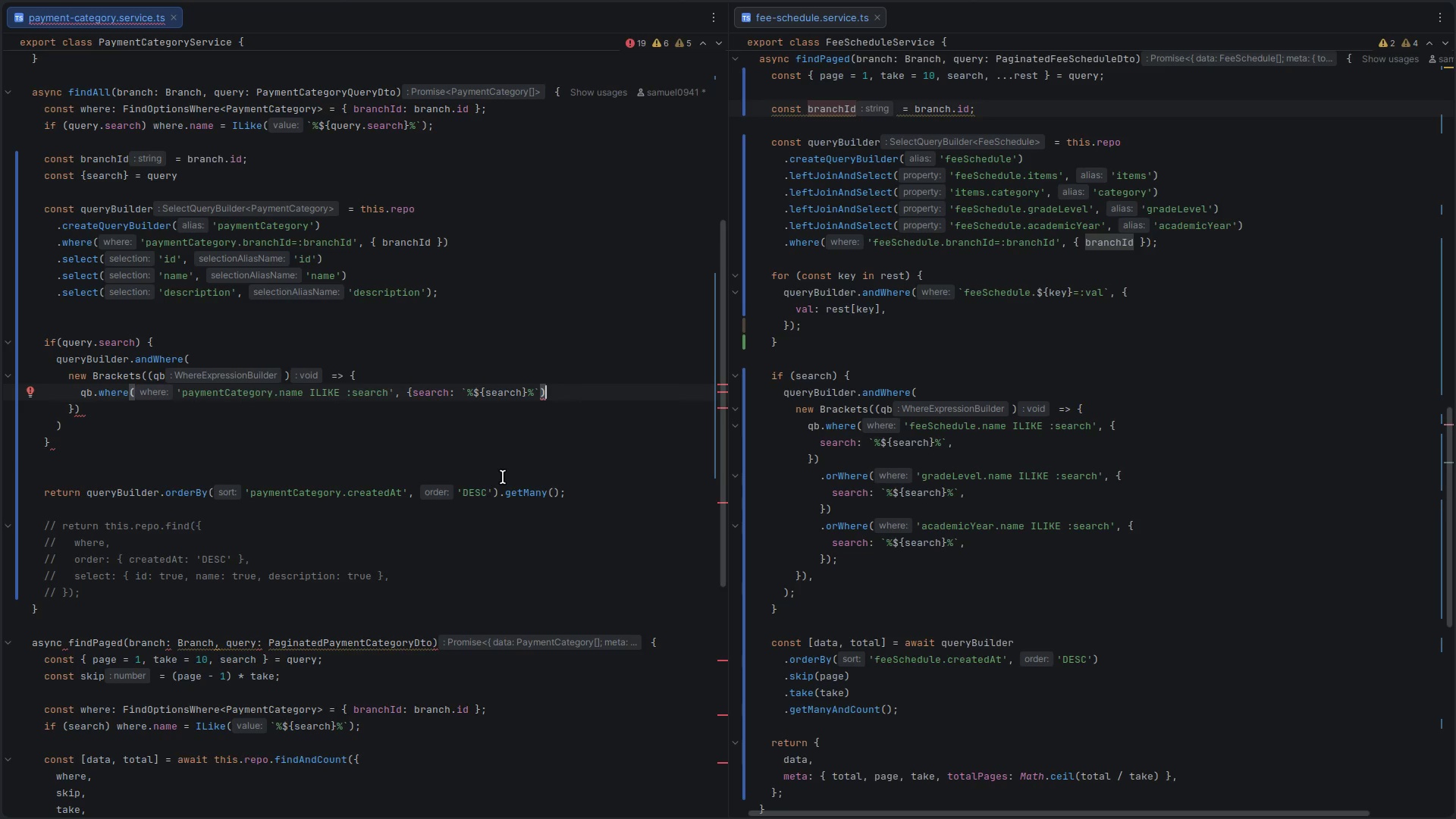 
key(ArrowLeft)
 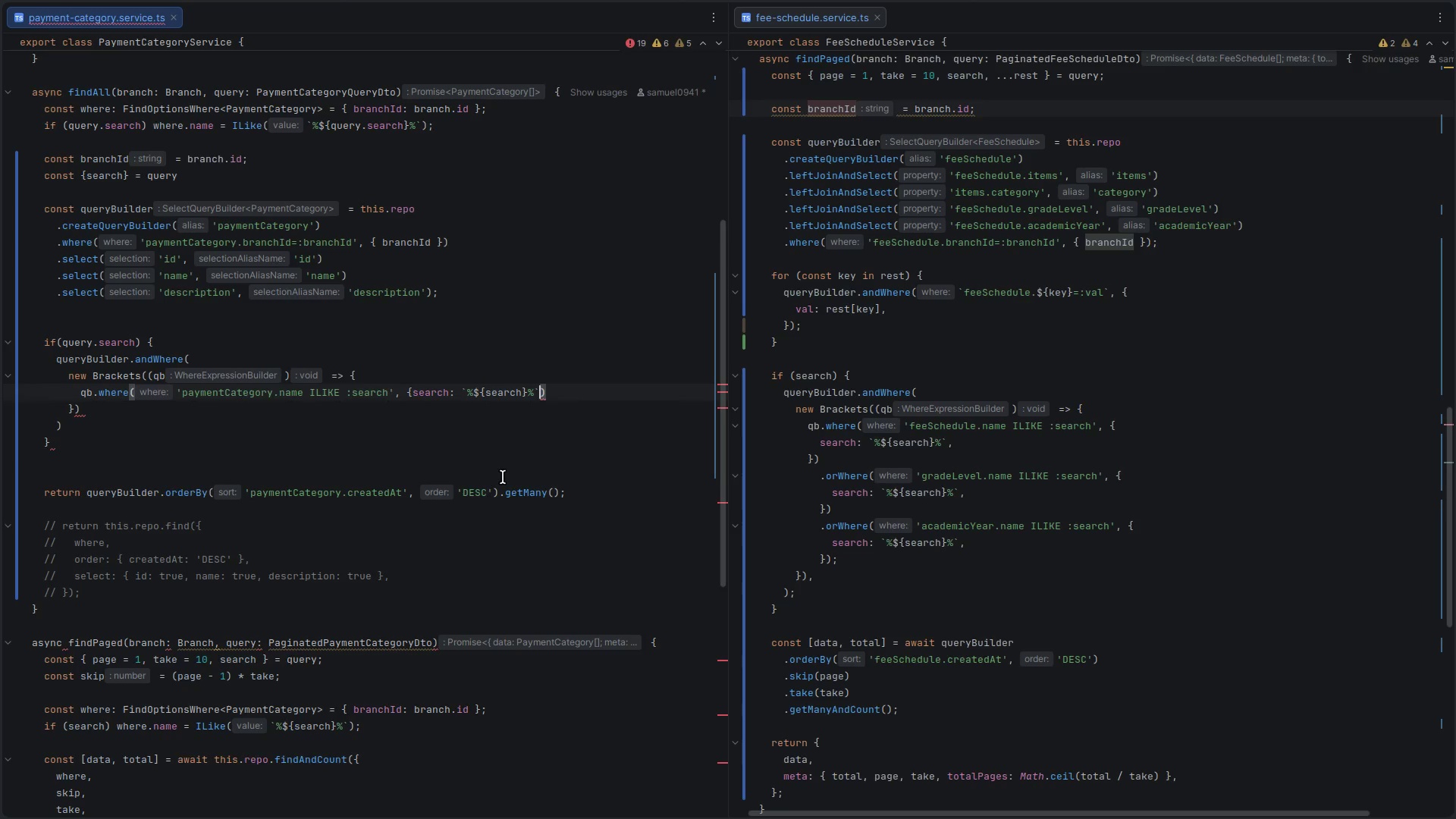 
key(Shift+BracketRight)
 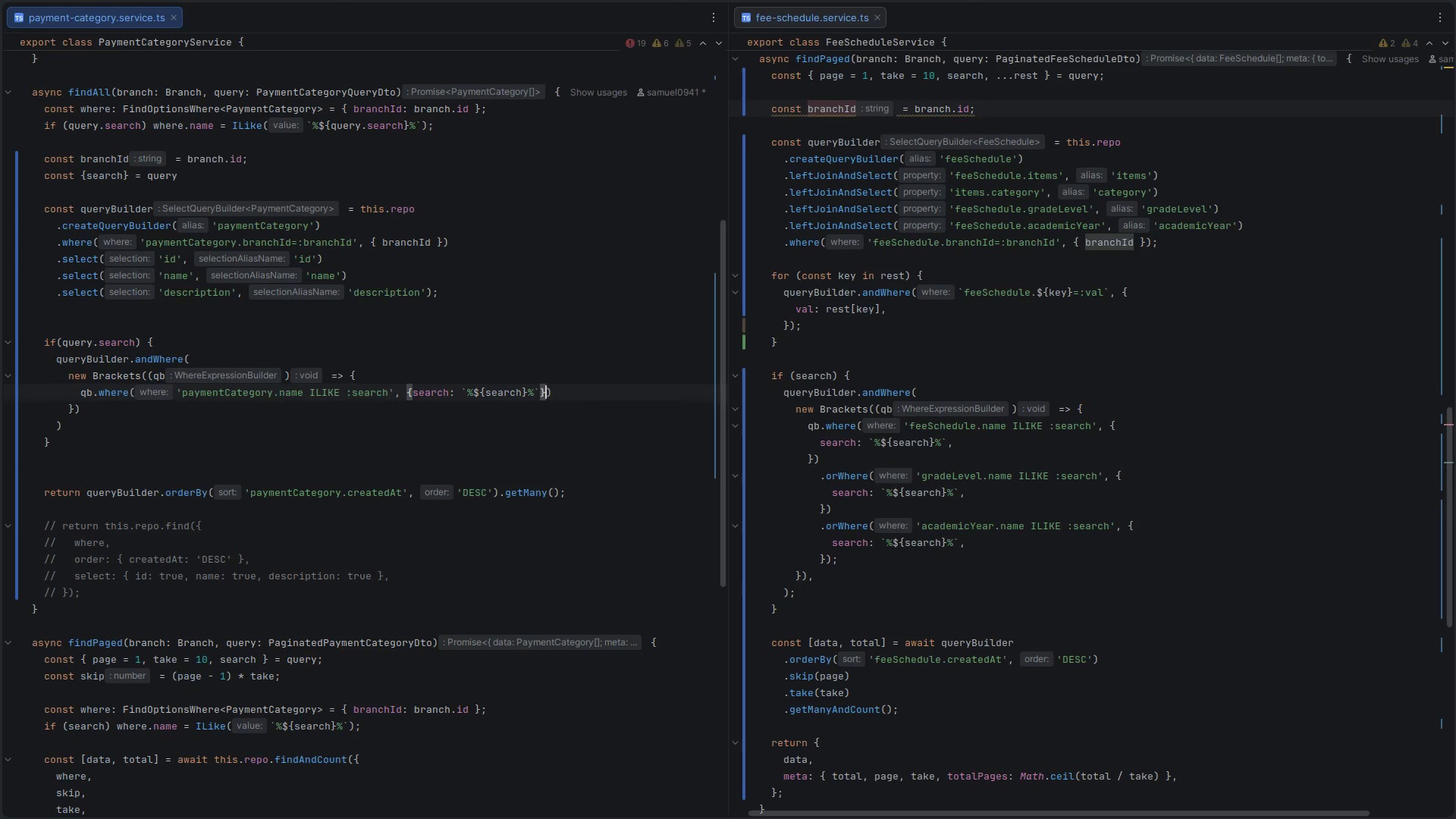 
key(ArrowRight)
 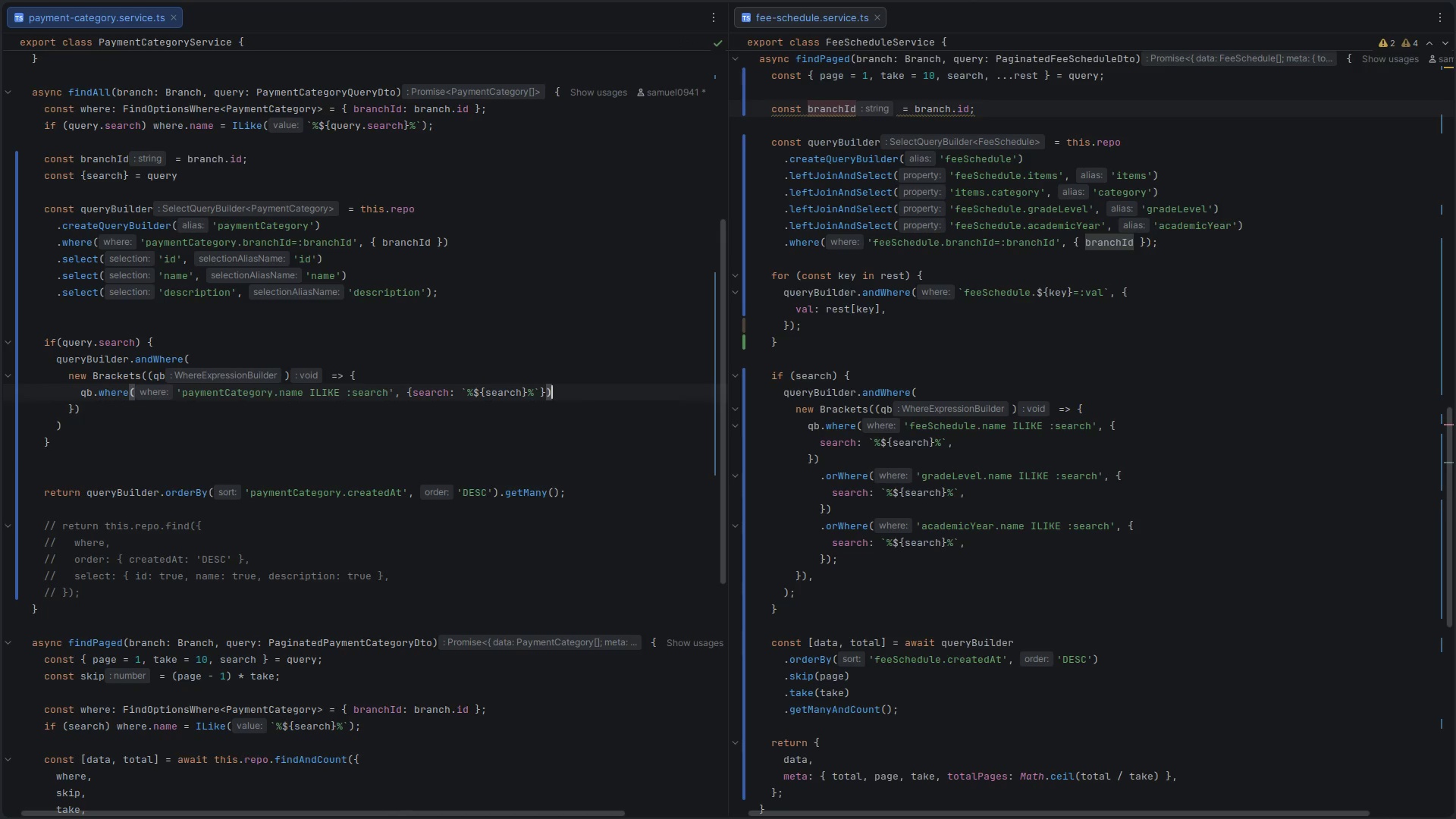 
key(Enter)
 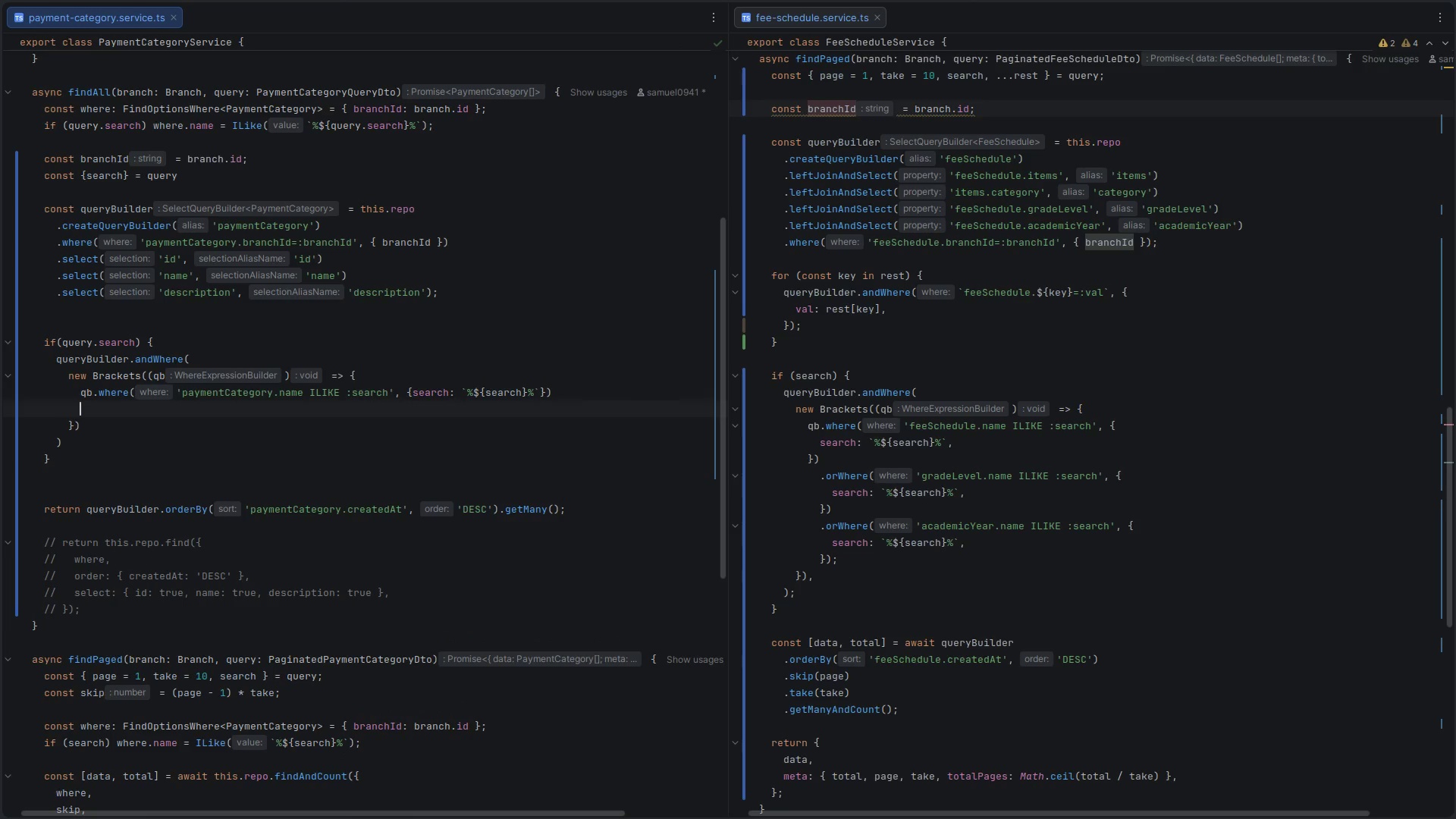 
type(orw)
key(Backspace)
key(Backspace)
key(Backspace)
 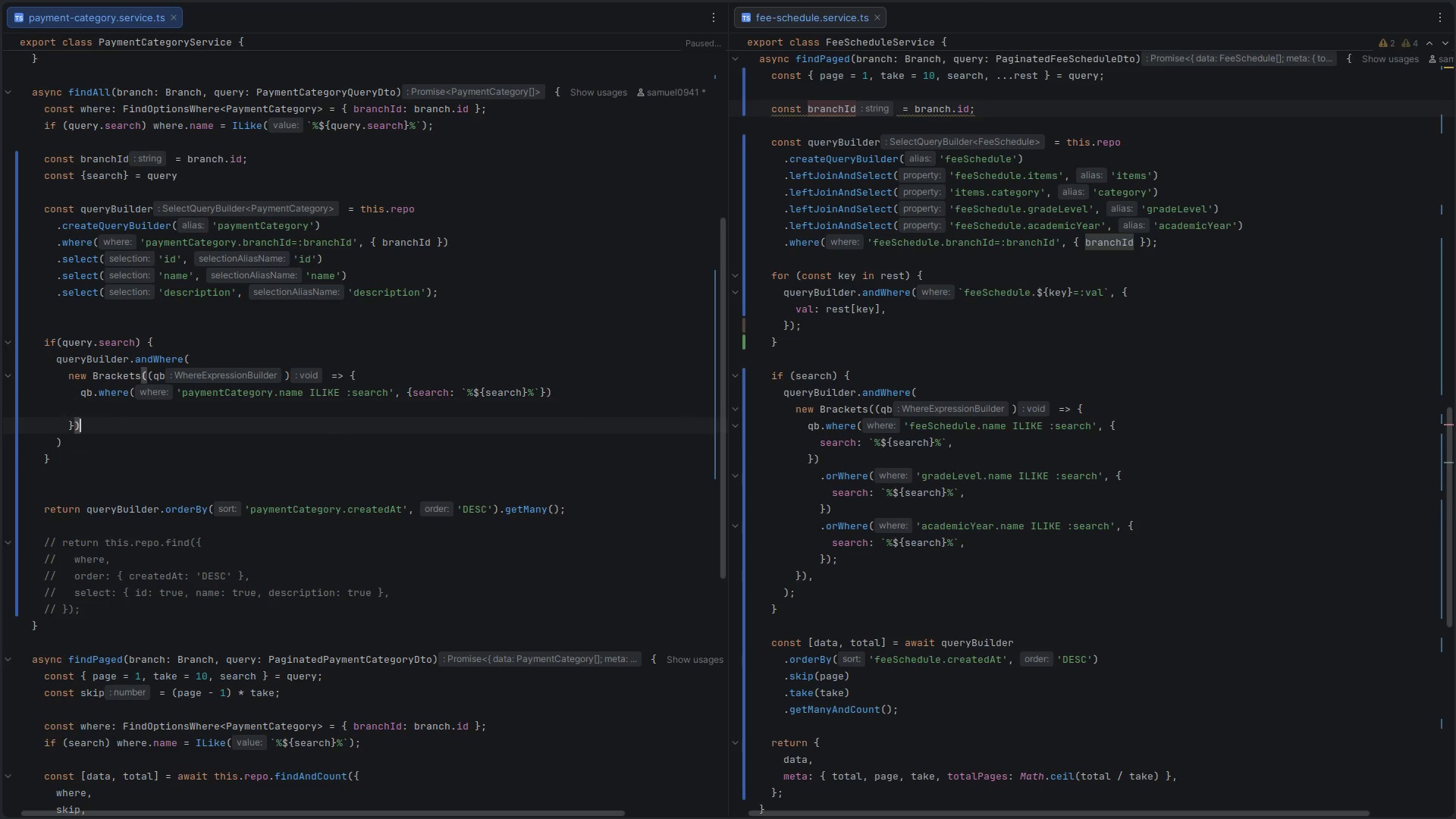 
key(ArrowDown)
 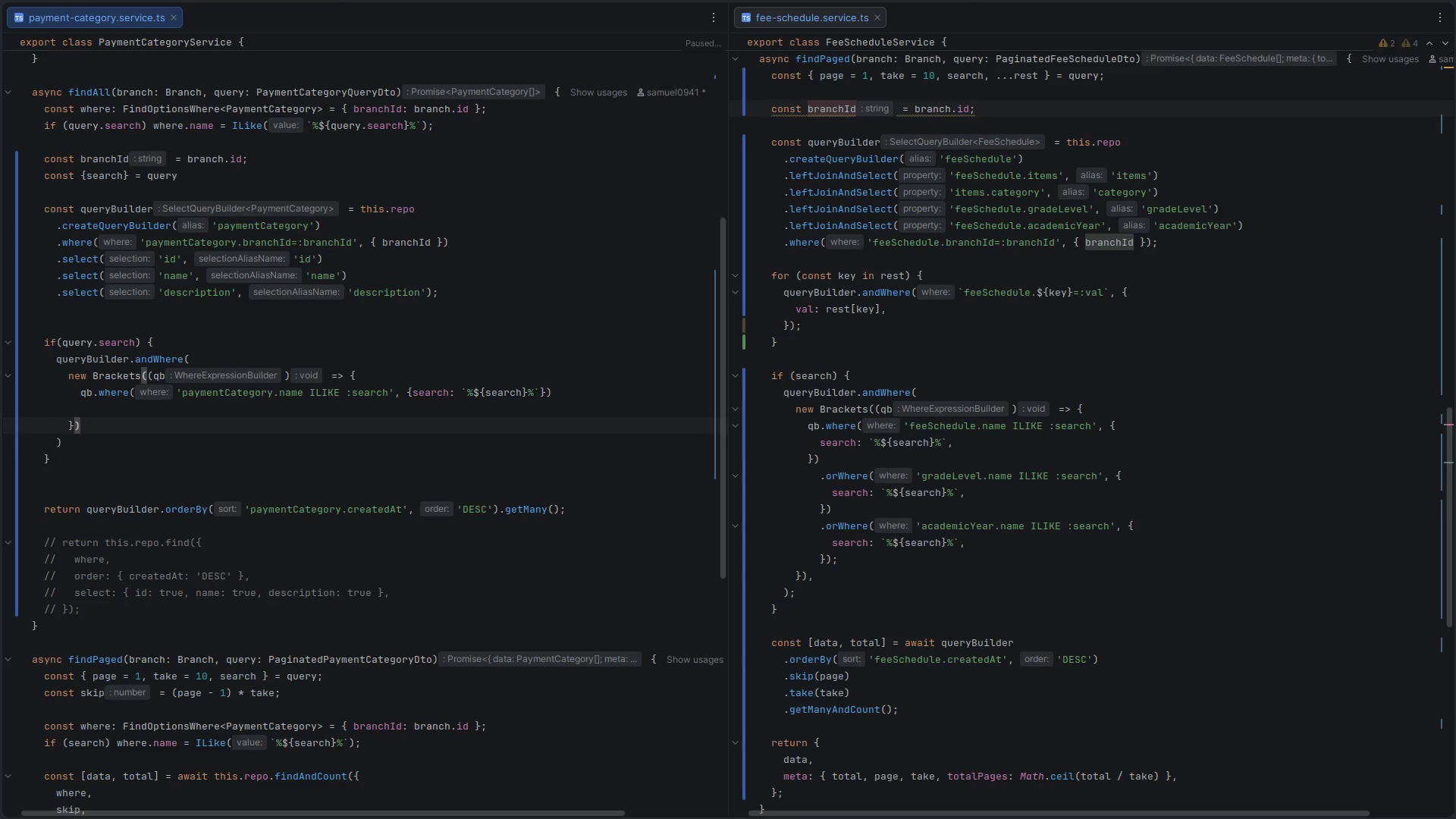 
key(Control+S)
 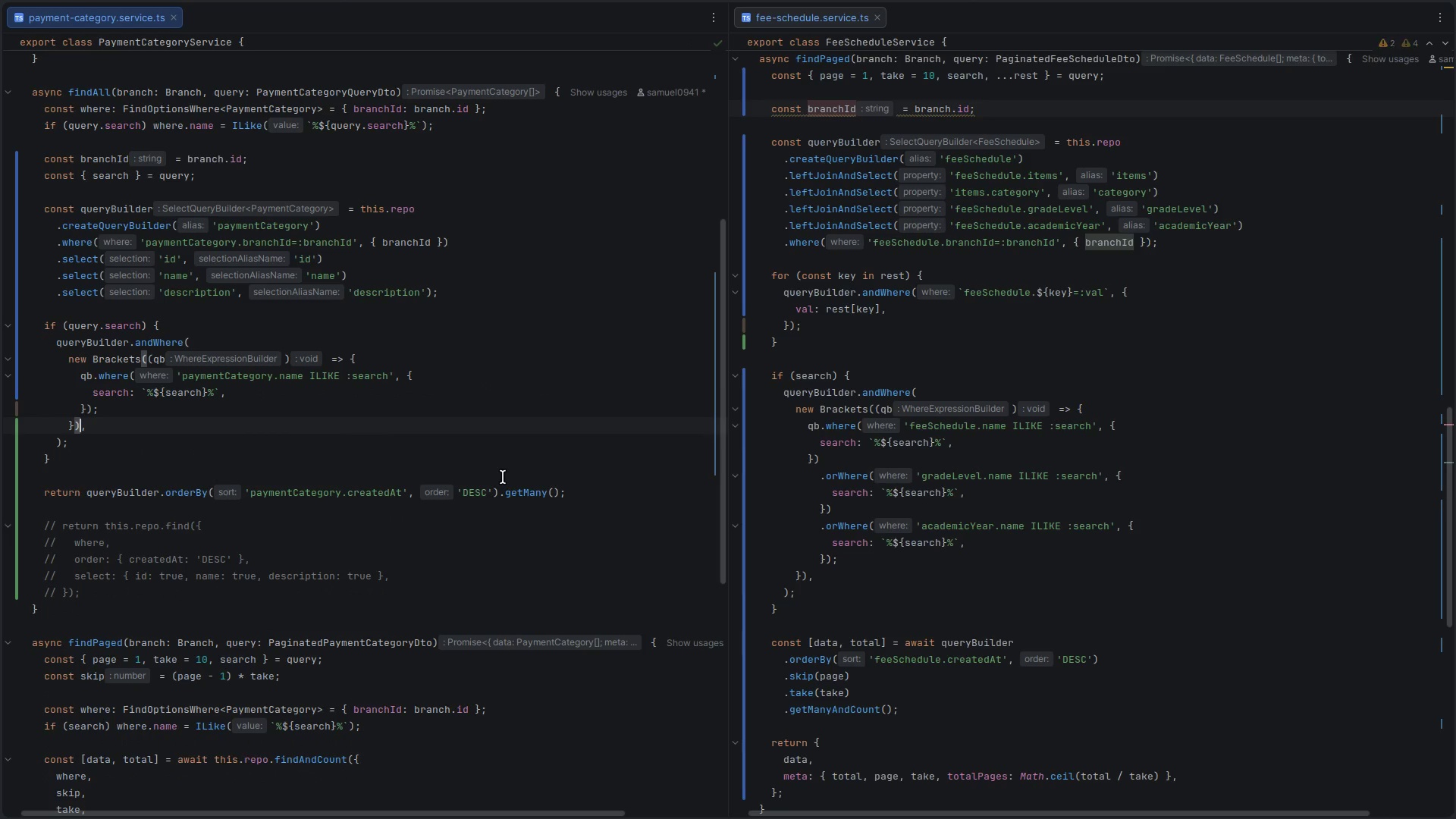 
key(ArrowUp)
 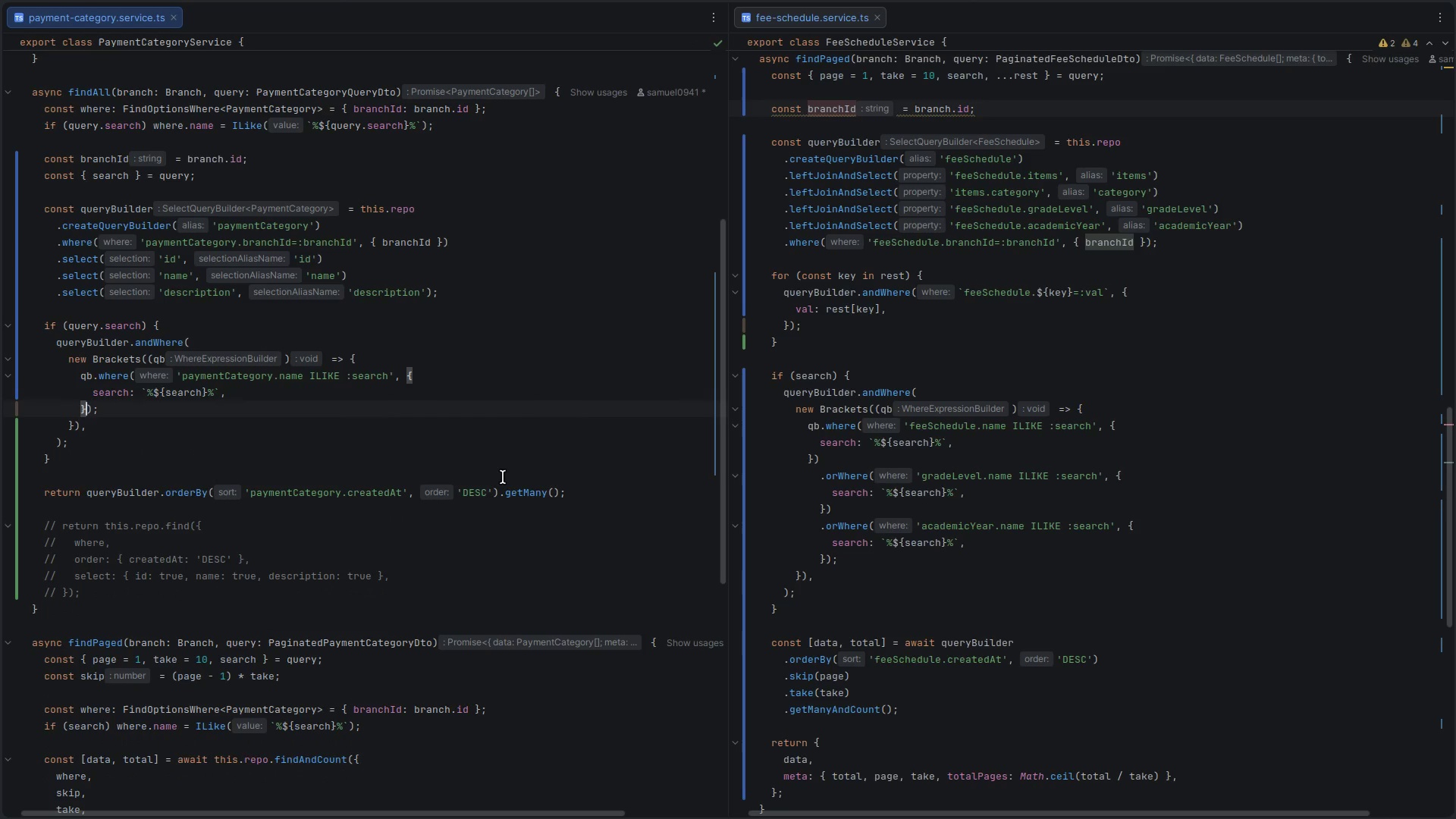 
key(ArrowRight)
 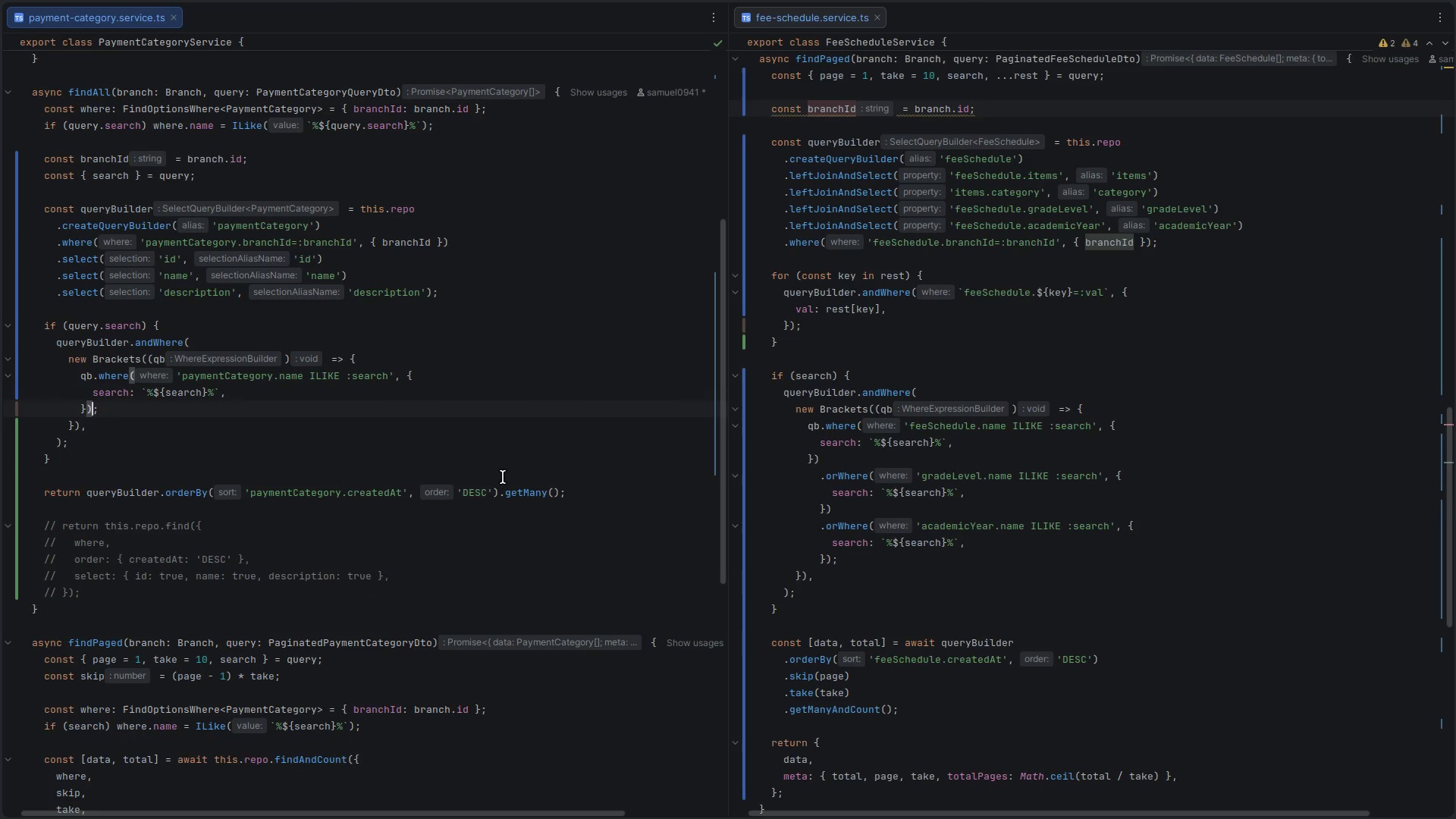 
key(ArrowRight)
 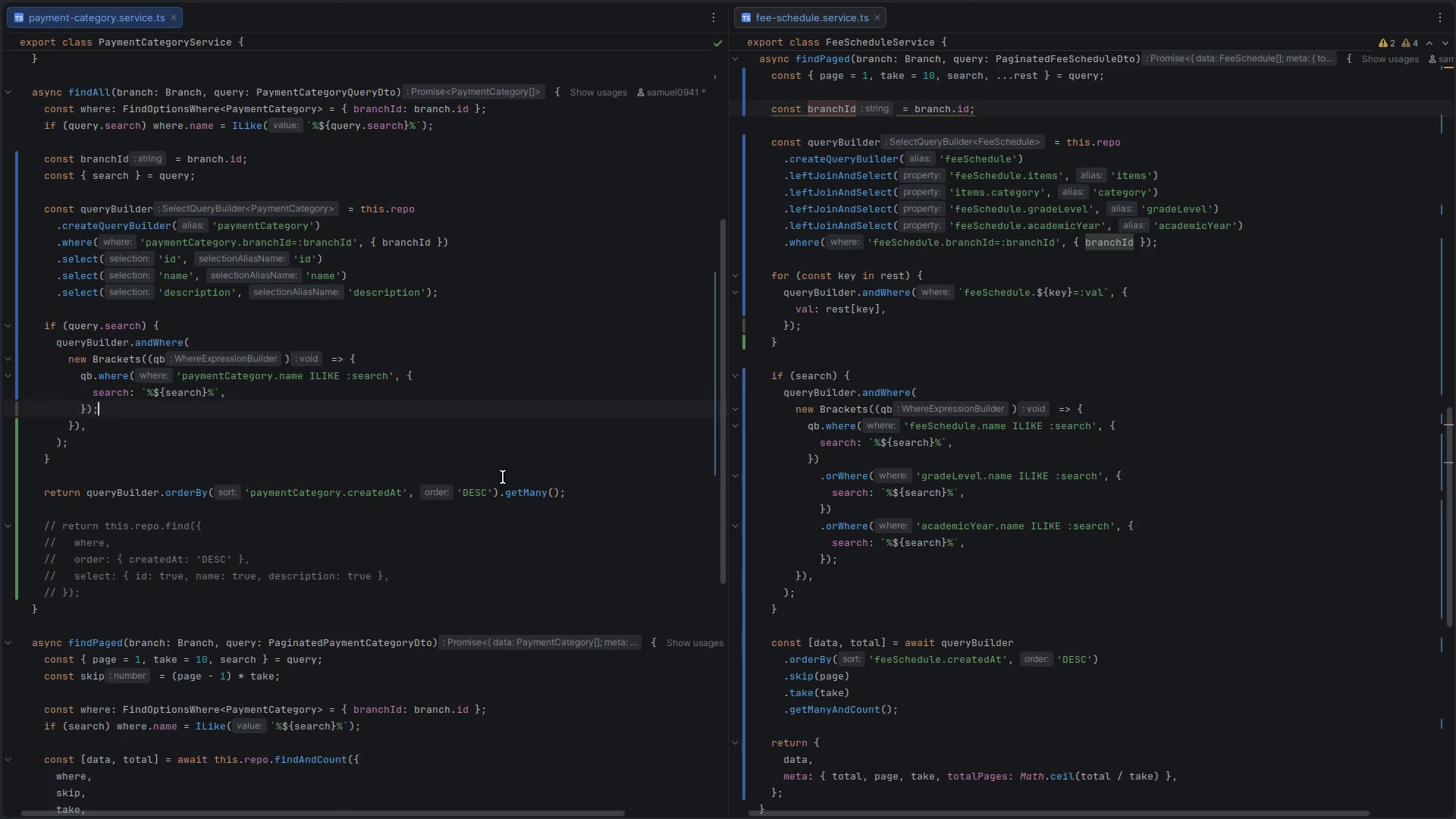 
key(ArrowRight)
 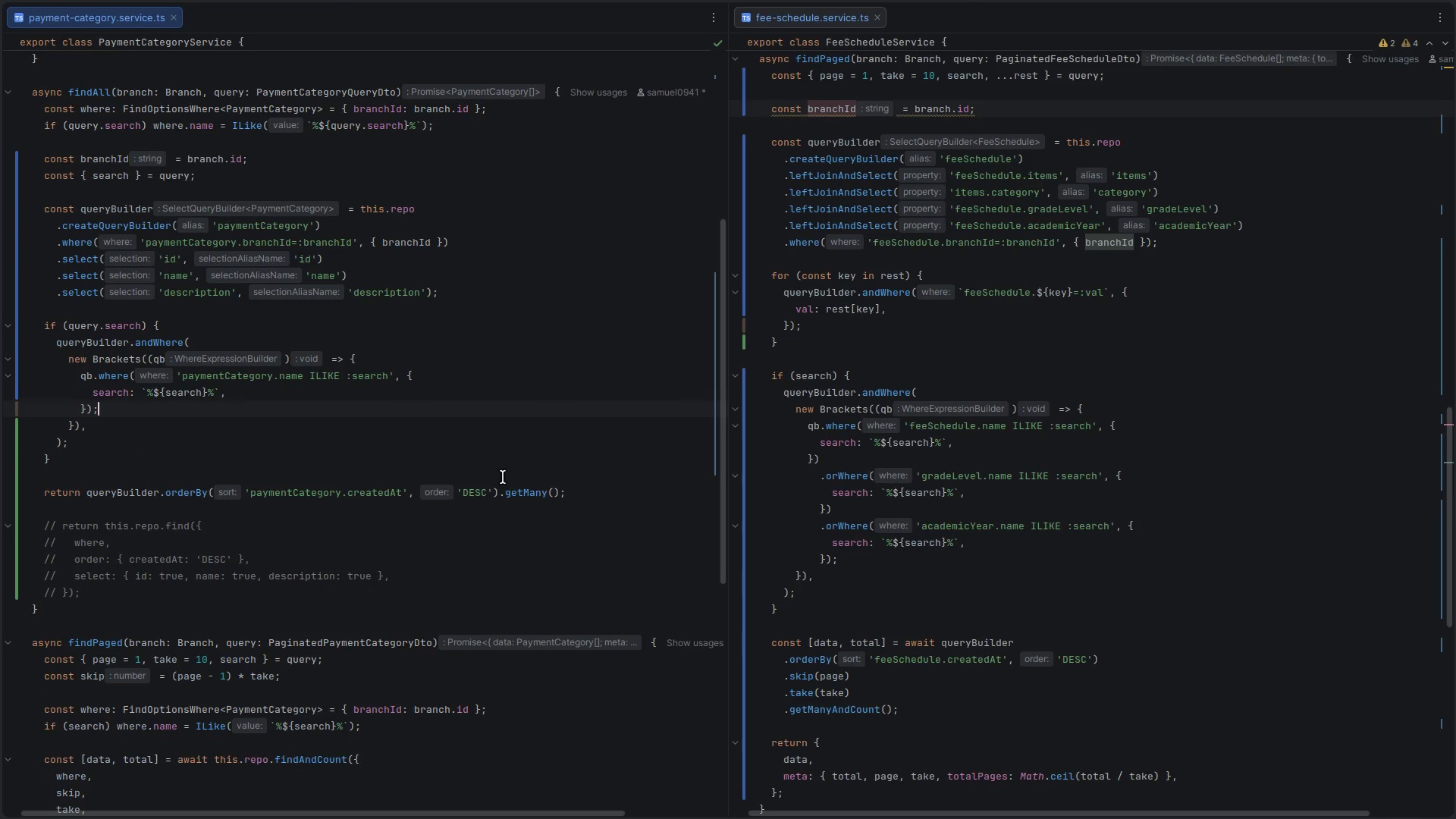 
key(Backspace)
 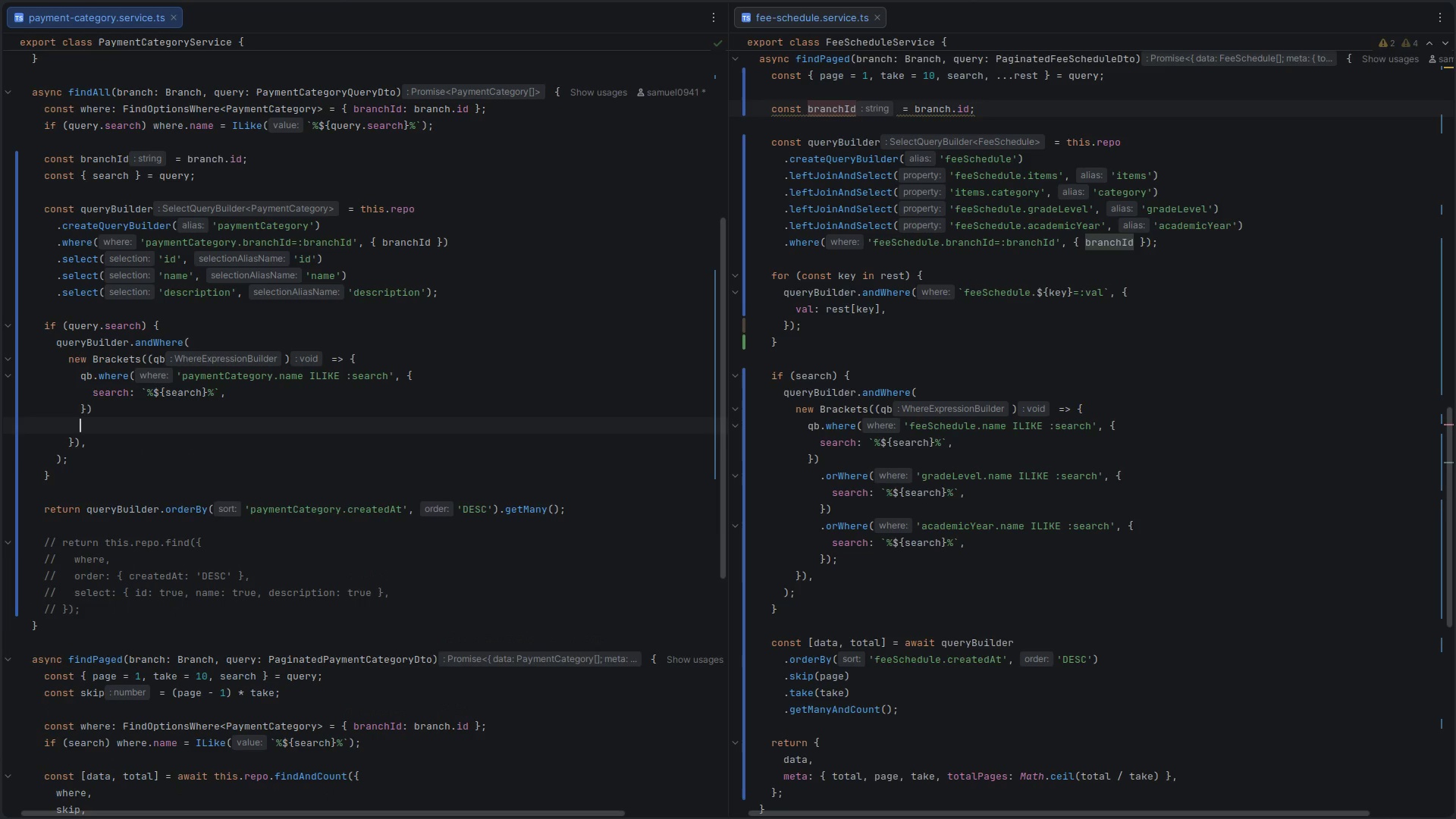 
key(Enter)
 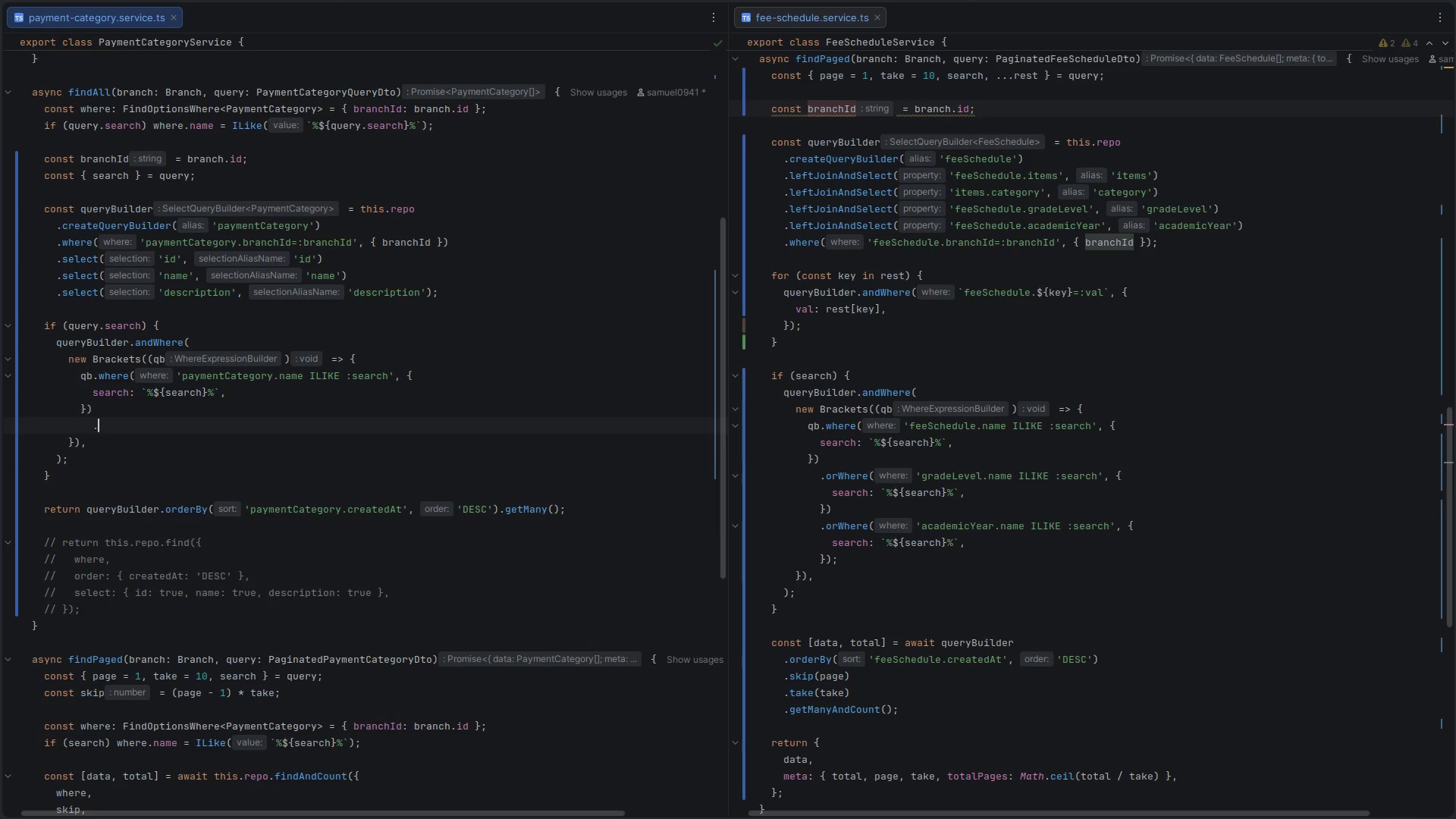 
key(Period)
 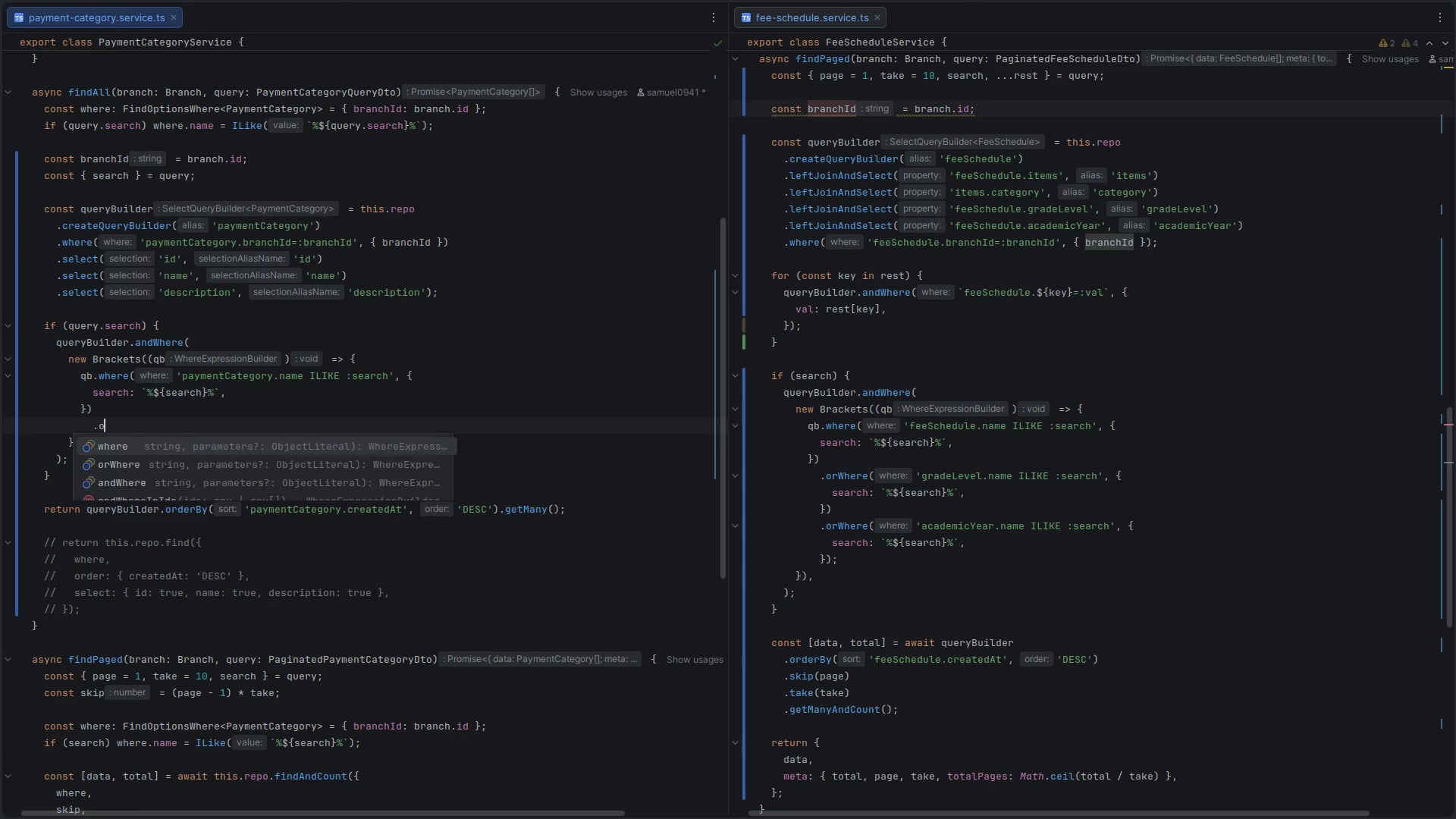 
key(O)
 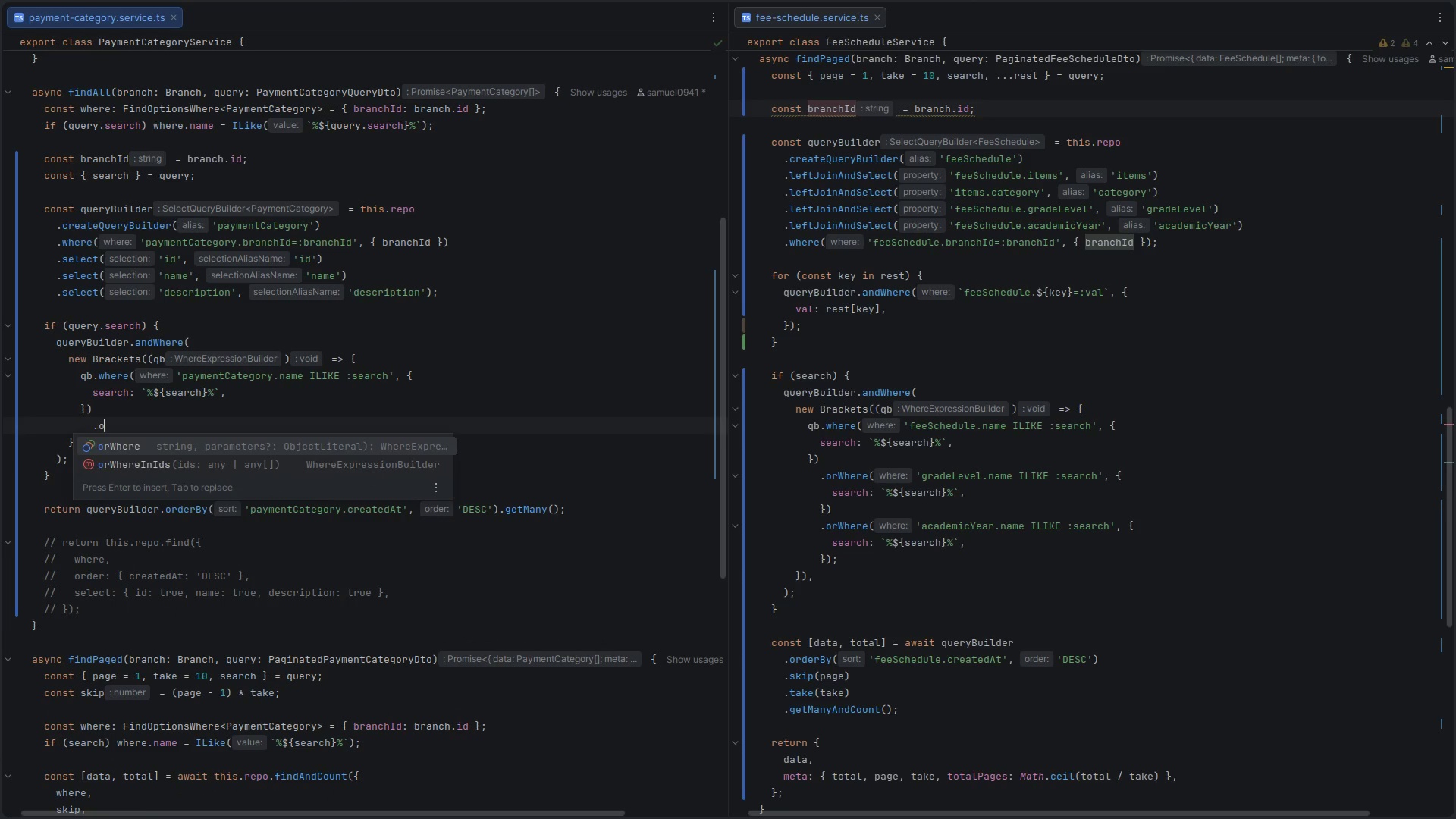 
key(Enter)
 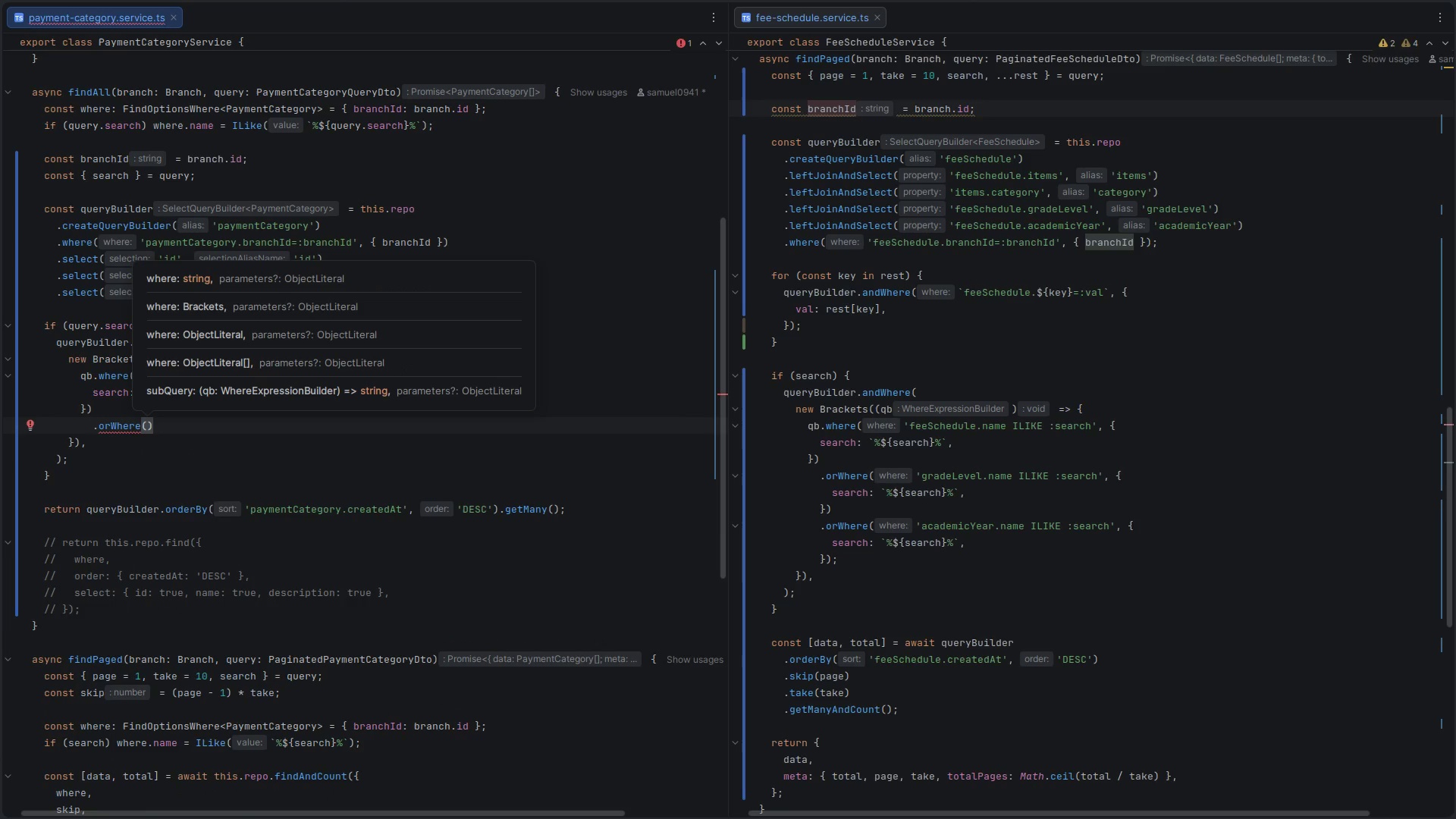 
key(Escape)
 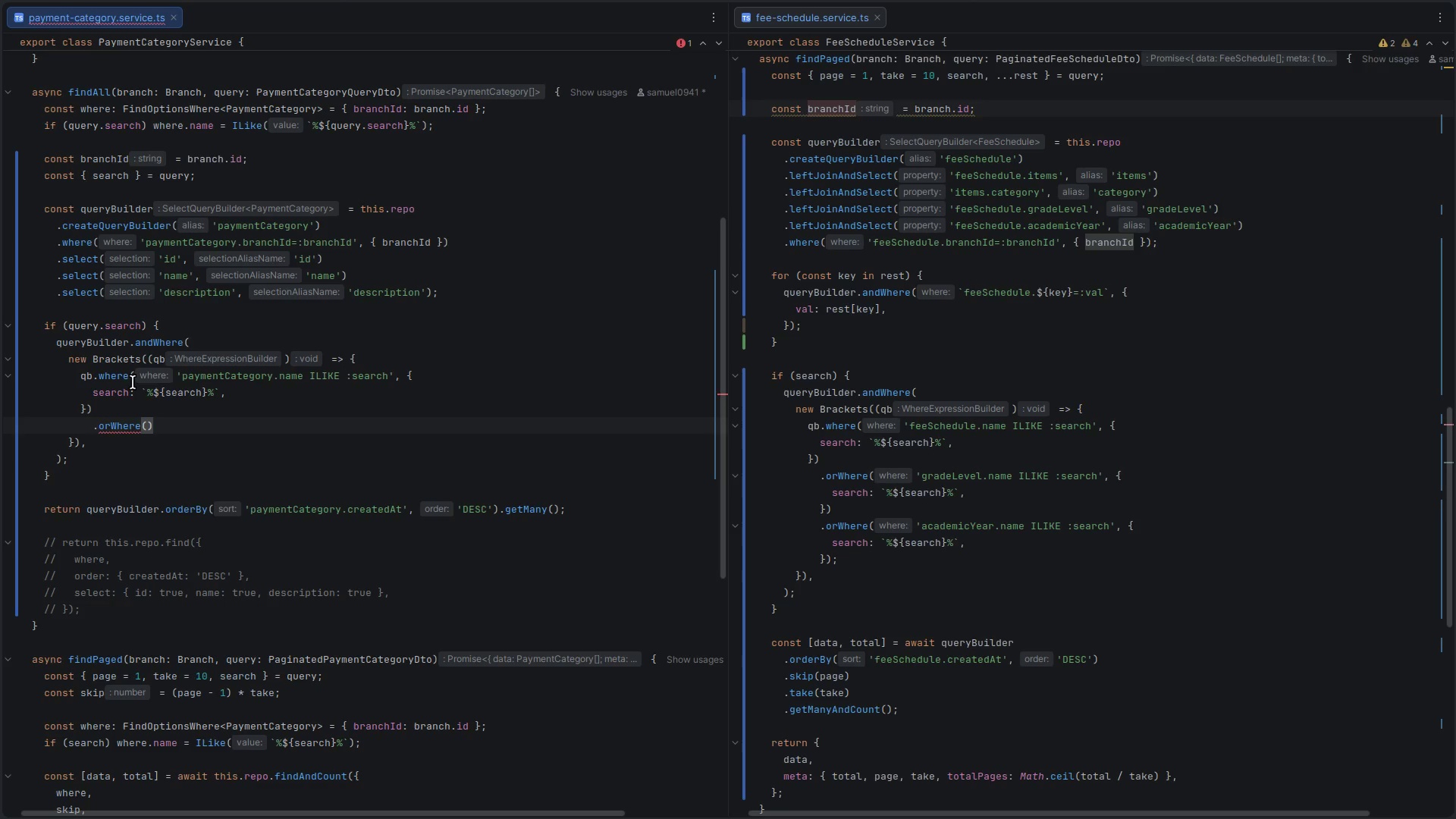 
left_click_drag(start_coordinate=[175, 378], to_coordinate=[86, 410])
 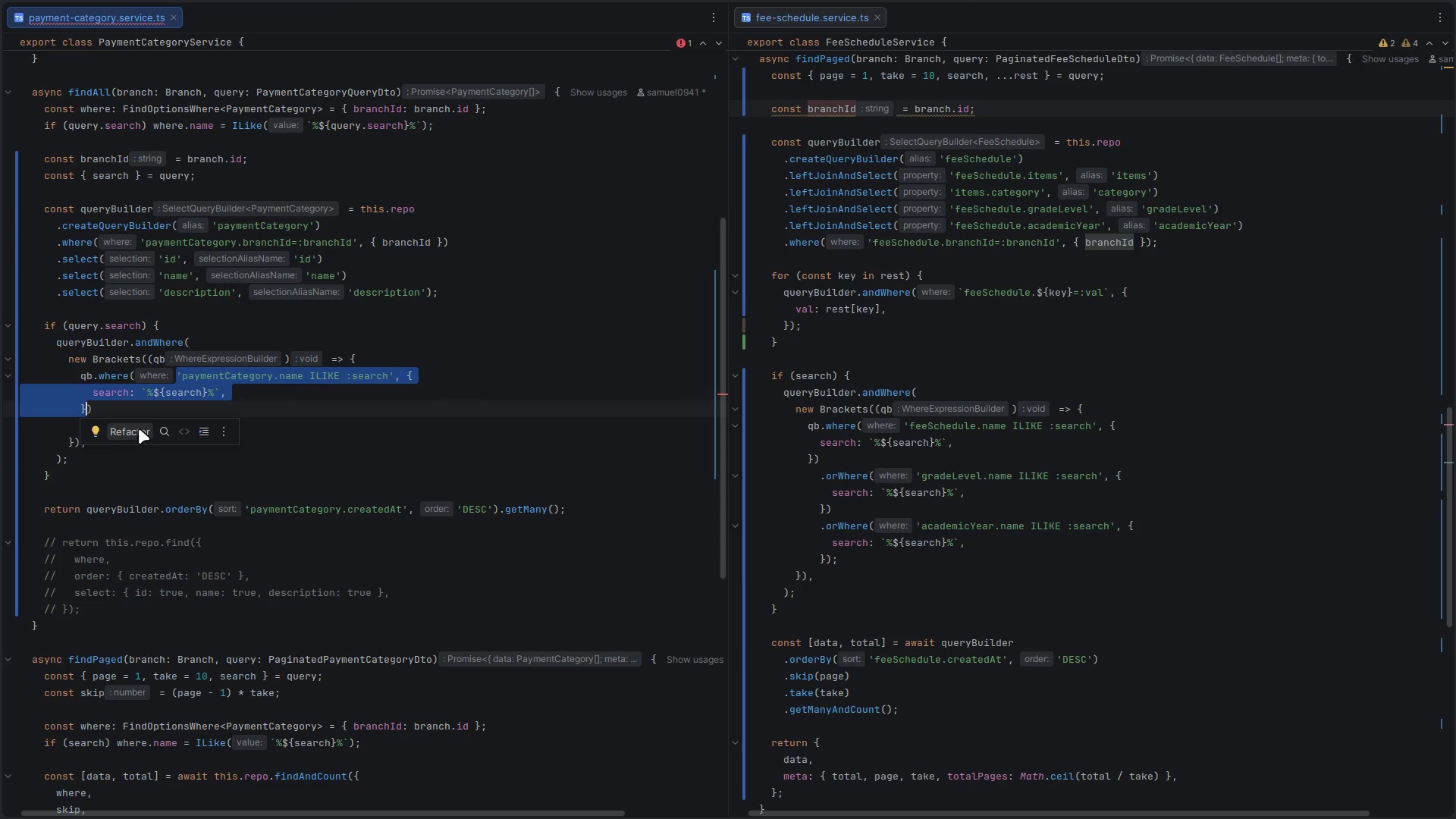 
key(Control+C)
 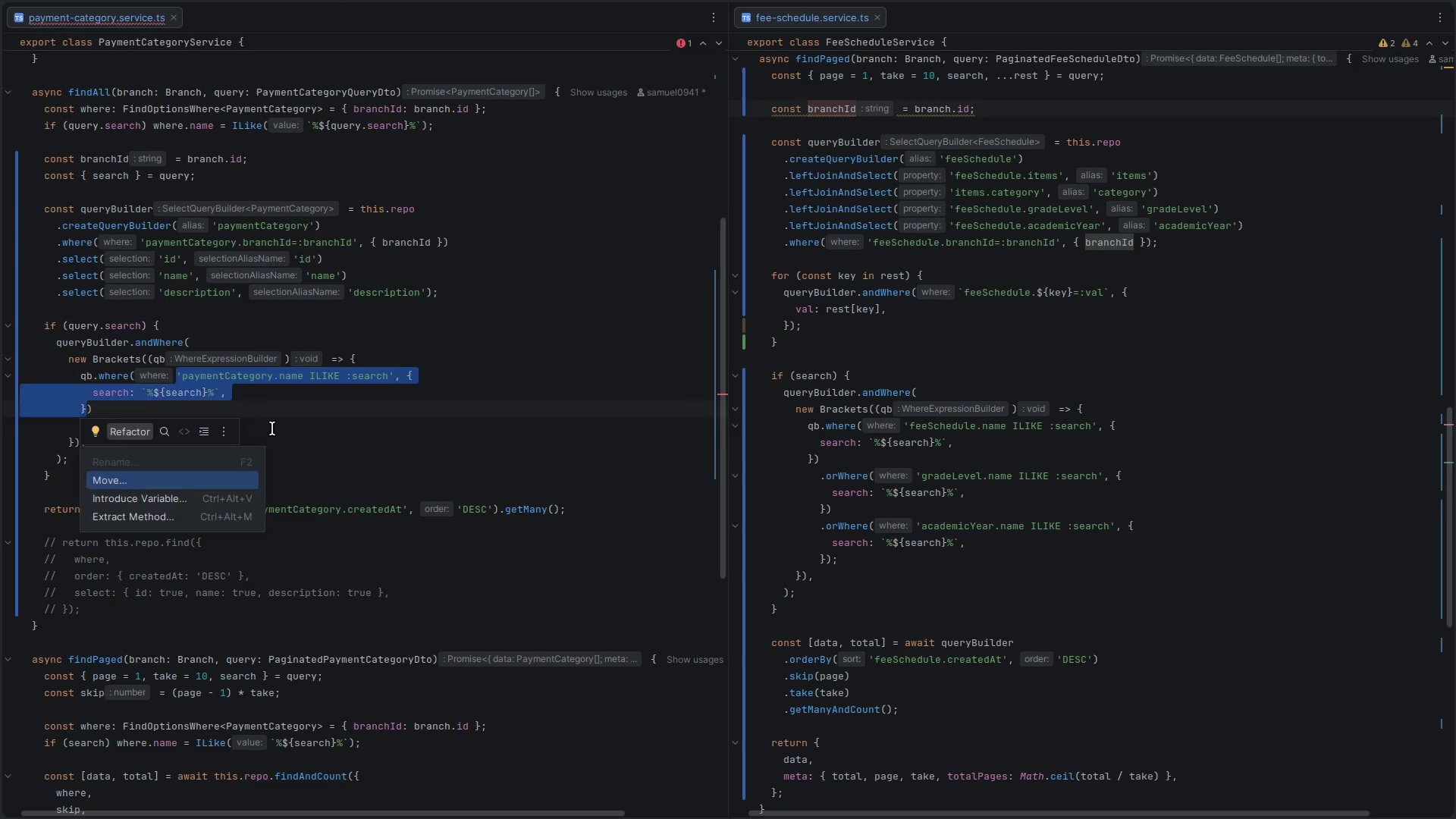 
left_click([272, 428])
 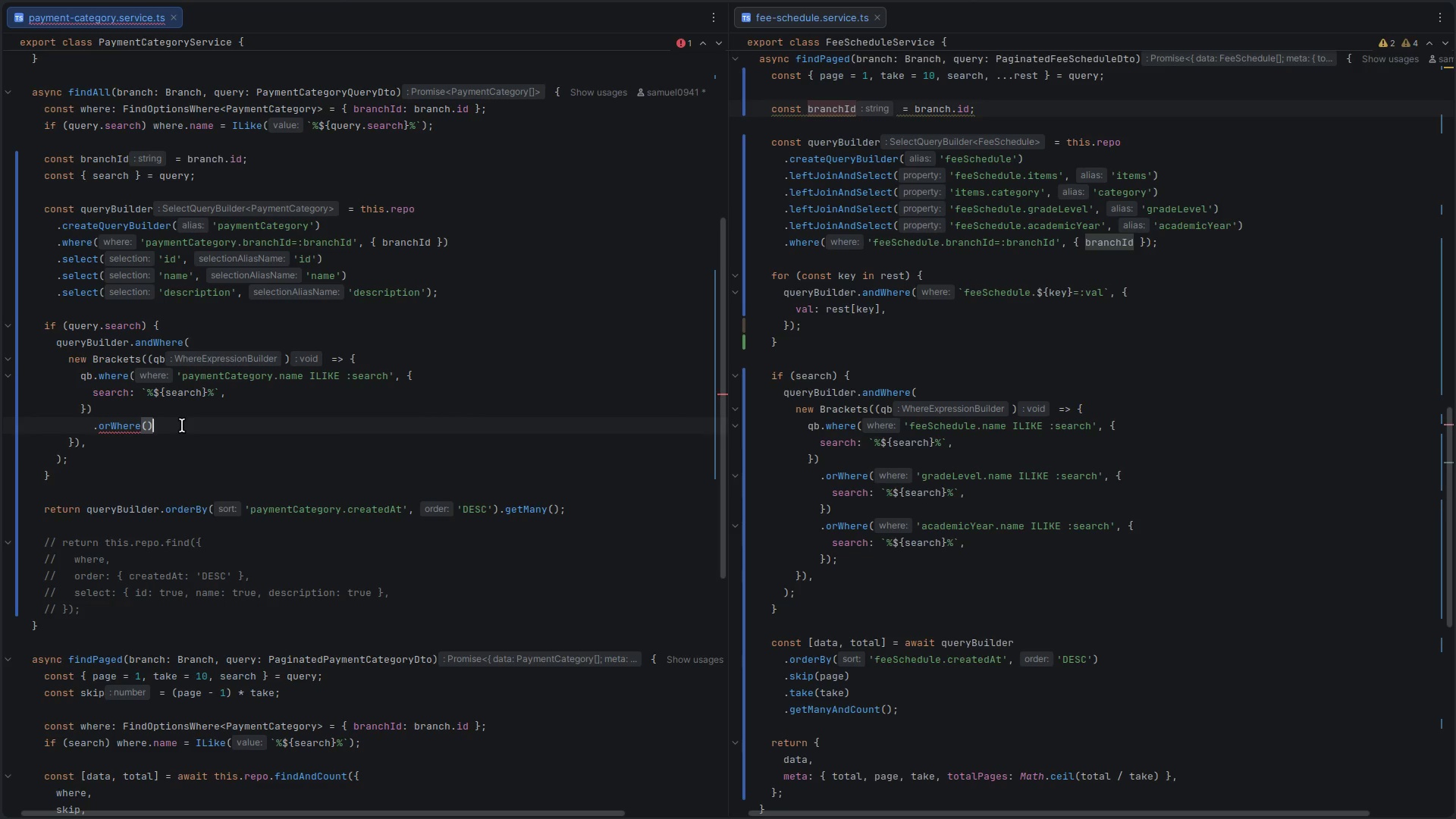 
left_click([182, 425])
 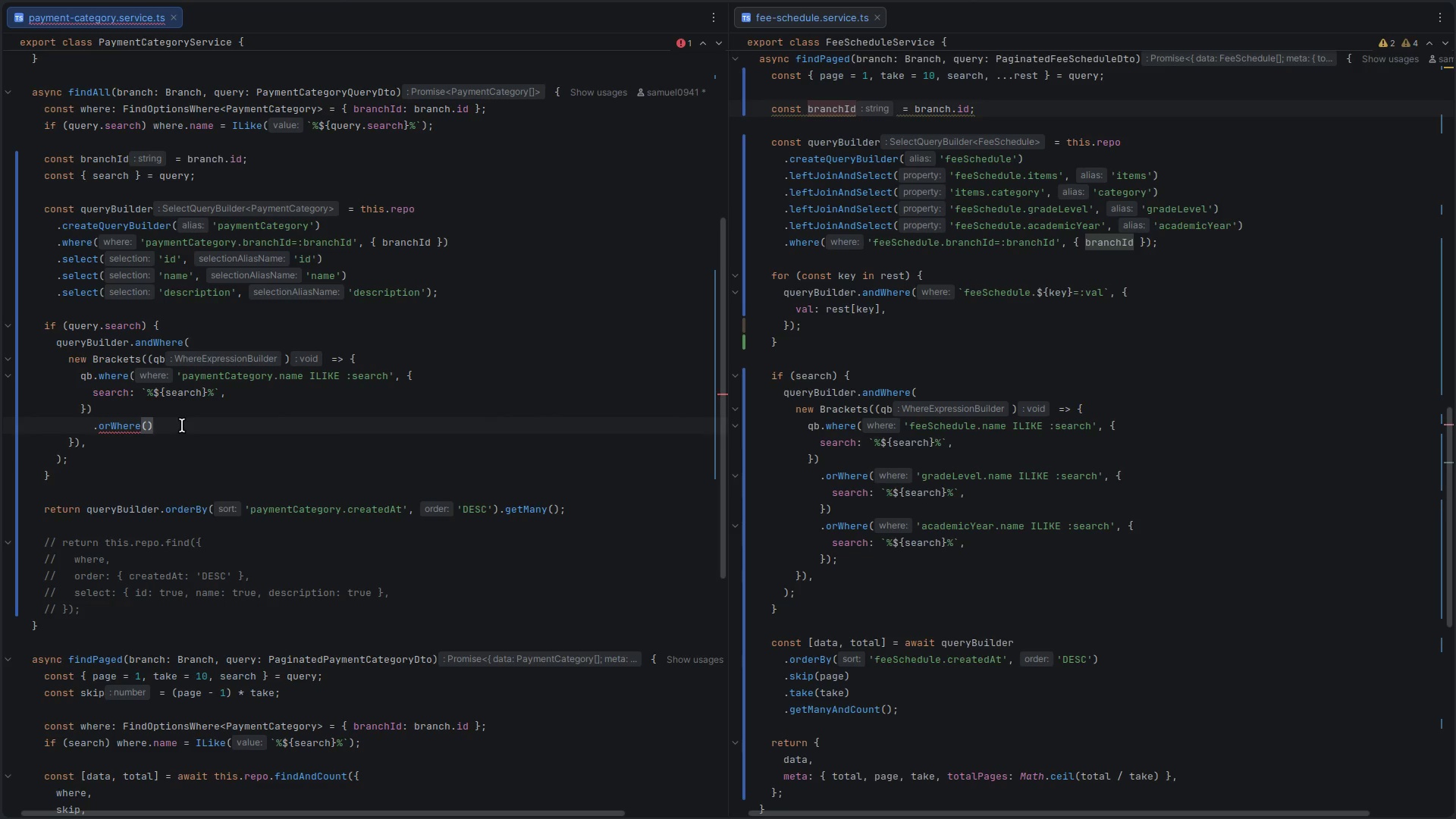 
key(ArrowLeft)
 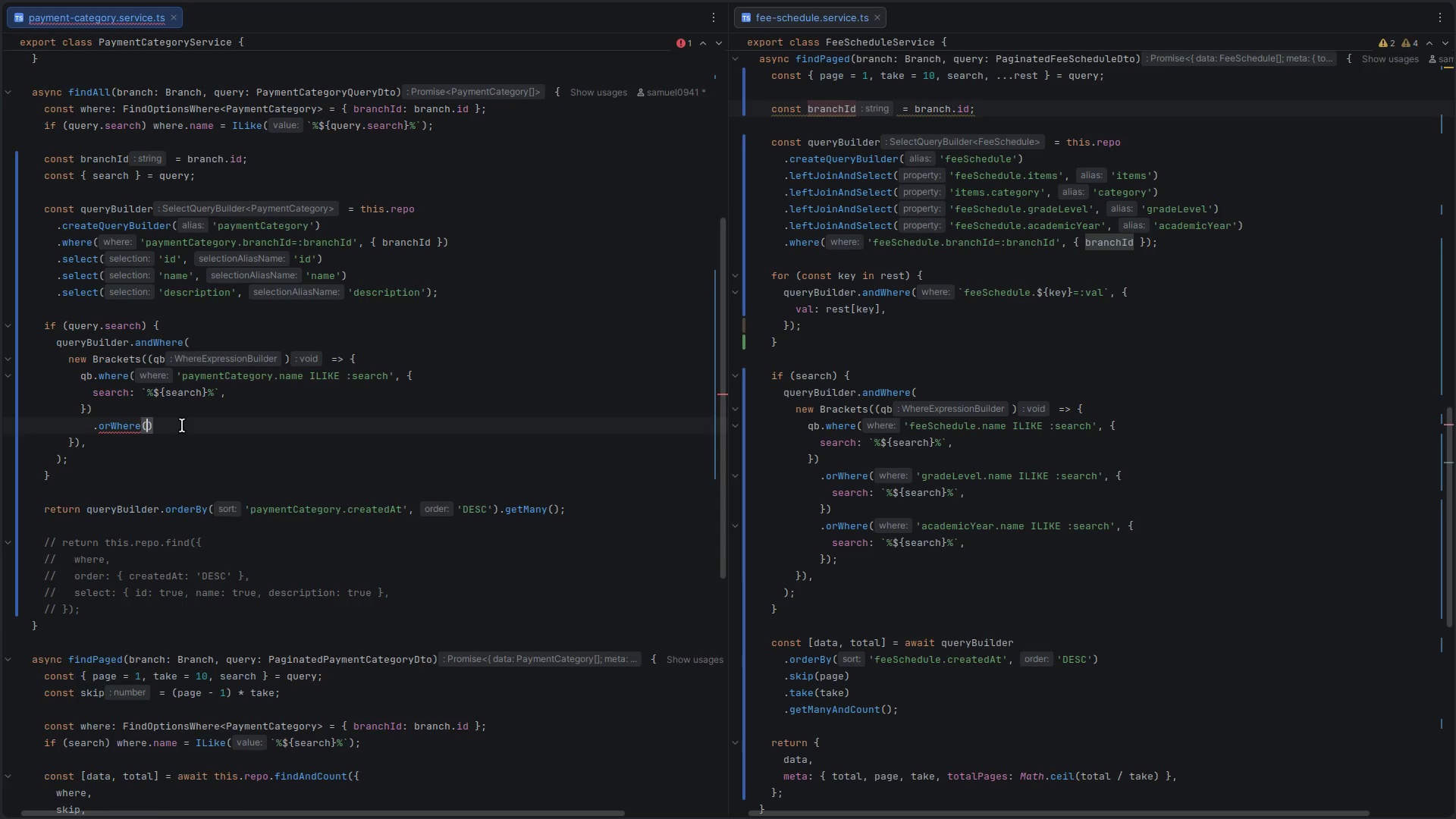 
key(Control+ControlLeft)
 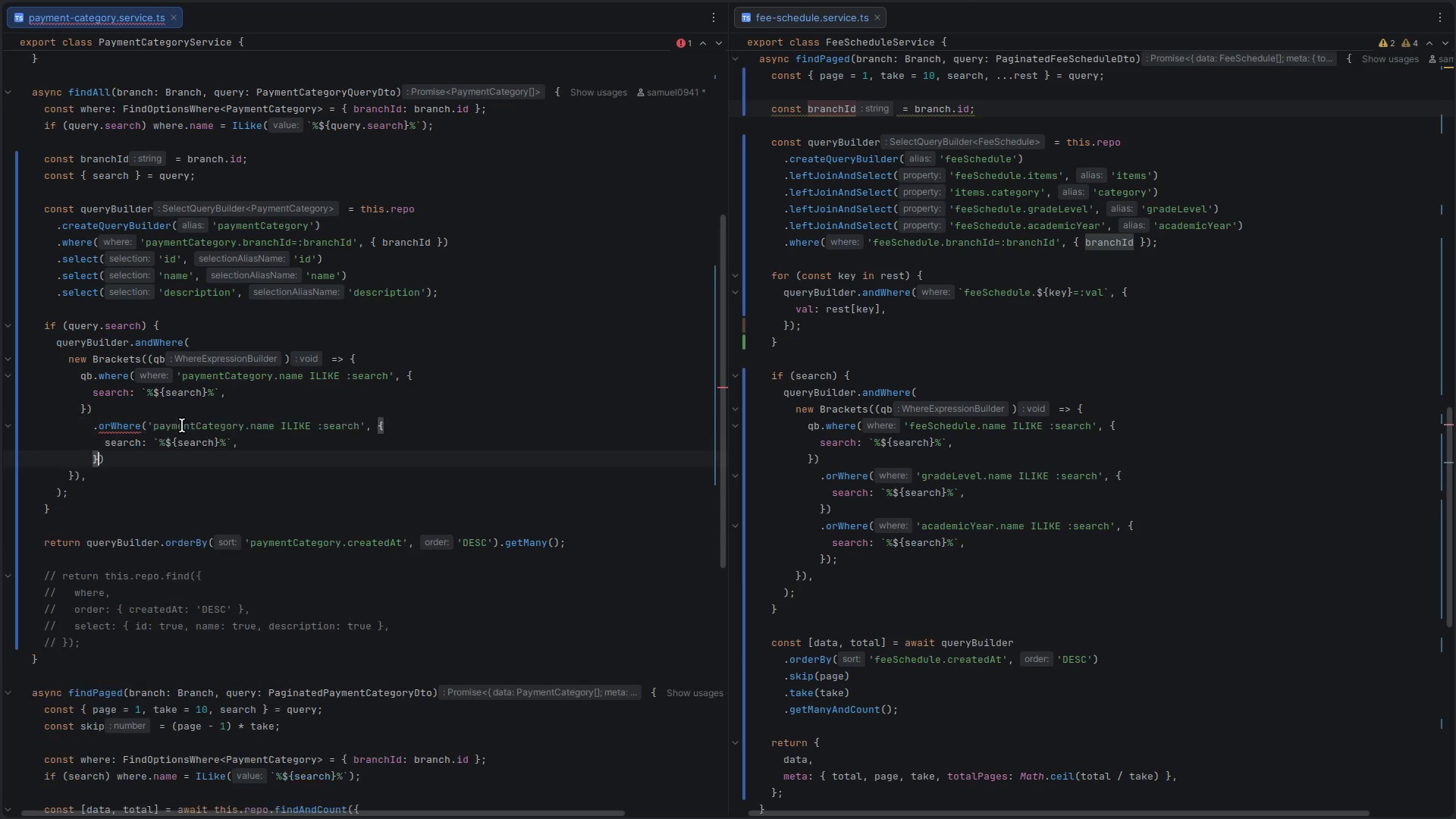 
key(Control+V)
 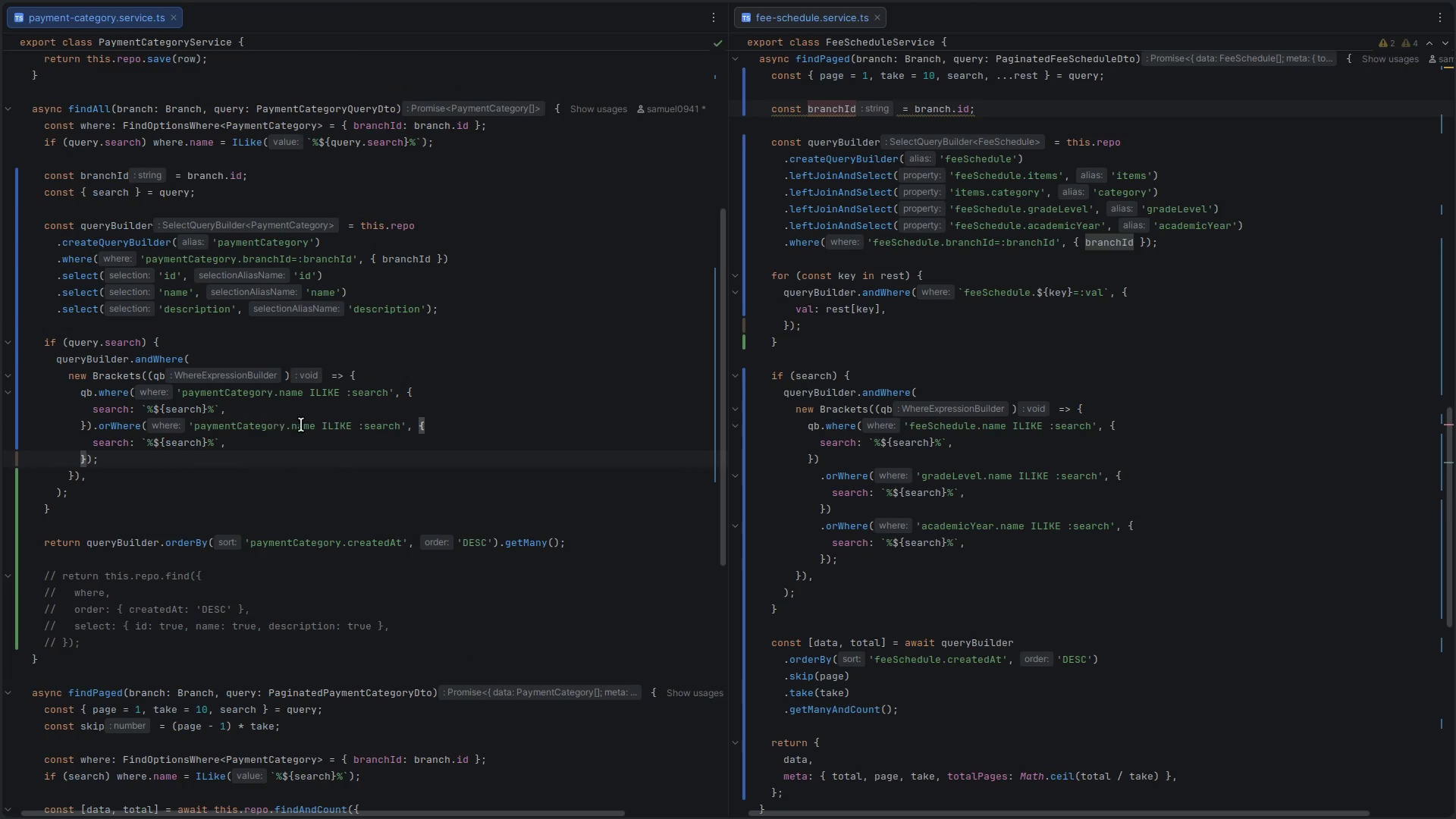 
double_click([302, 424])
 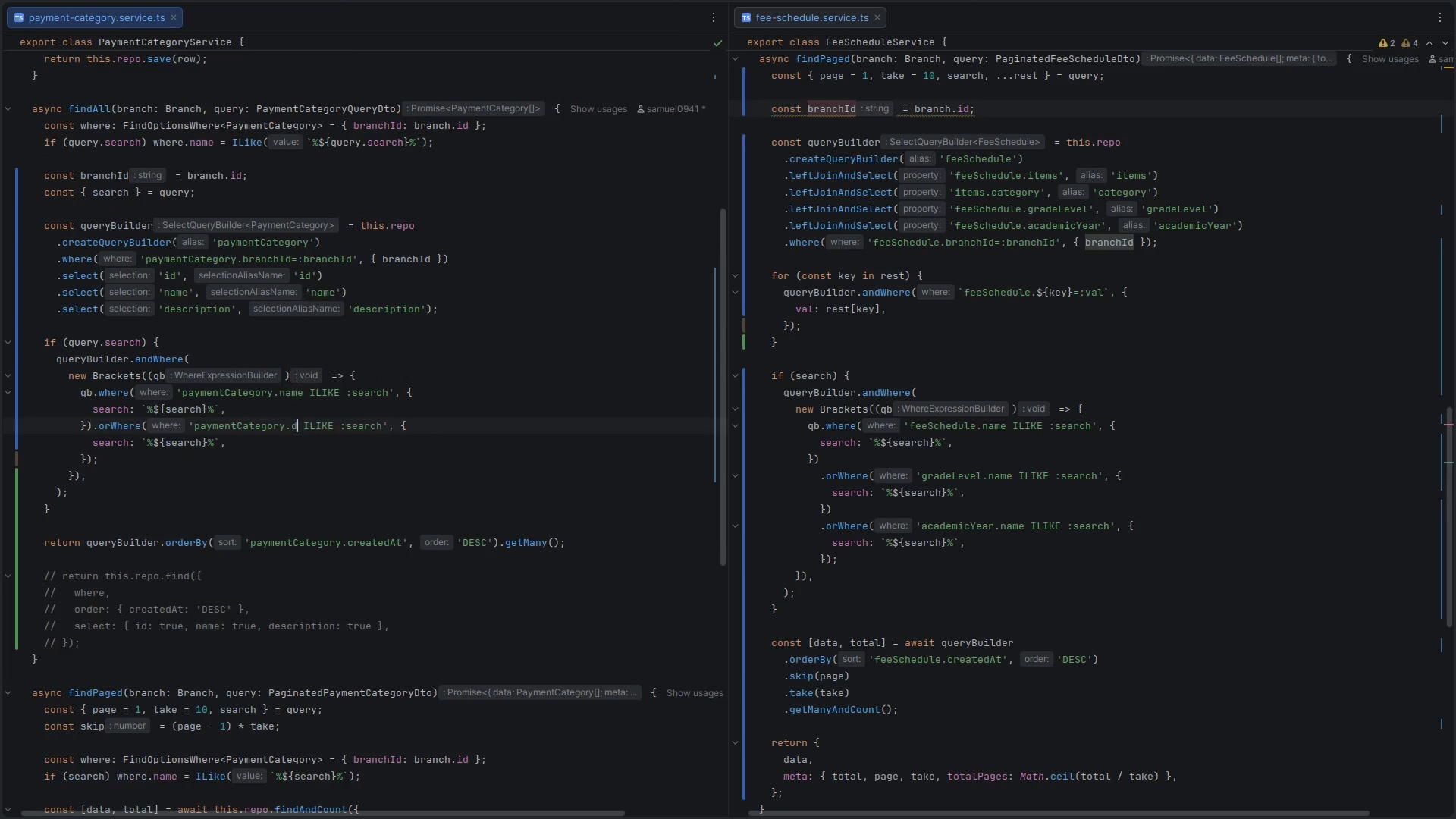 
type(description)
 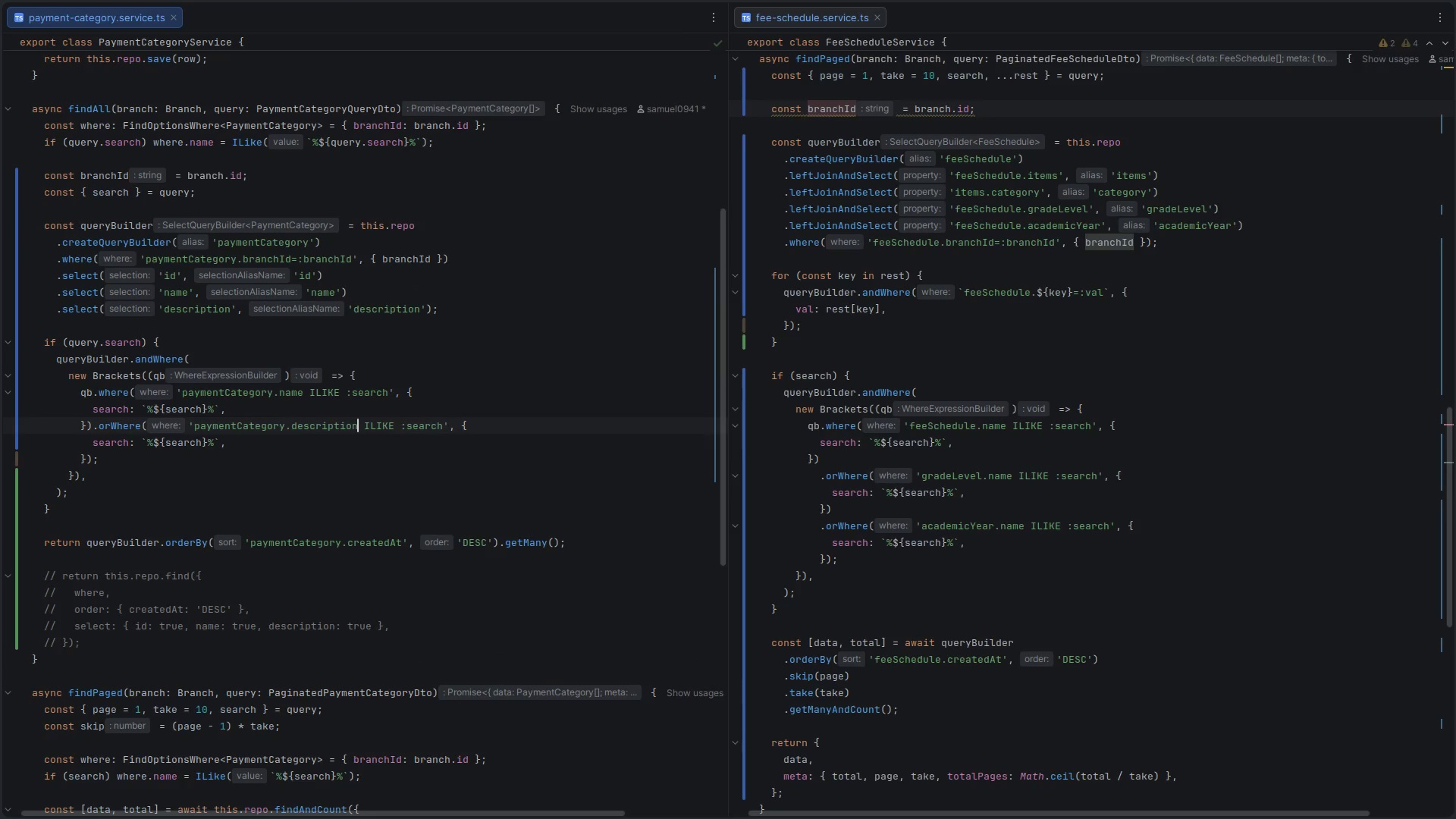 
key(Control+ControlLeft)
 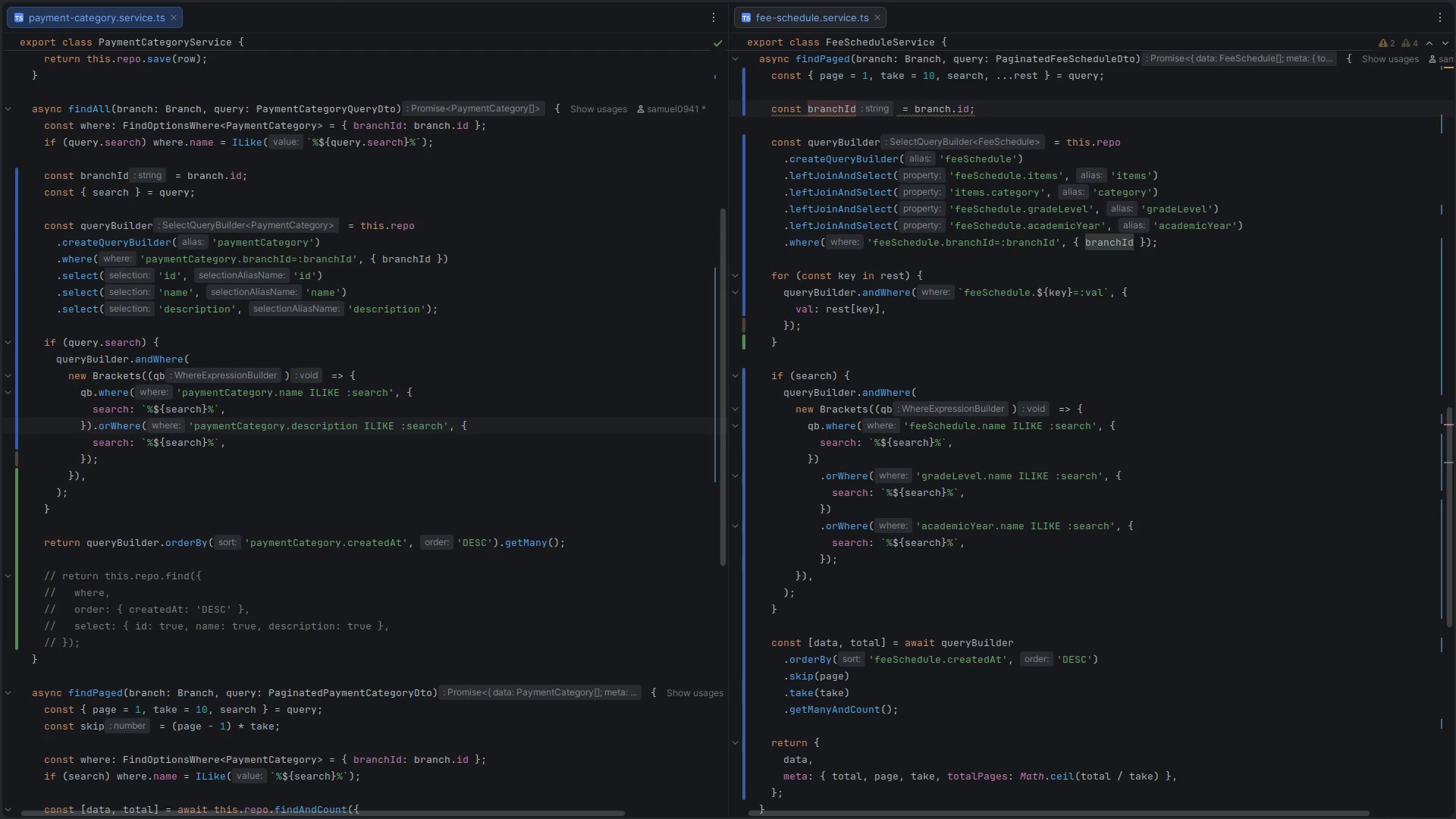 
key(Control+S)
 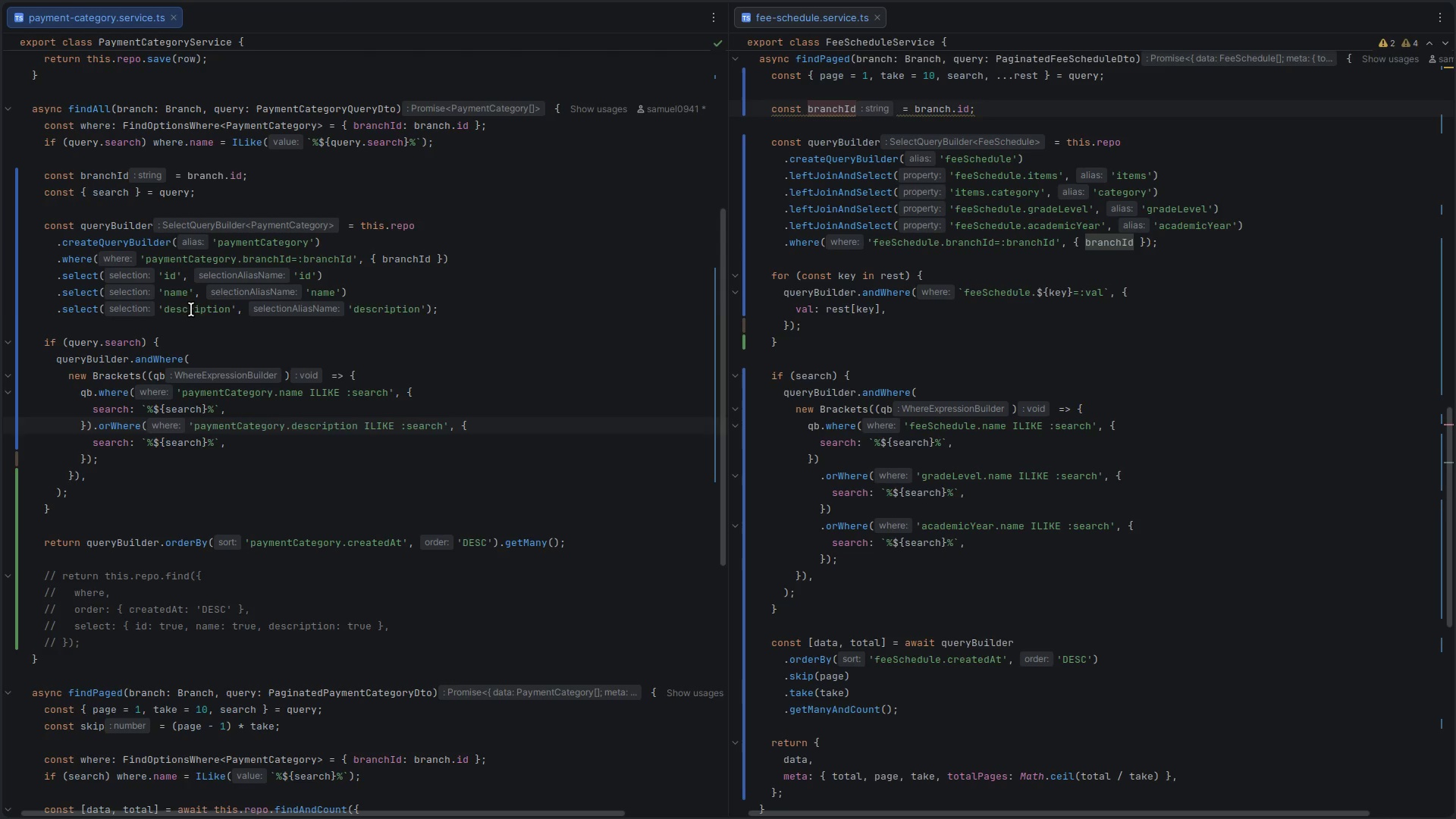 
double_click([191, 309])
 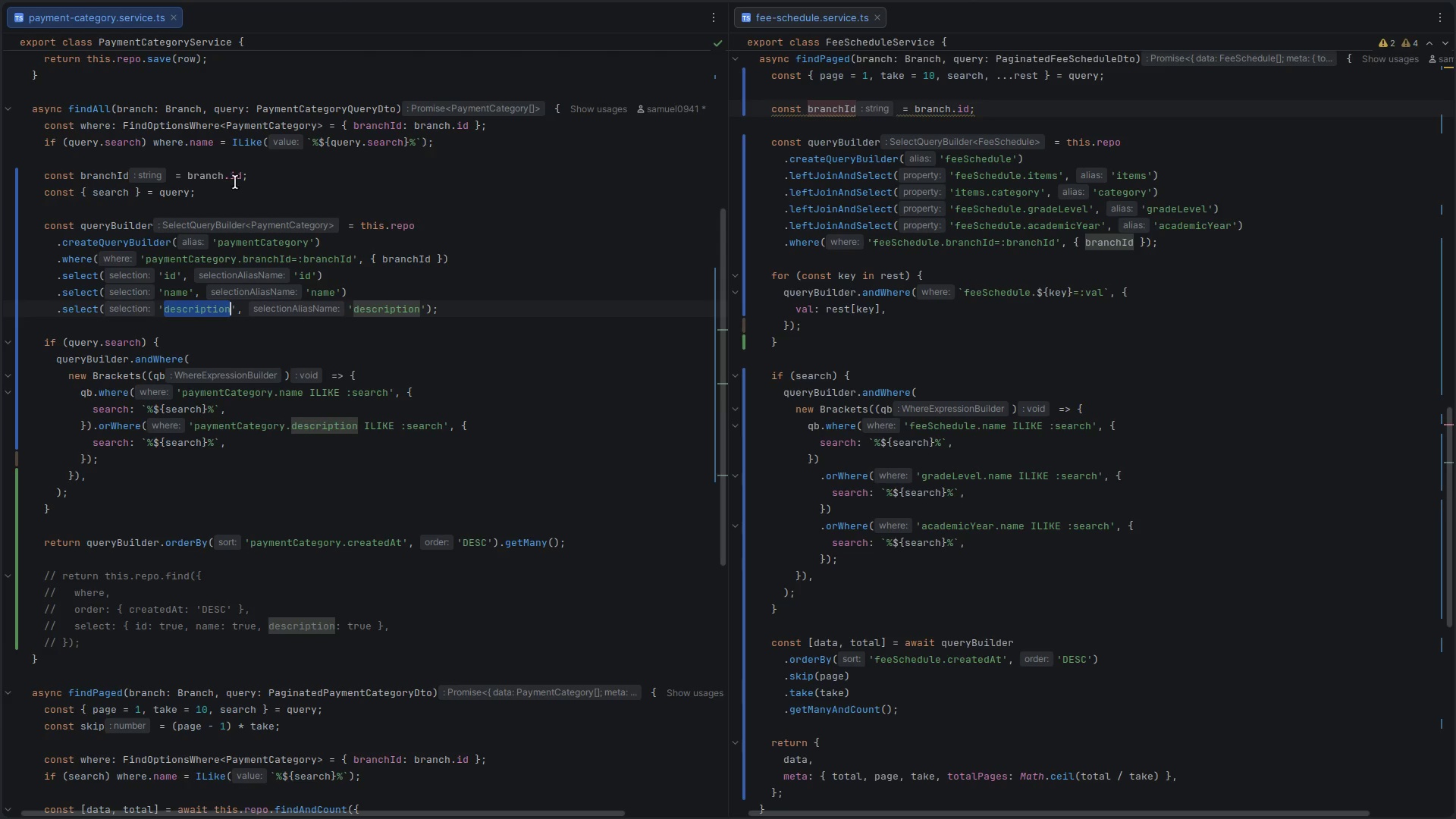 
left_click([162, 140])
 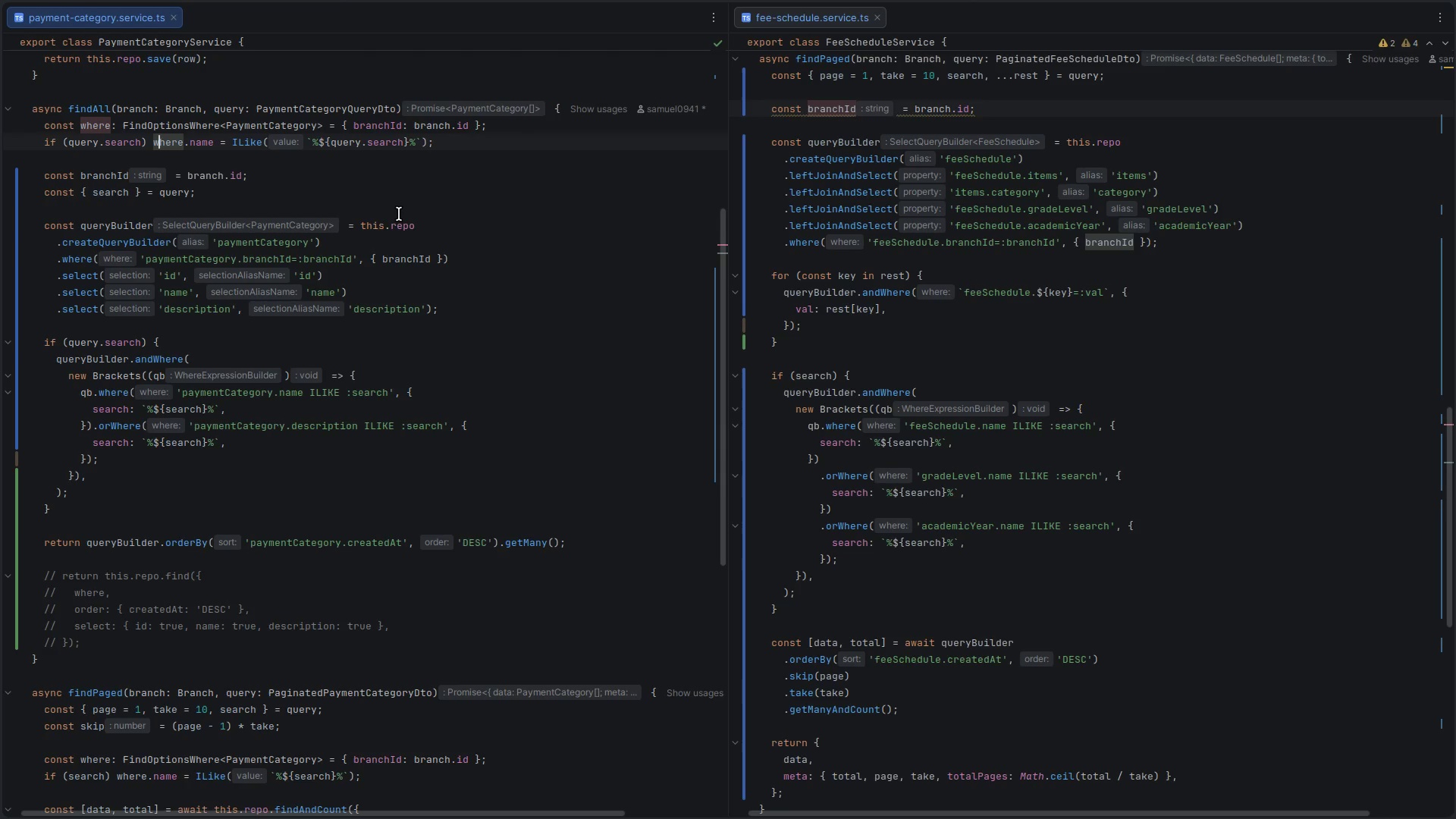 
key(Control+X)
 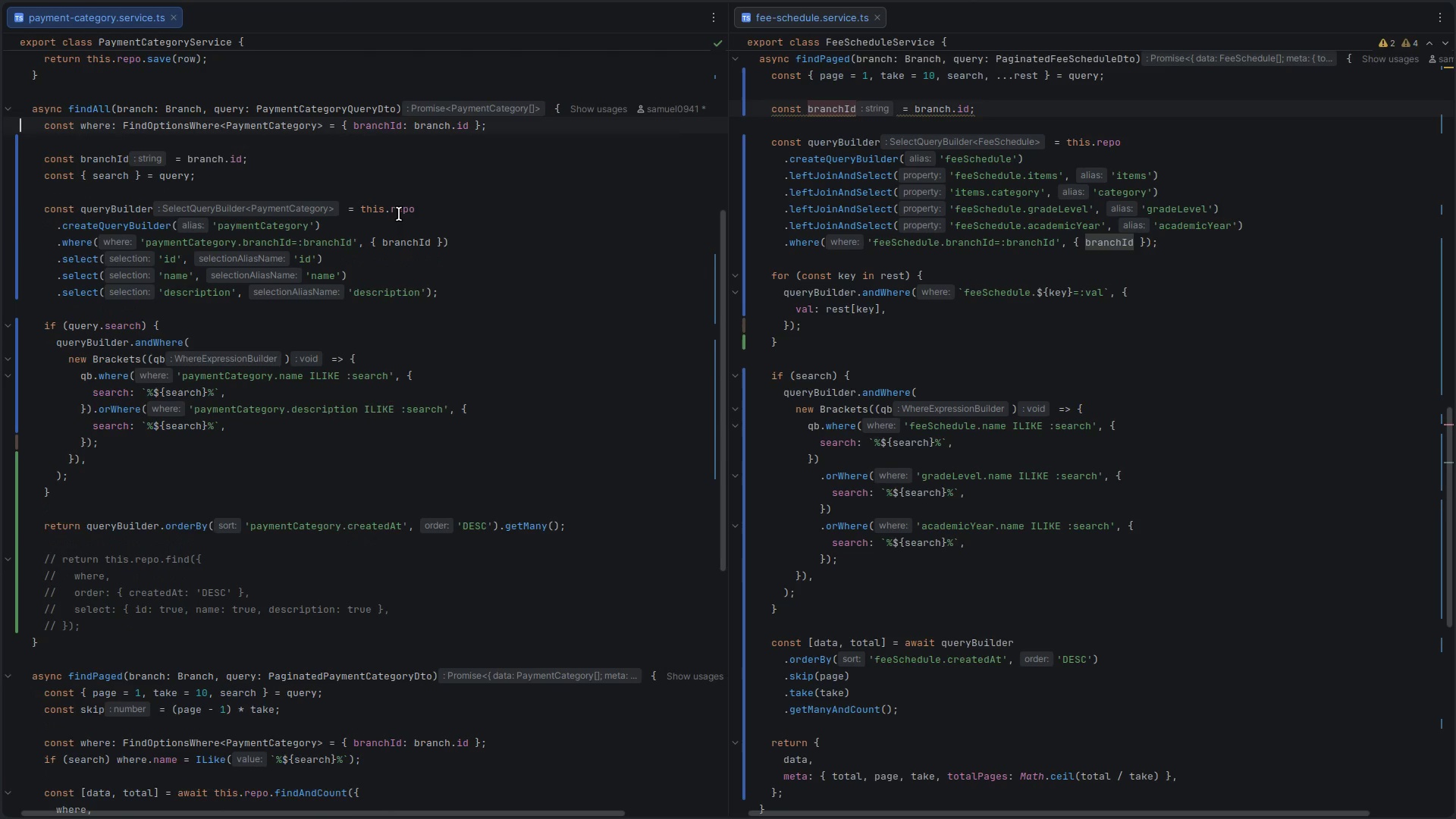 
key(ArrowUp)
 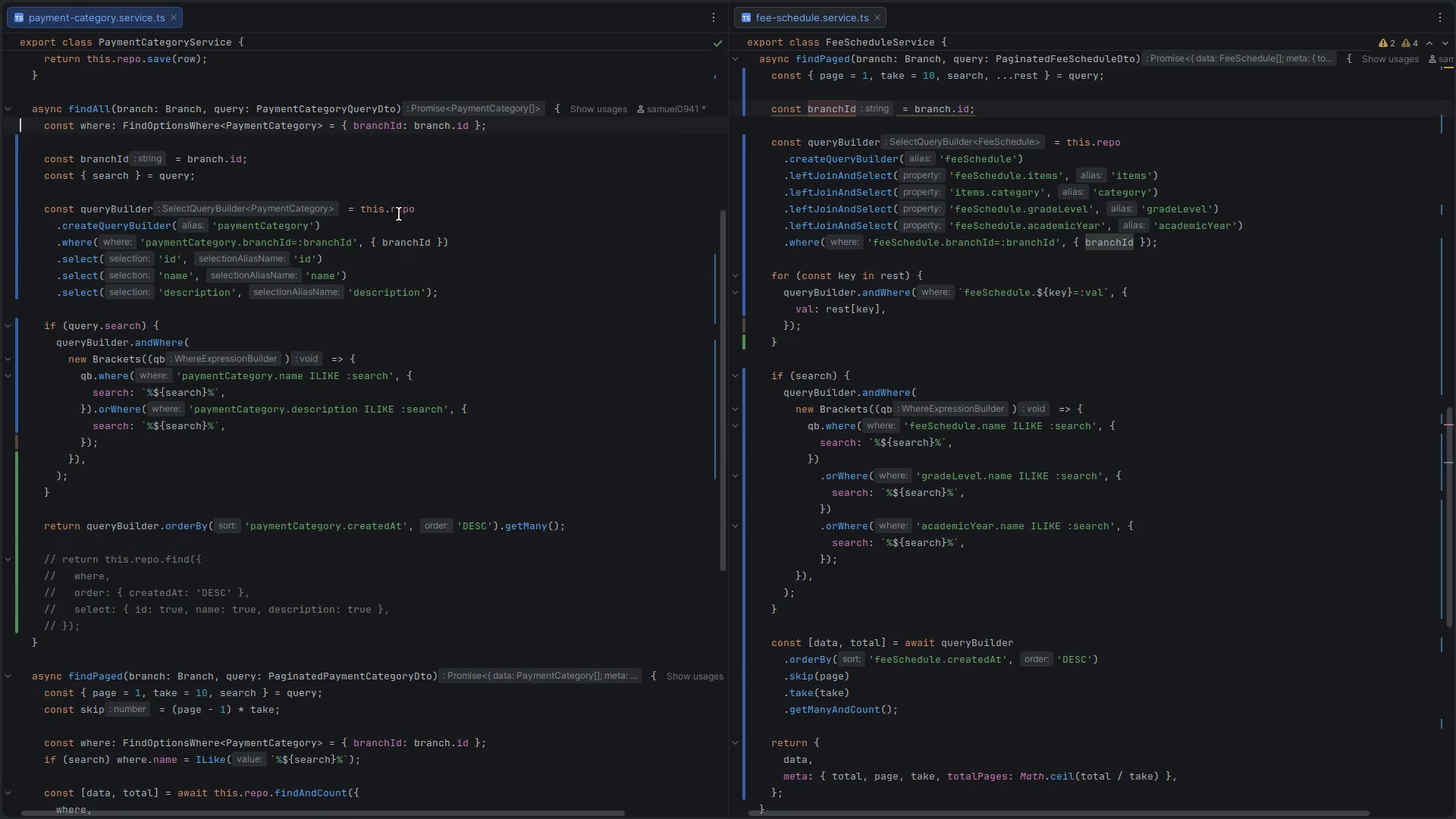 
key(Control+ControlLeft)
 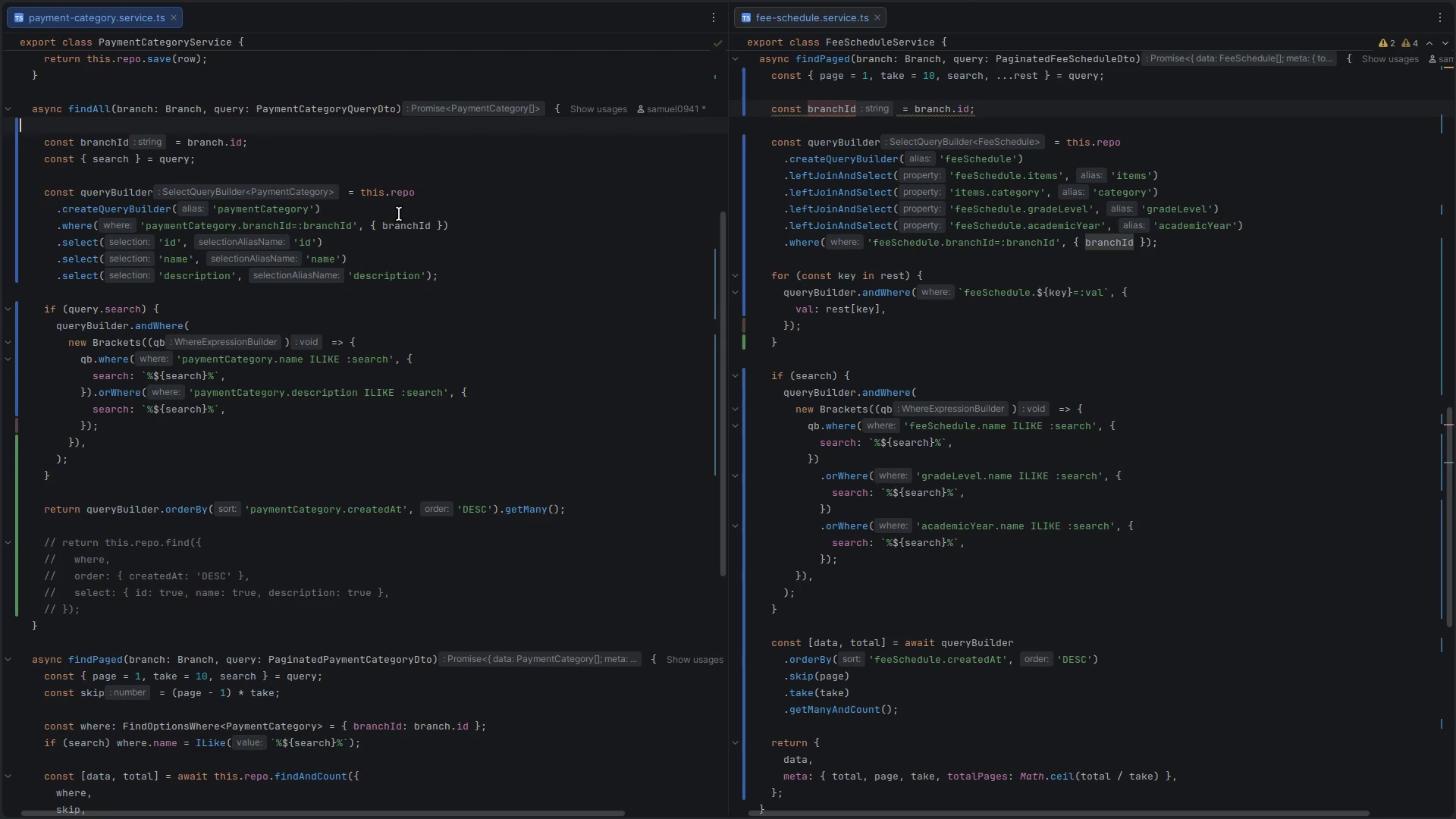 
key(Control+X)
 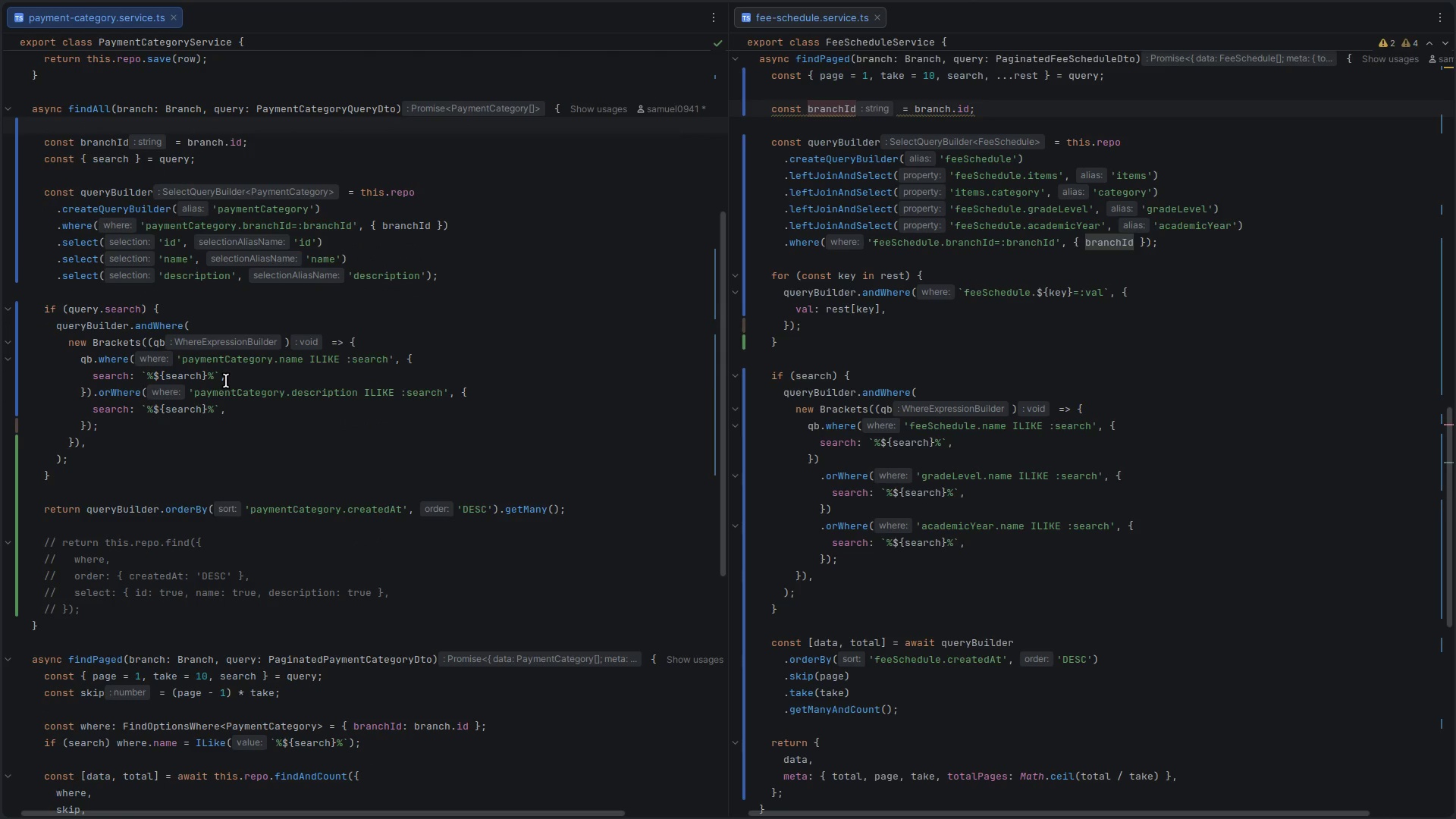 
key(Control+S)
 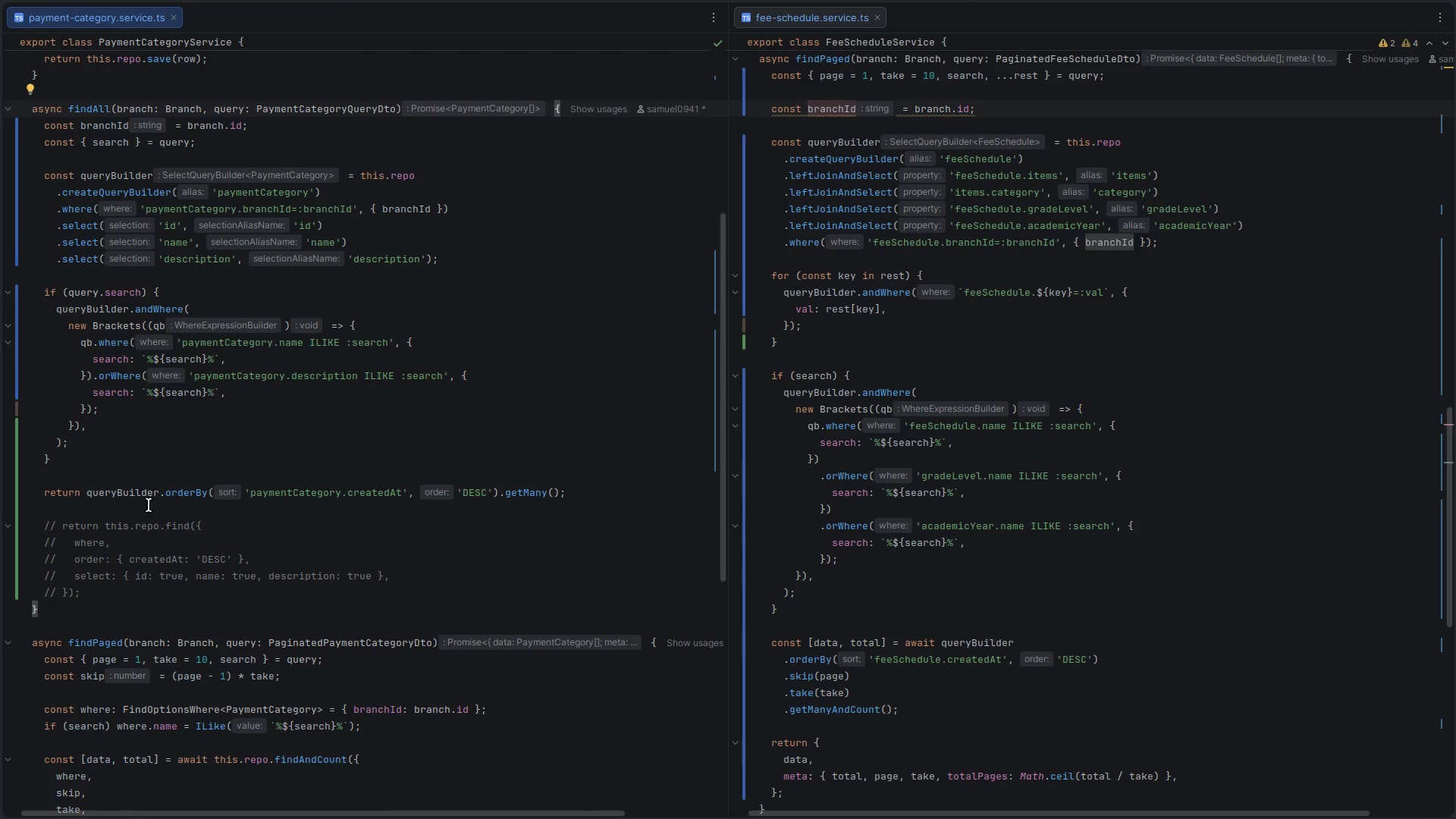 
scroll: coordinate [139, 563], scroll_direction: down, amount: 4.0
 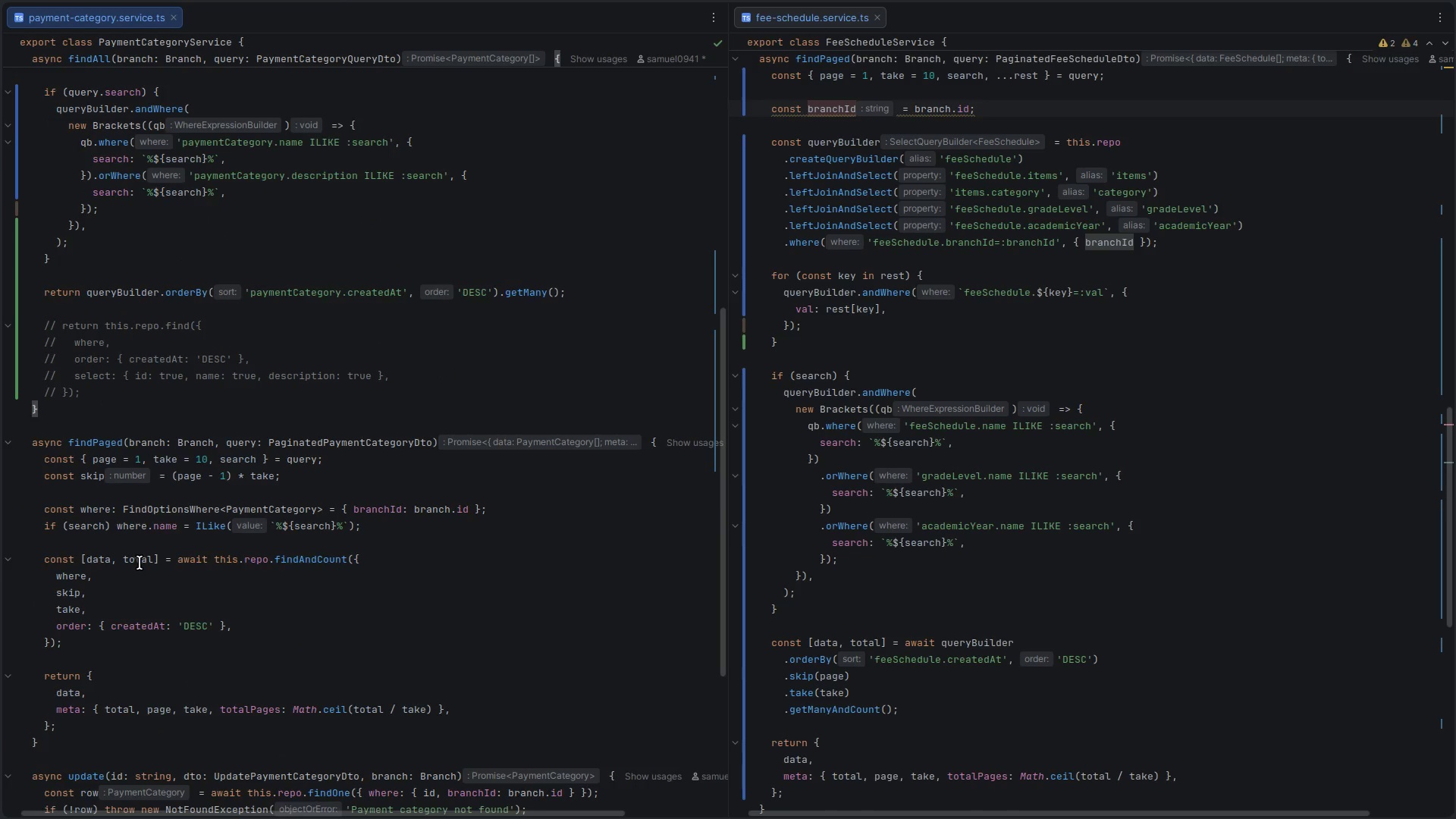 
scroll: coordinate [140, 535], scroll_direction: none, amount: 0.0
 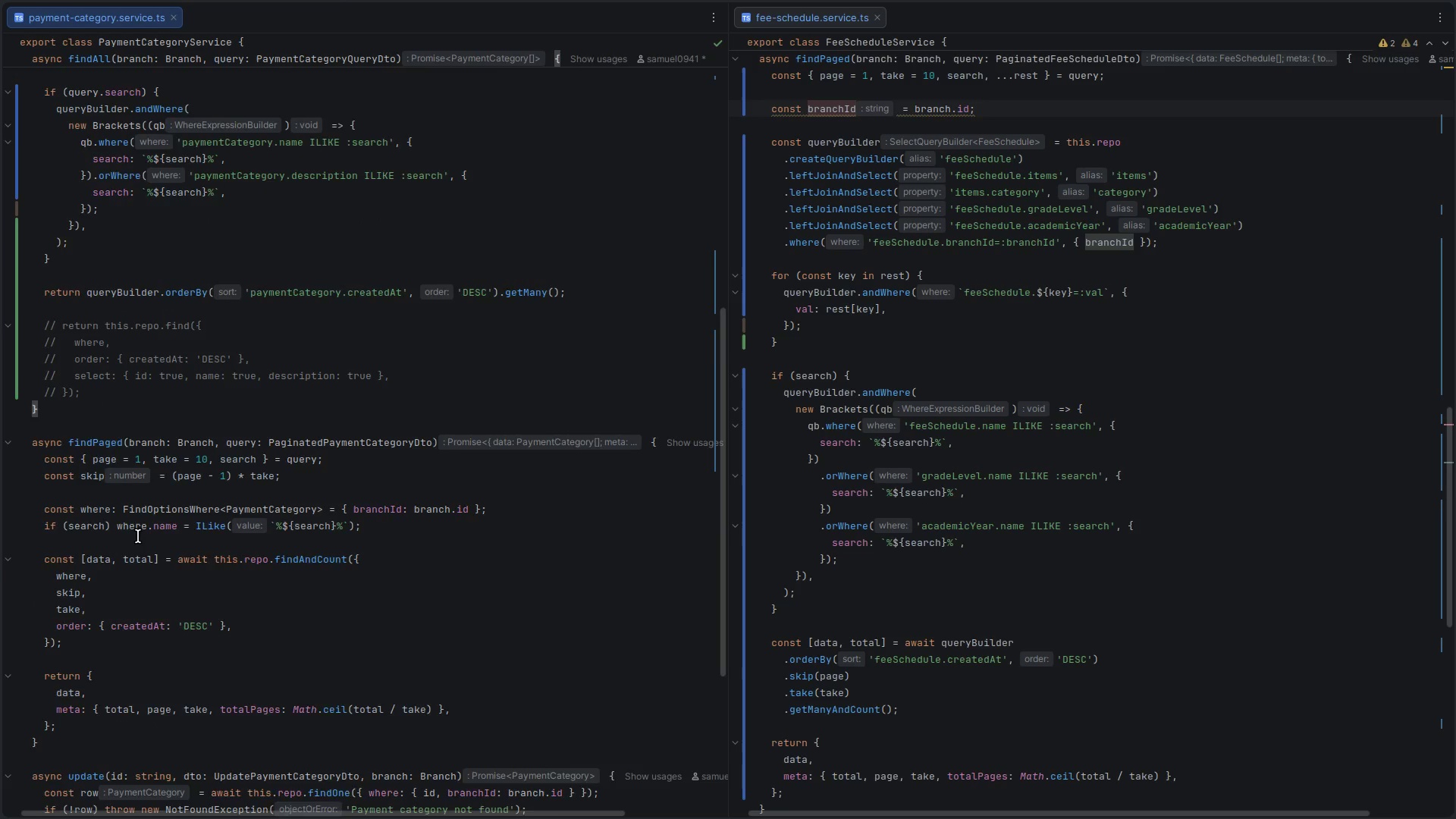 
scroll: coordinate [138, 536], scroll_direction: down, amount: 2.0
 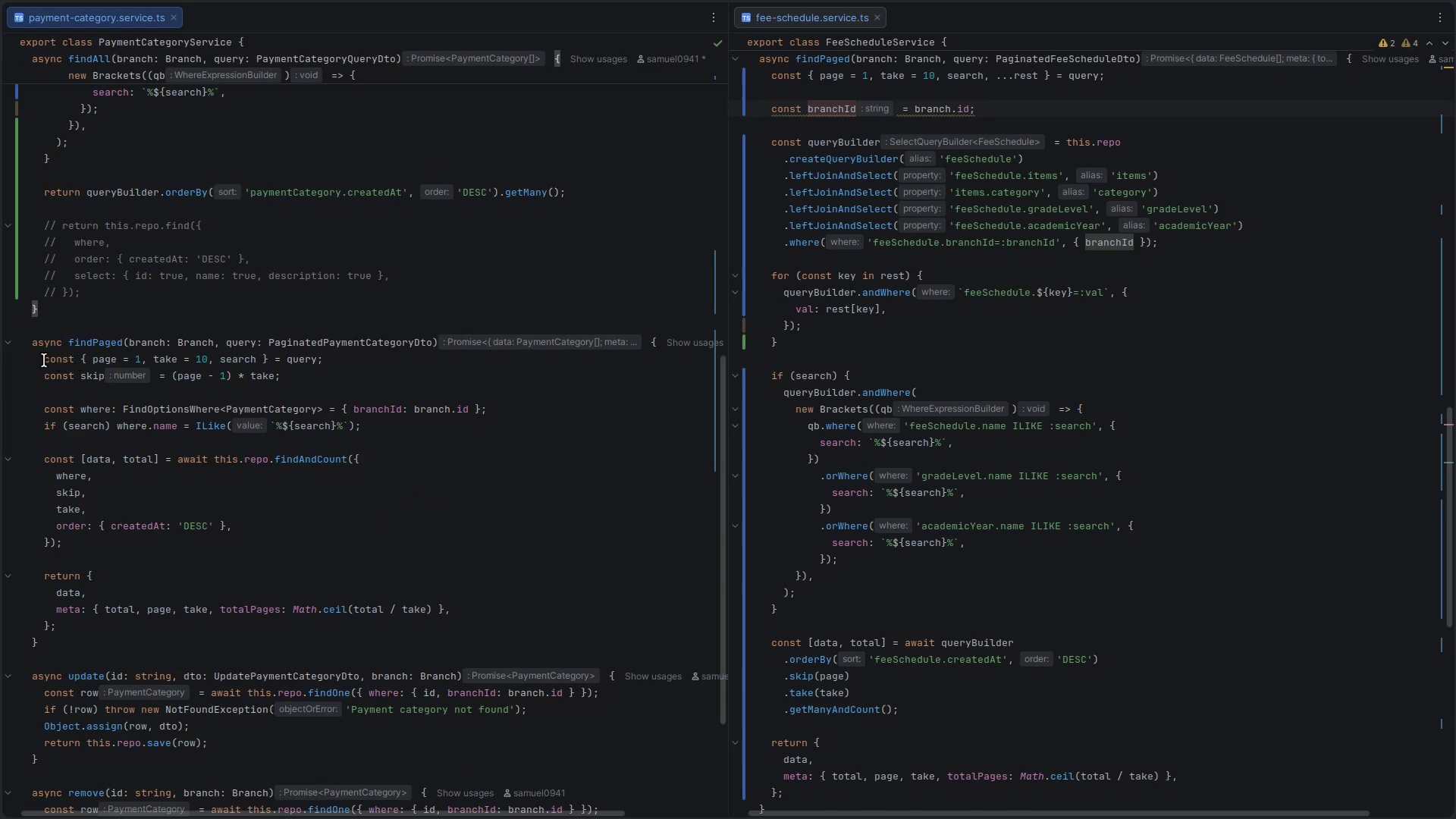 
left_click([41, 359])
 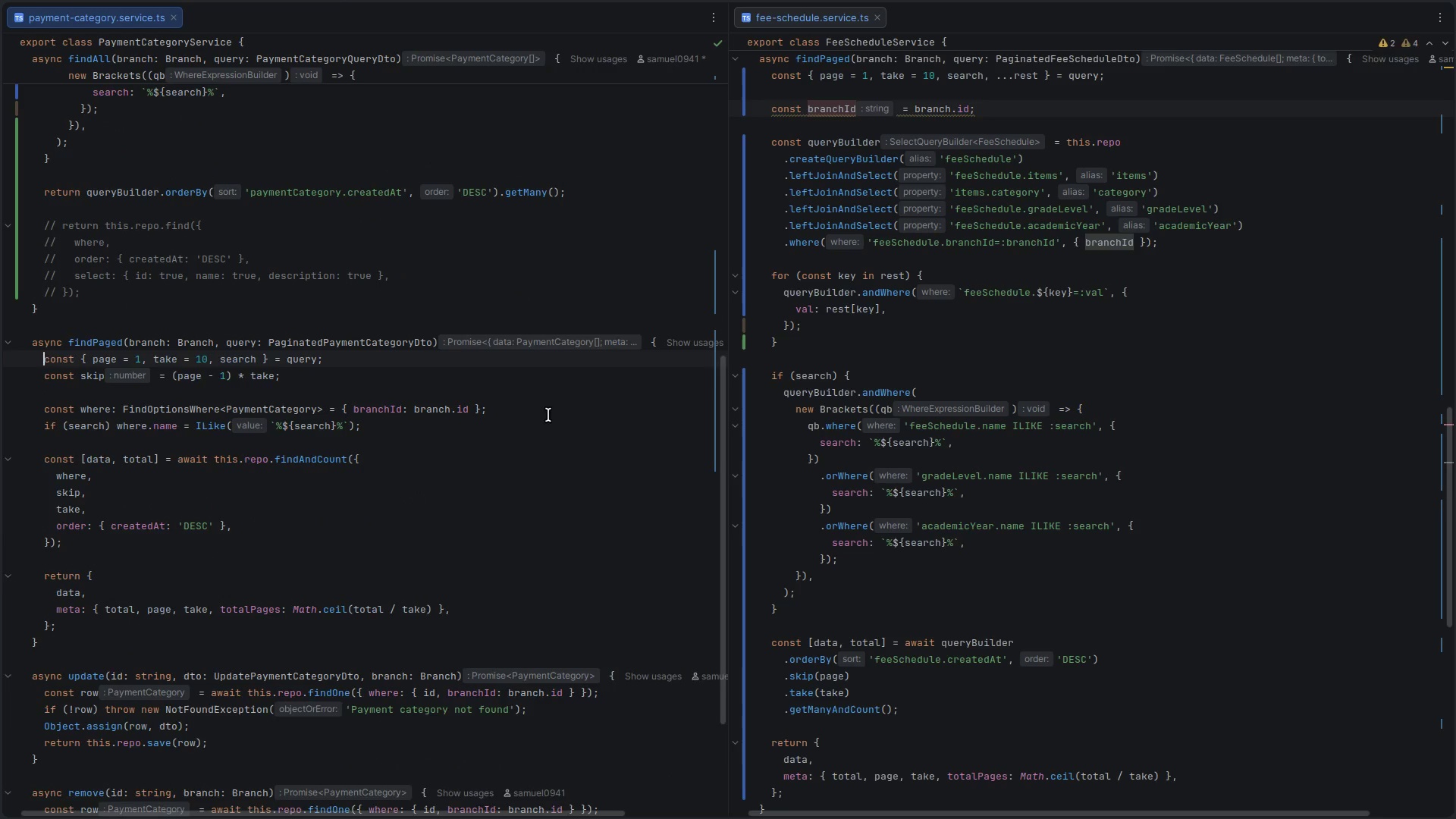 
key(Enter)
 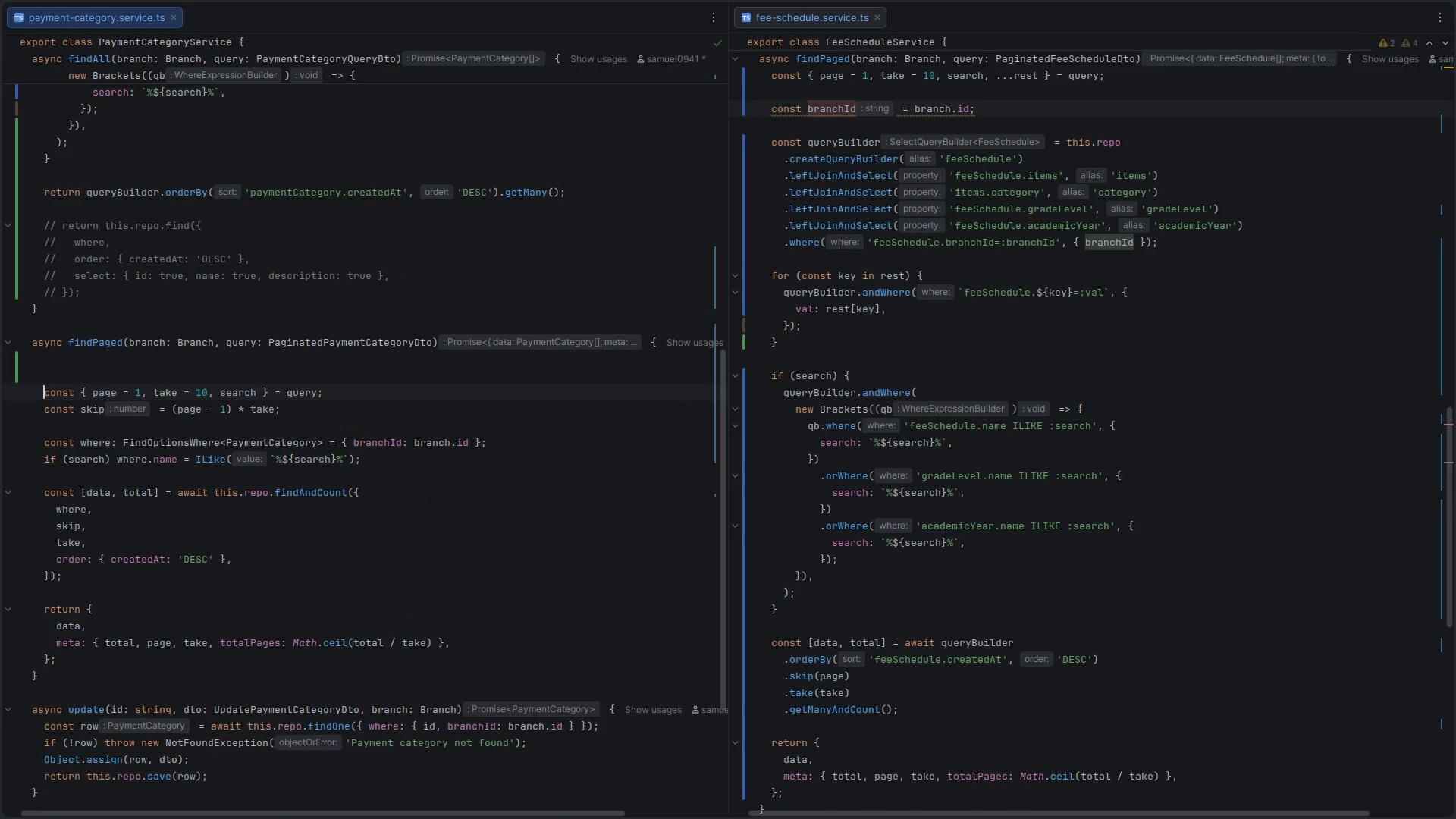 
key(Enter)
 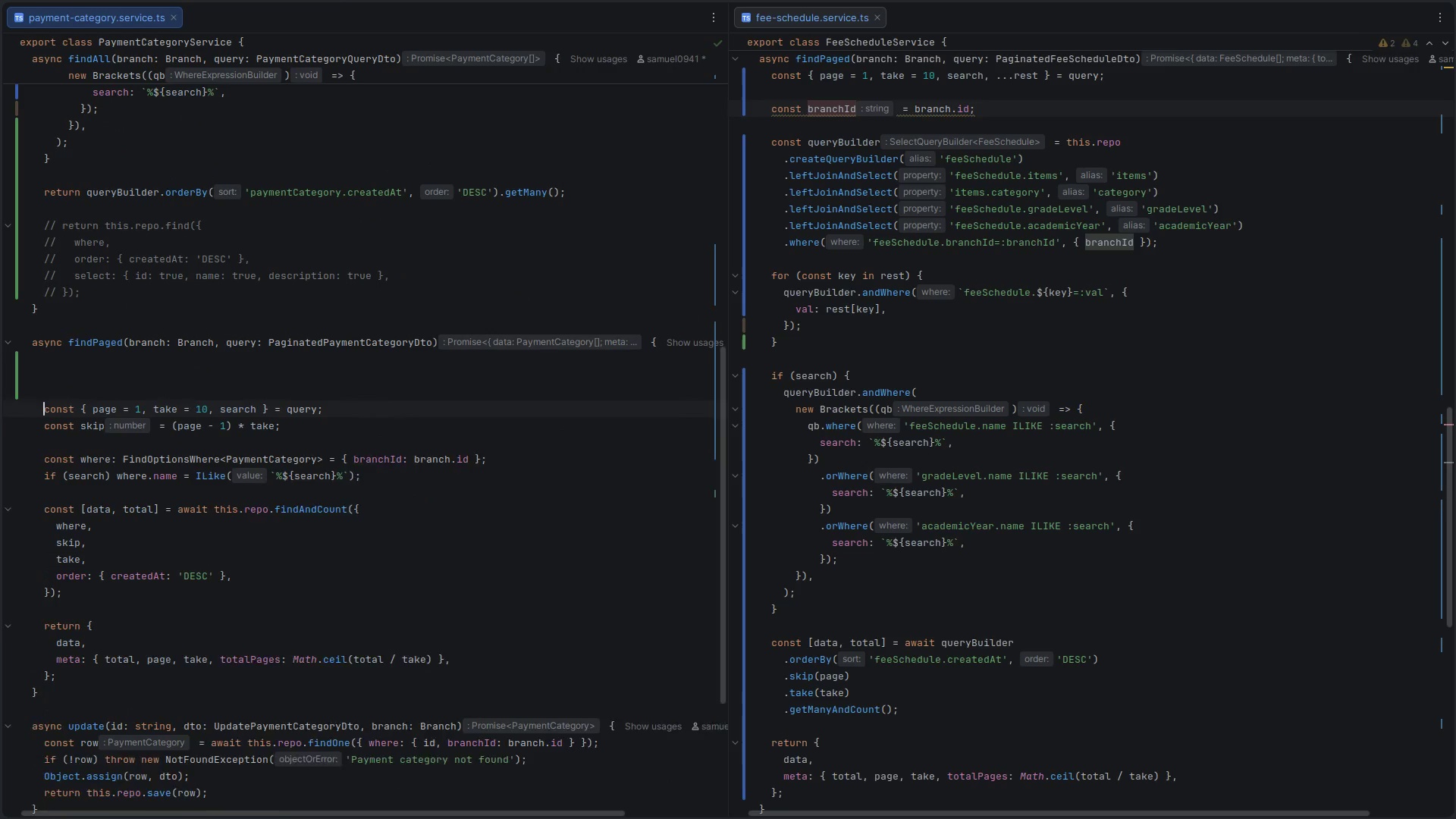 
key(Enter)
 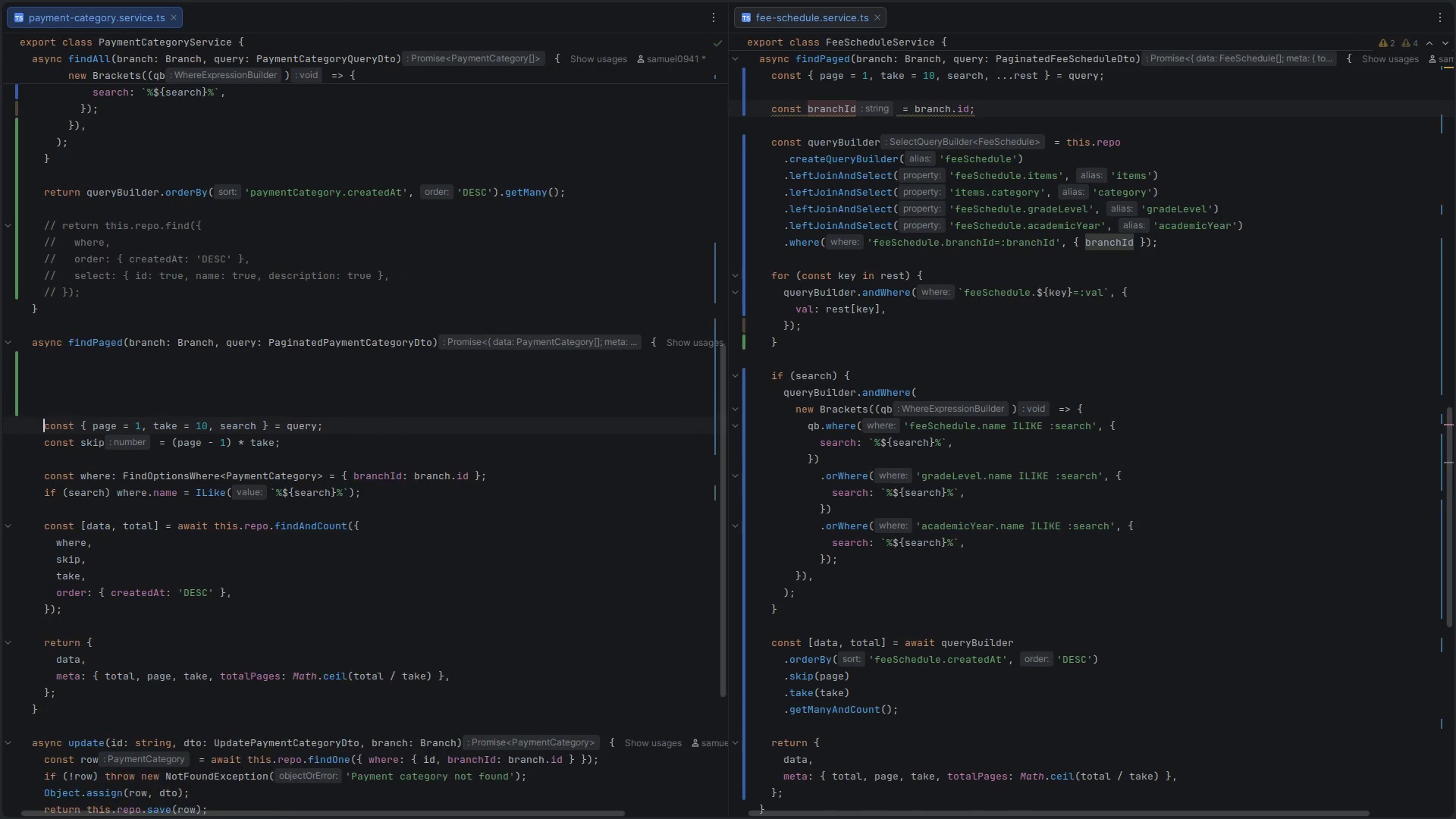 
key(Enter)
 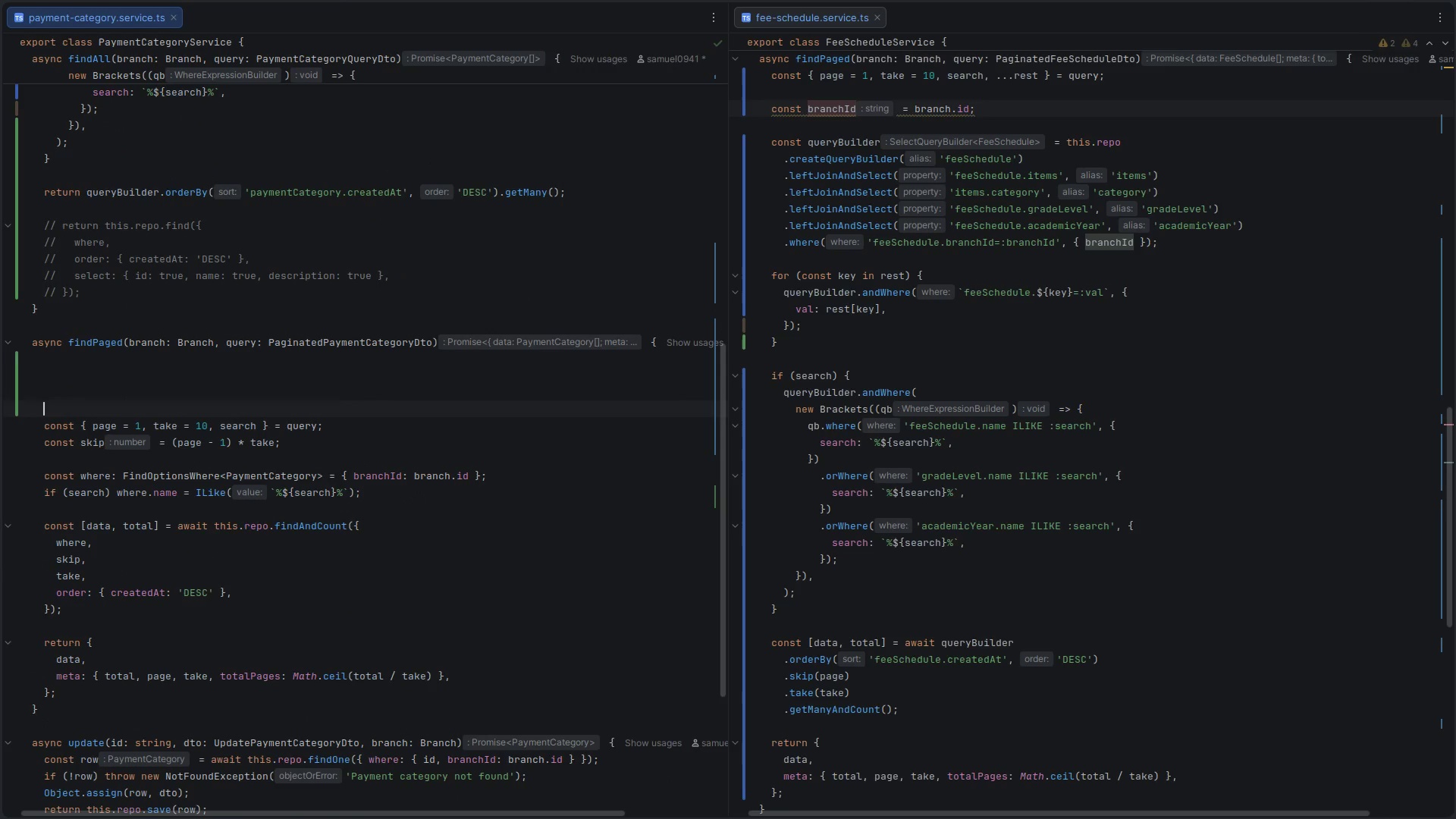 
key(ArrowUp)
 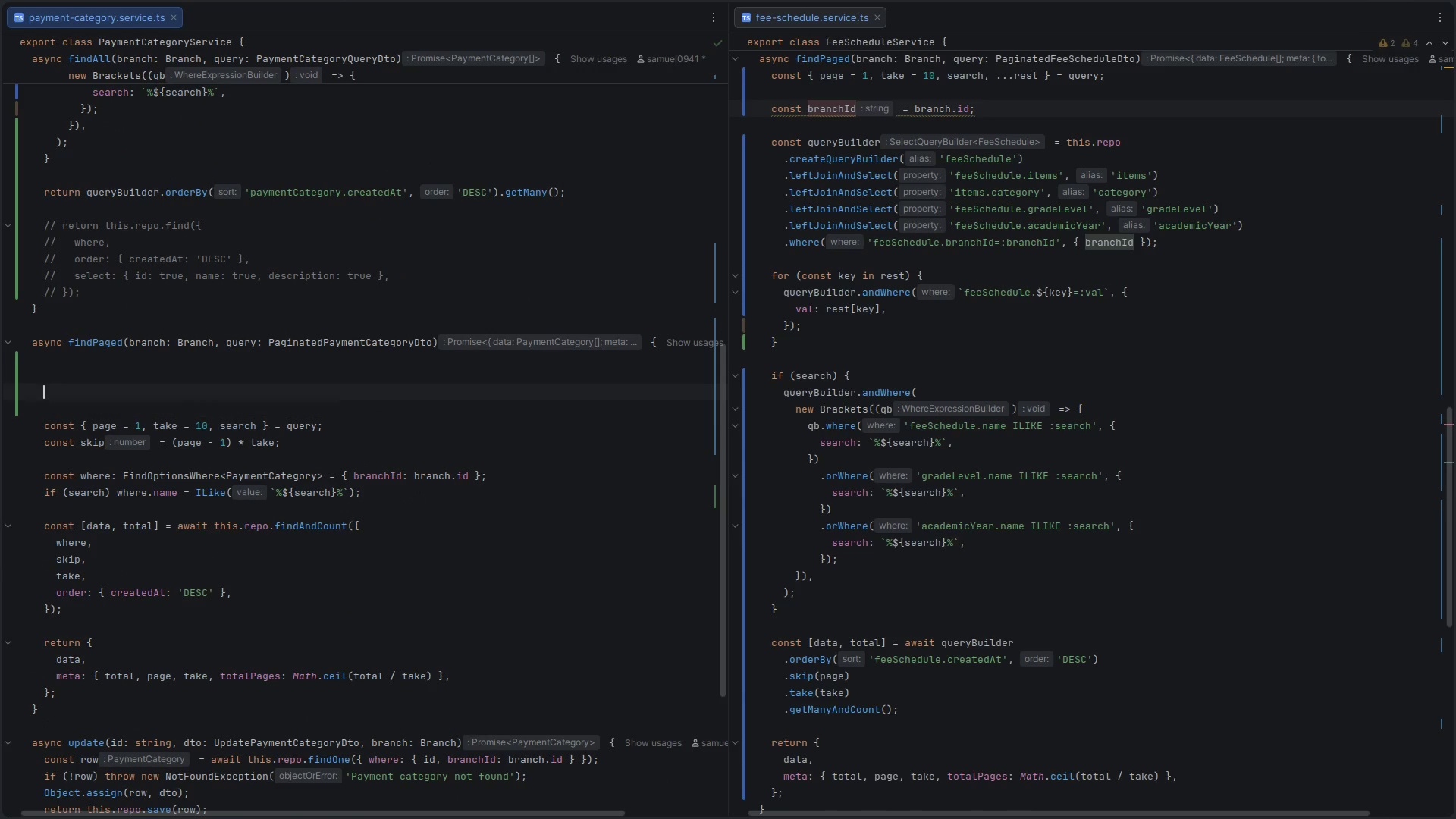 
key(ArrowUp)
 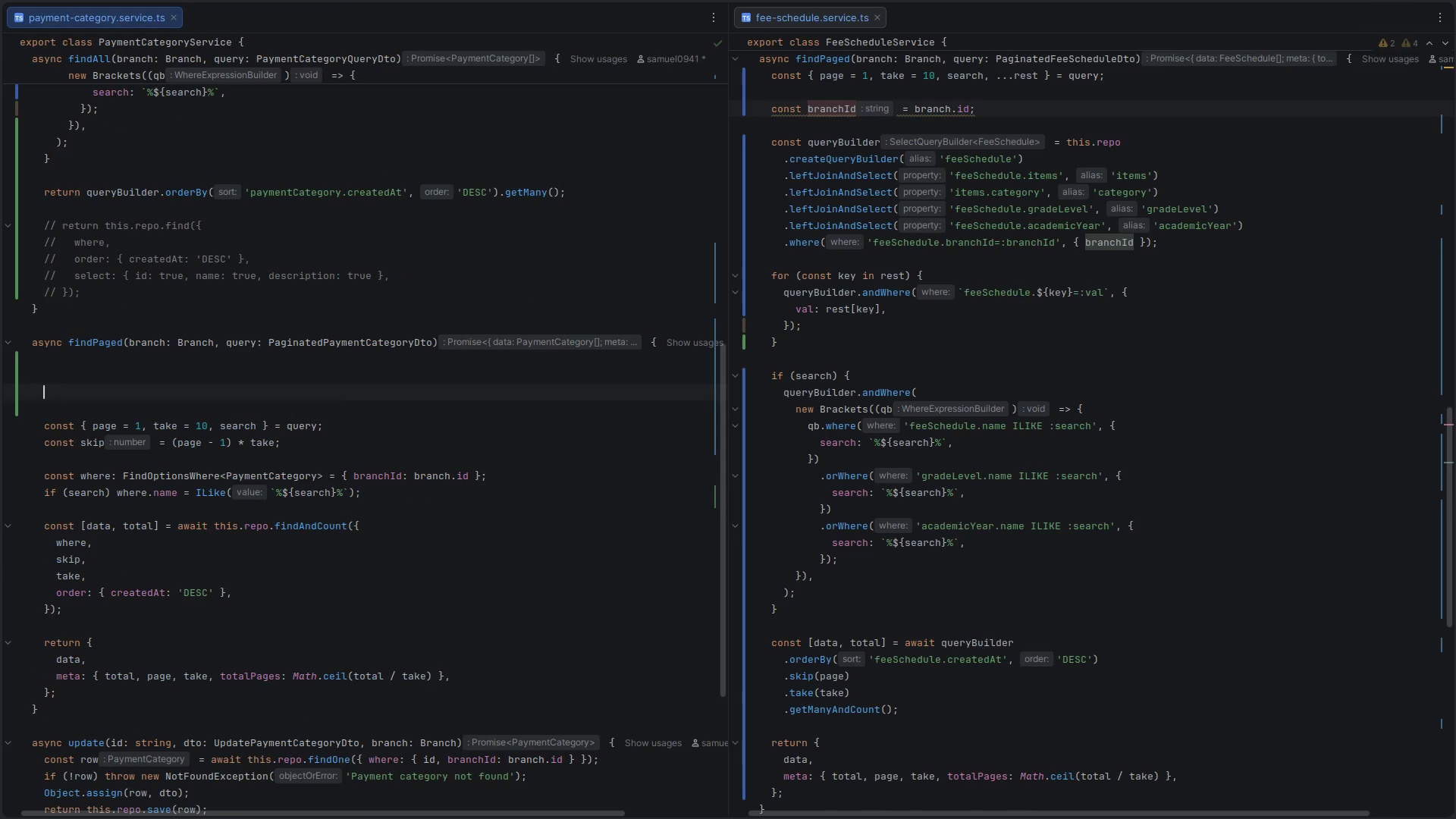 
key(ArrowUp)
 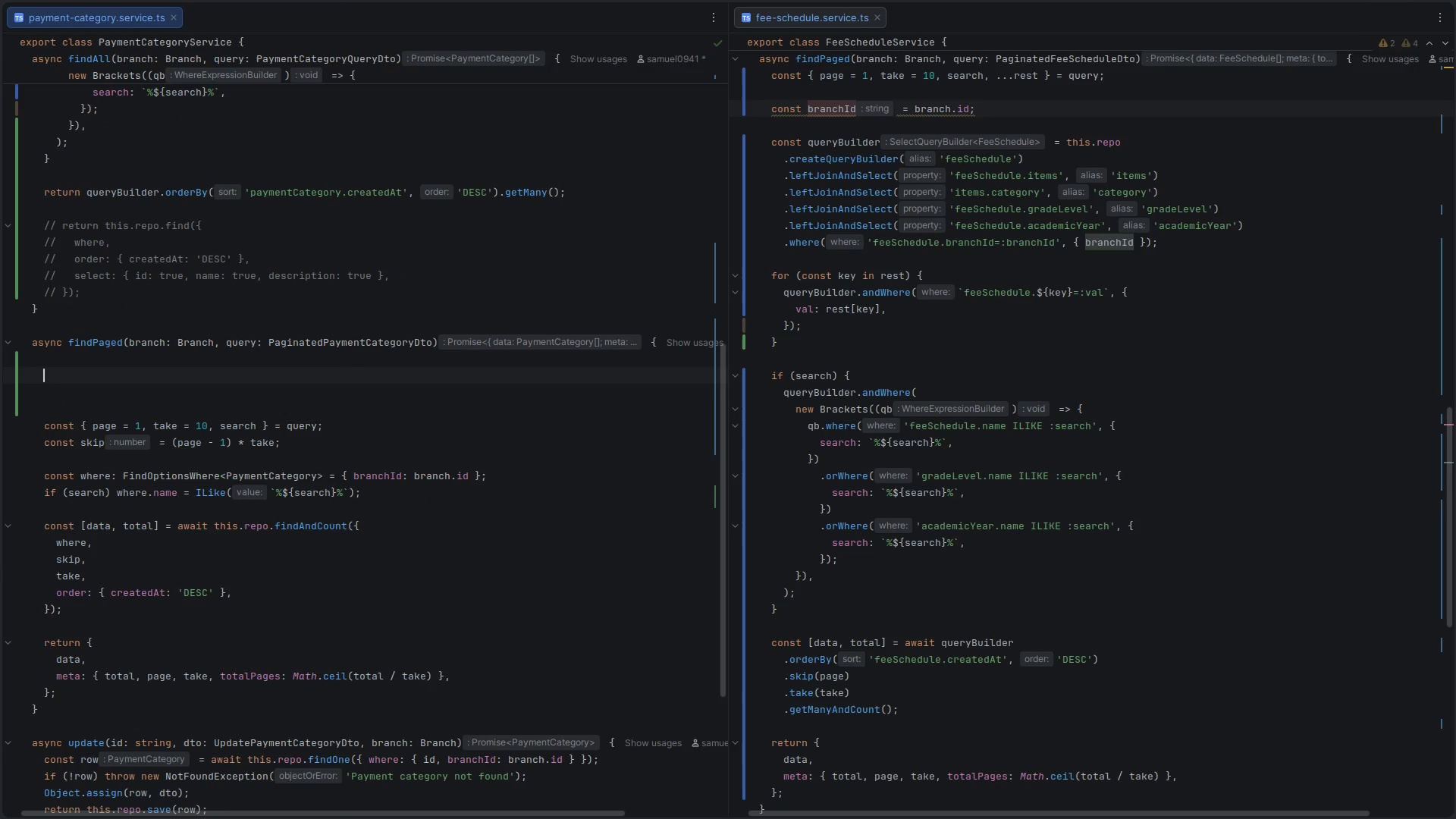 
type(const {)
 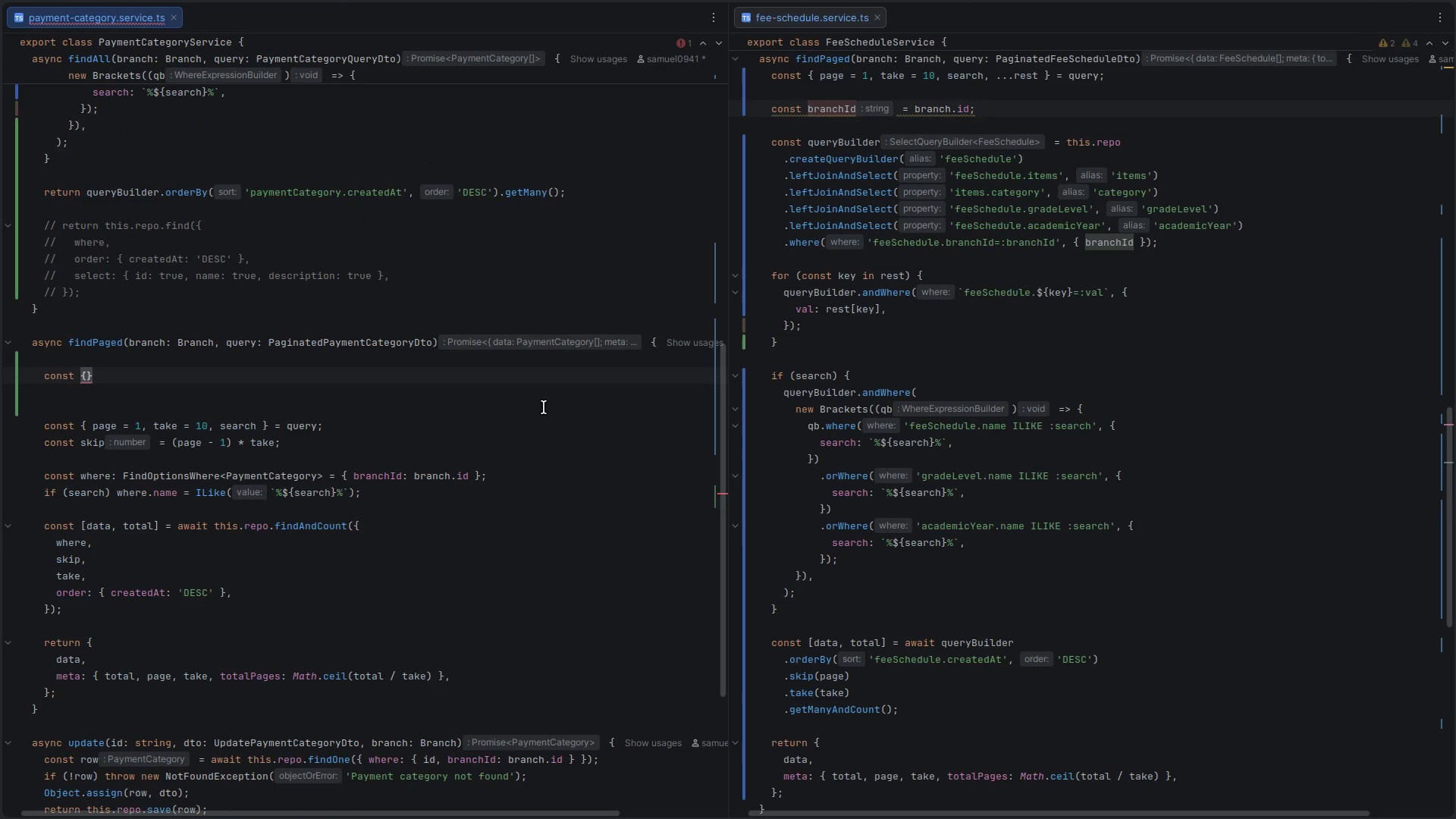 
key(ArrowRight)
 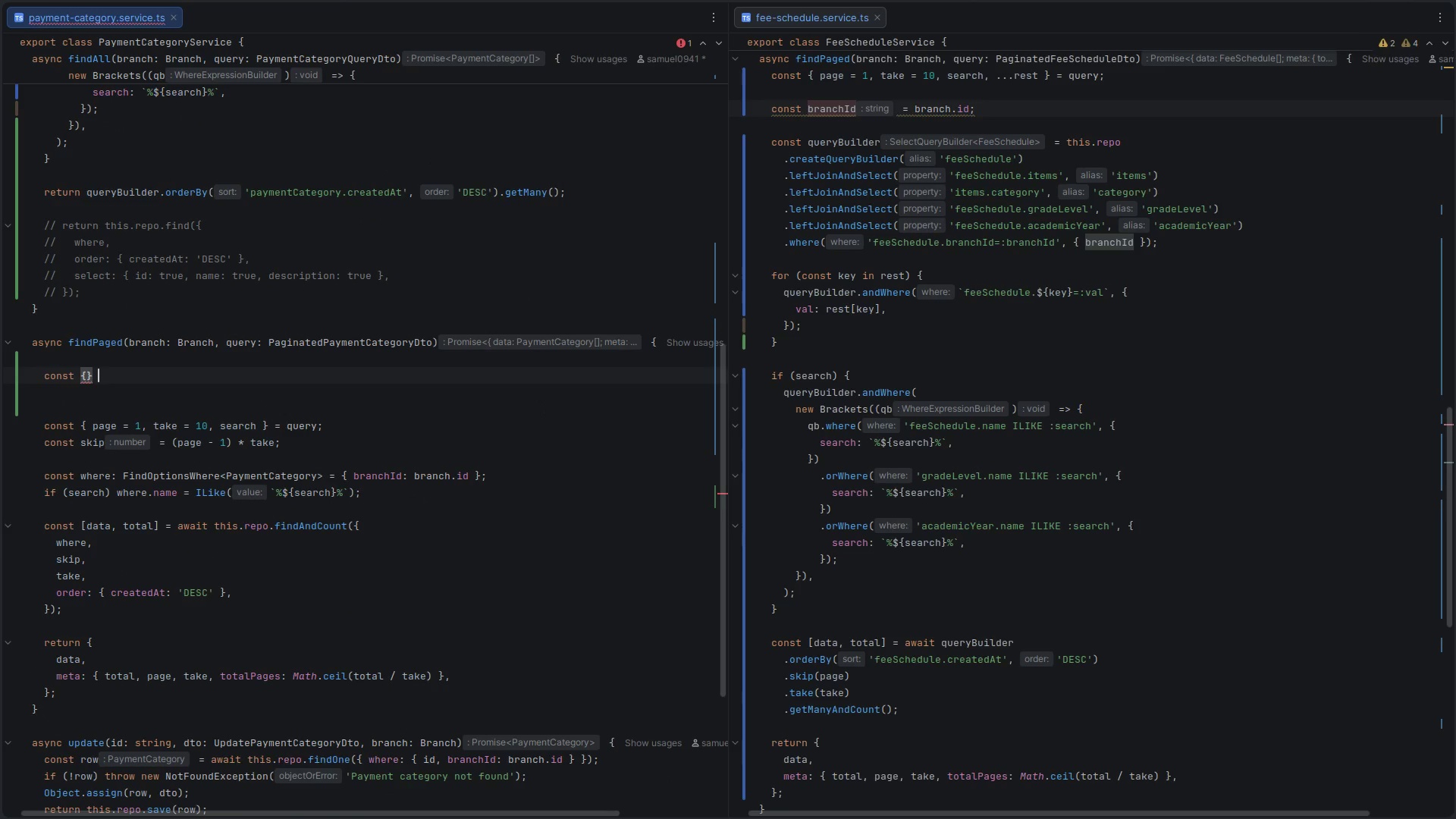 
type( = quer)
key(Escape)
type(y)
 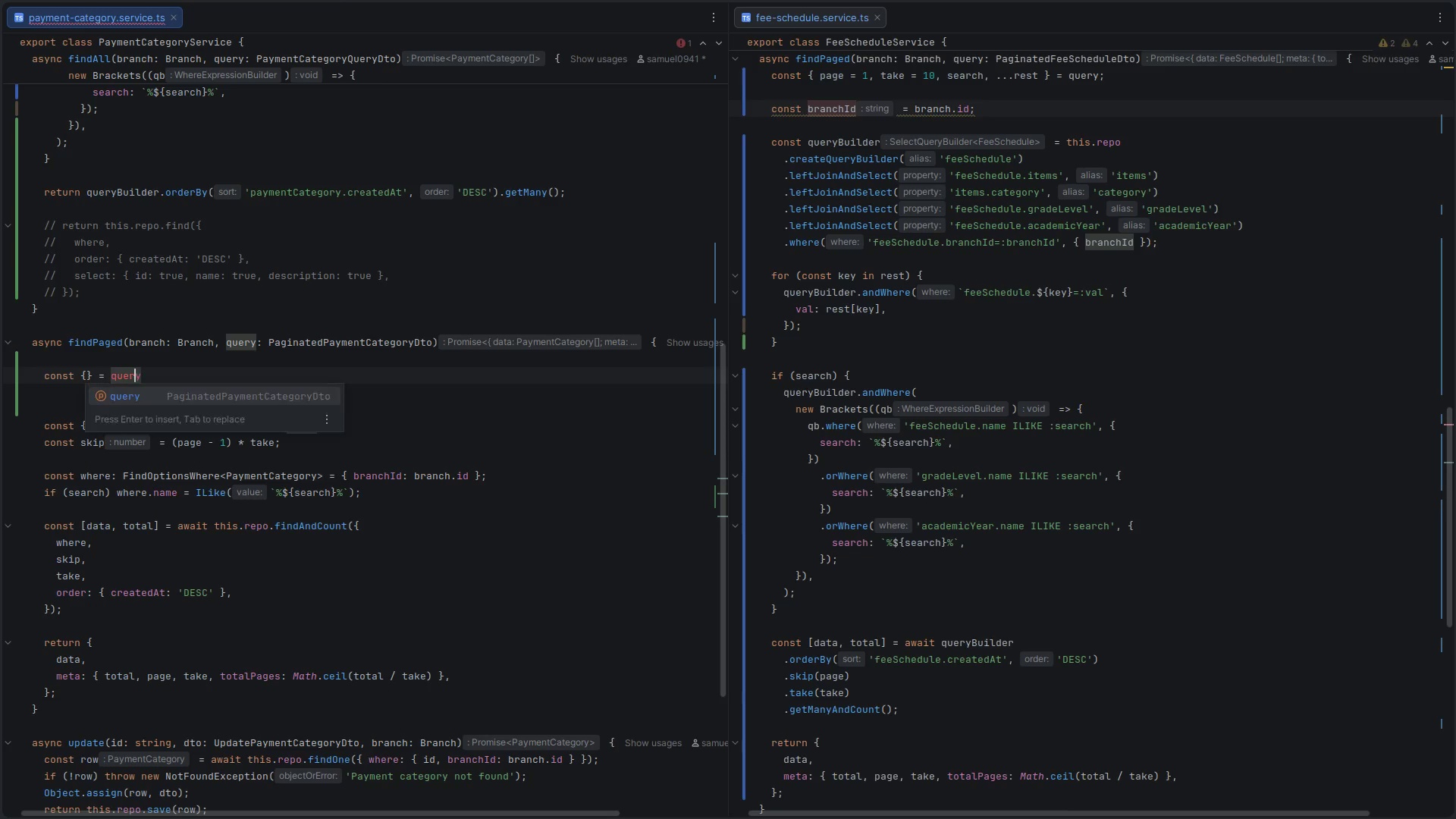 
key(ArrowLeft)
 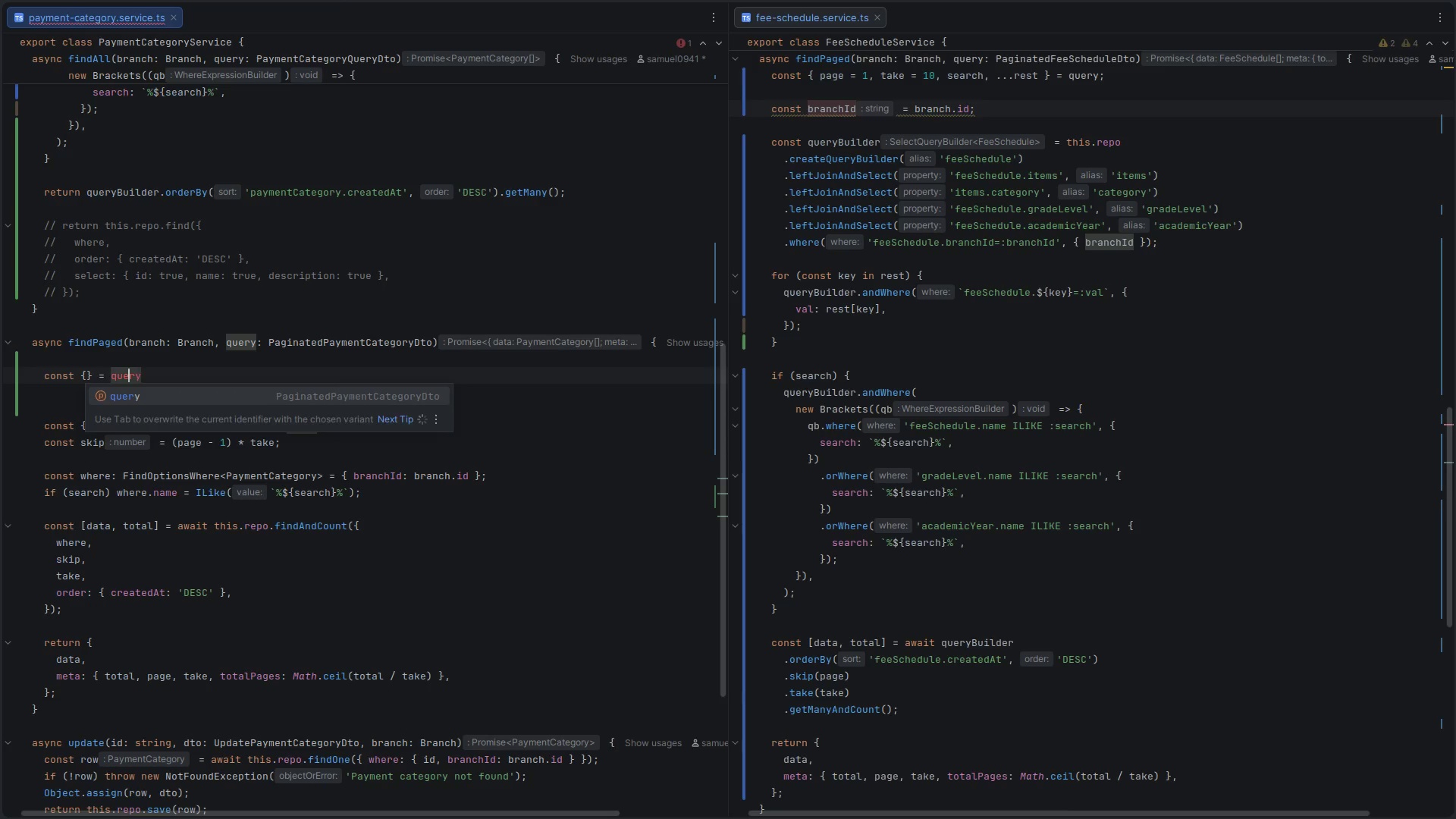 
key(ArrowLeft)
 